 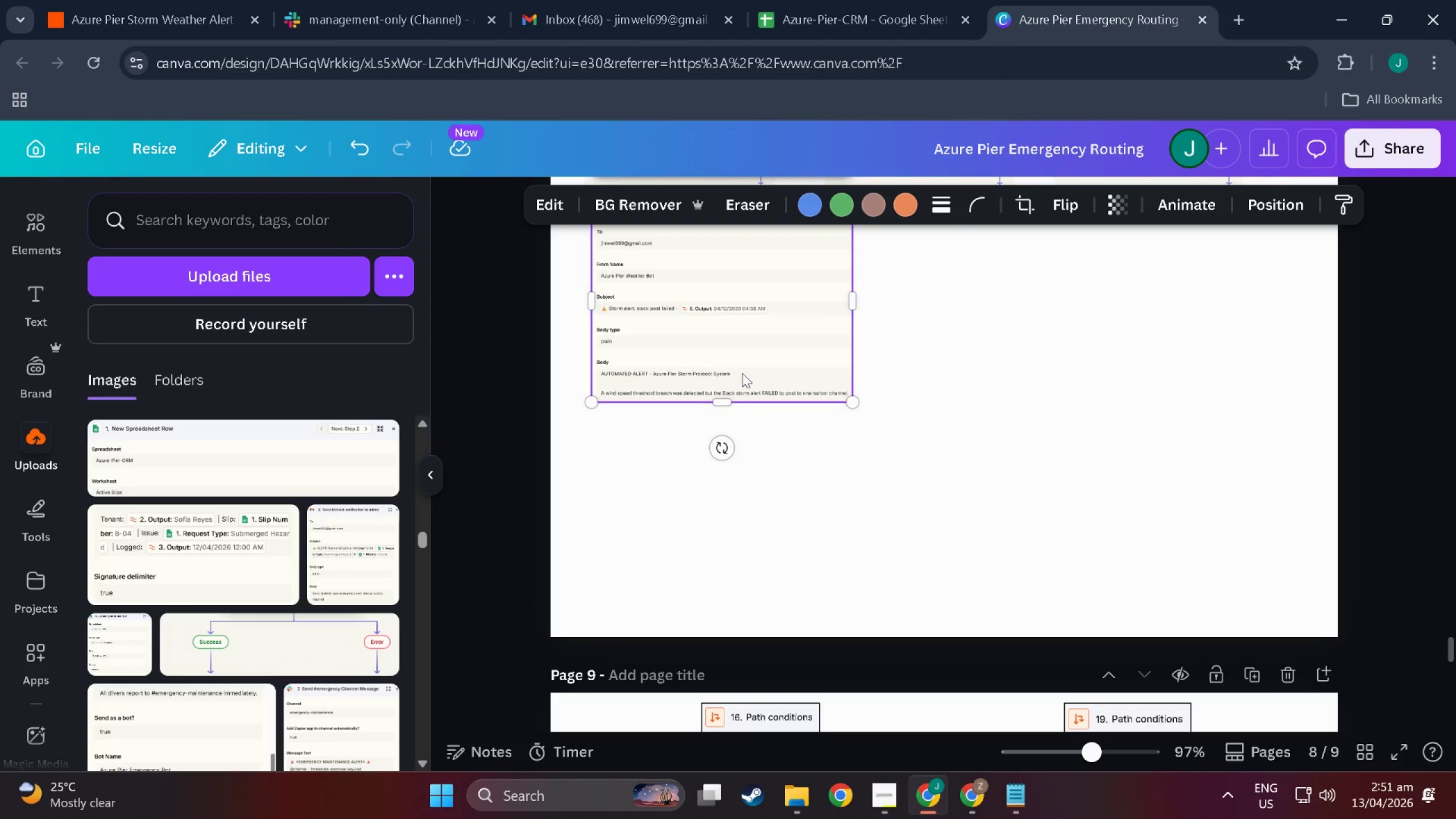 
left_click([183, 0])
 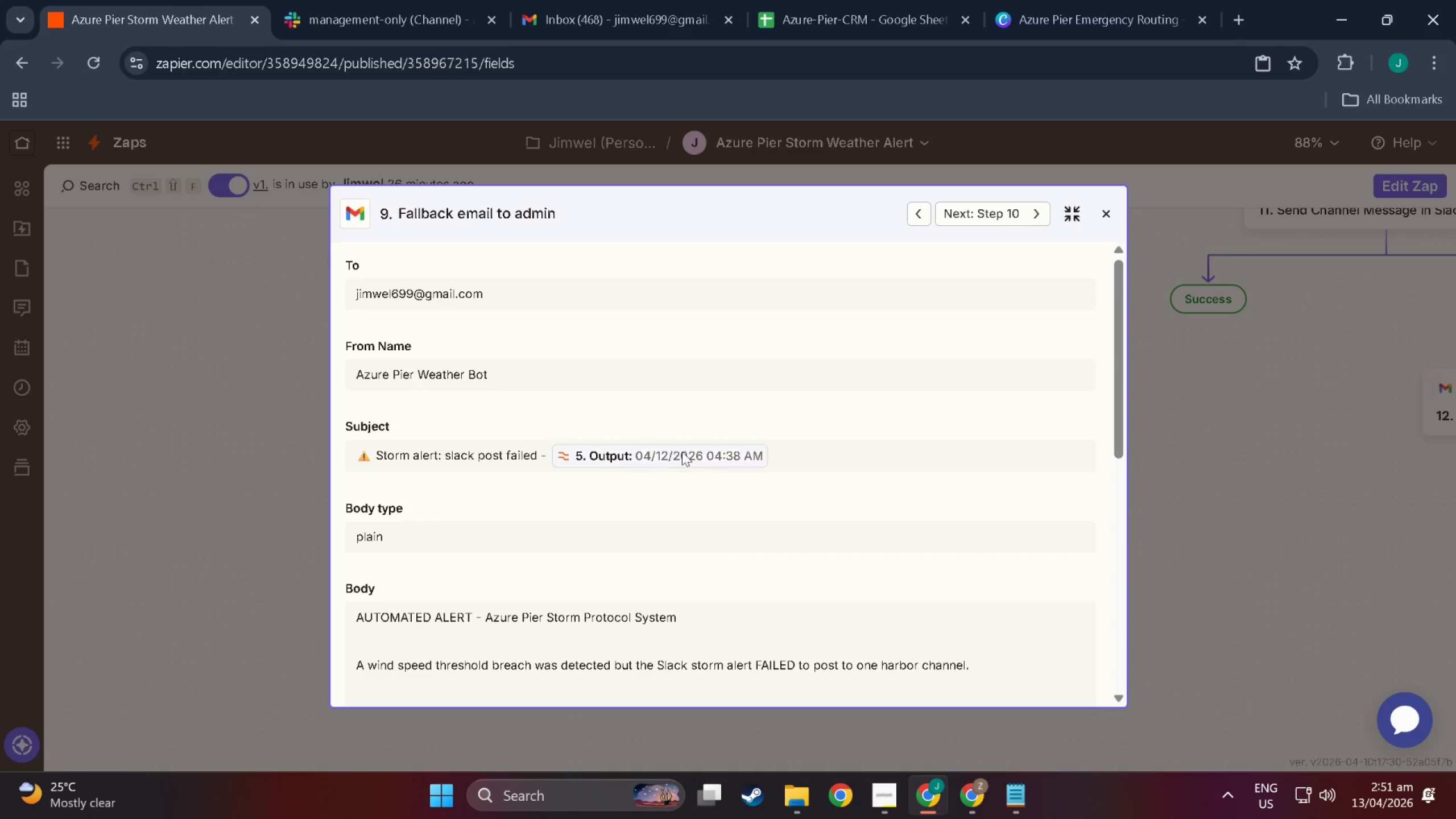 
scroll: coordinate [688, 465], scroll_direction: down, amount: 14.0
 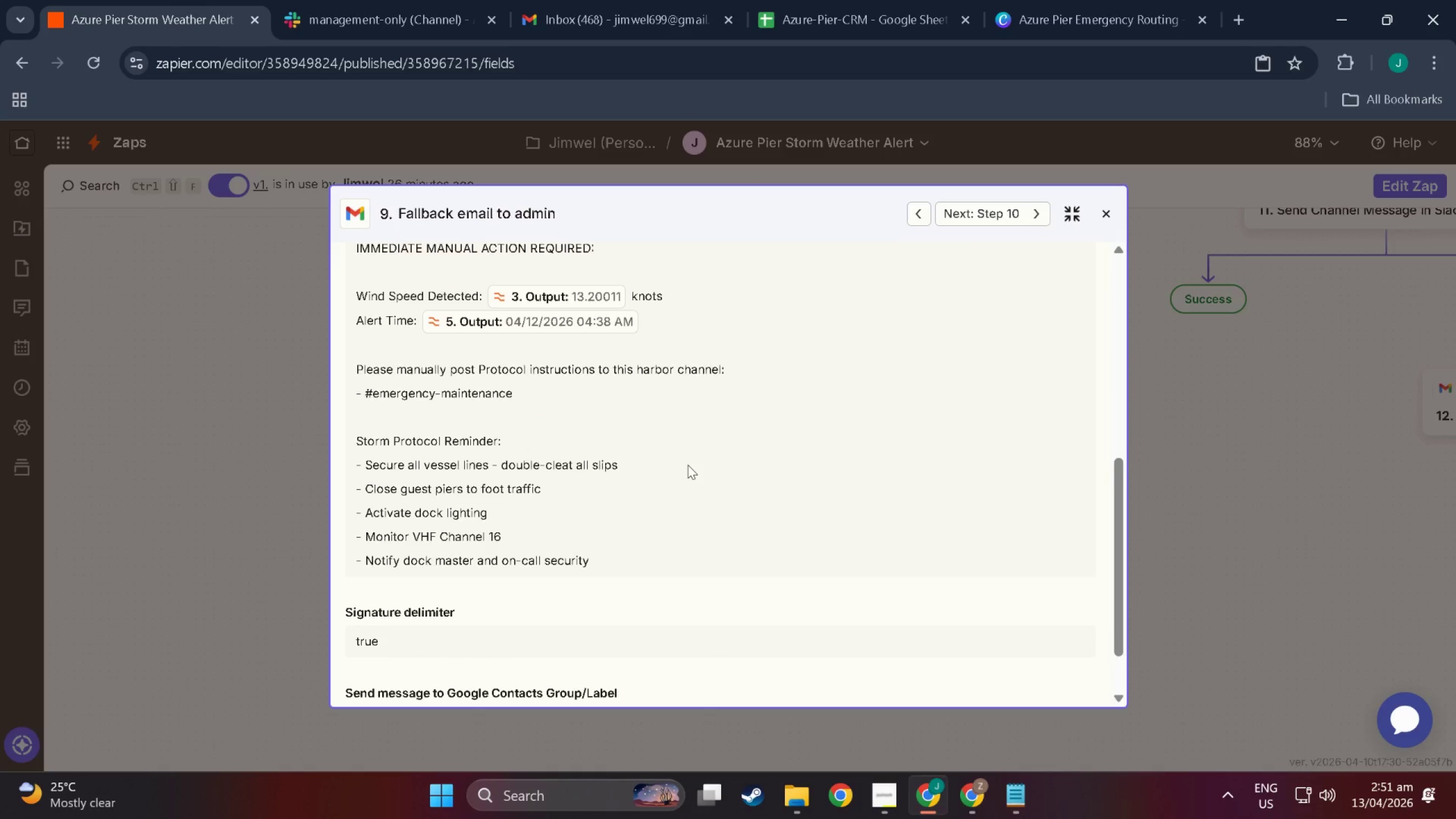 
scroll: coordinate [688, 465], scroll_direction: up, amount: 1.0
 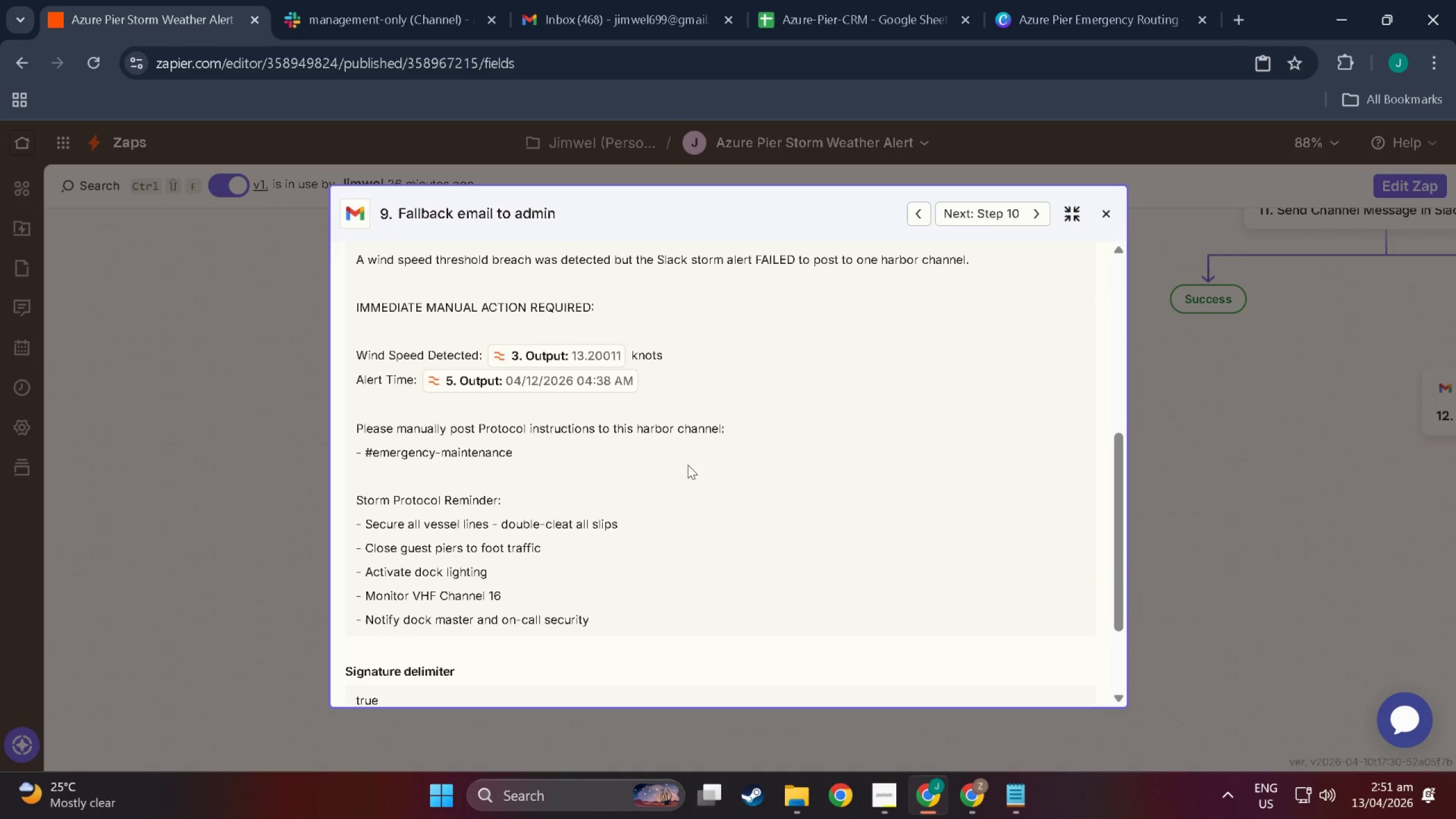 
scroll: coordinate [688, 465], scroll_direction: down, amount: 1.0
 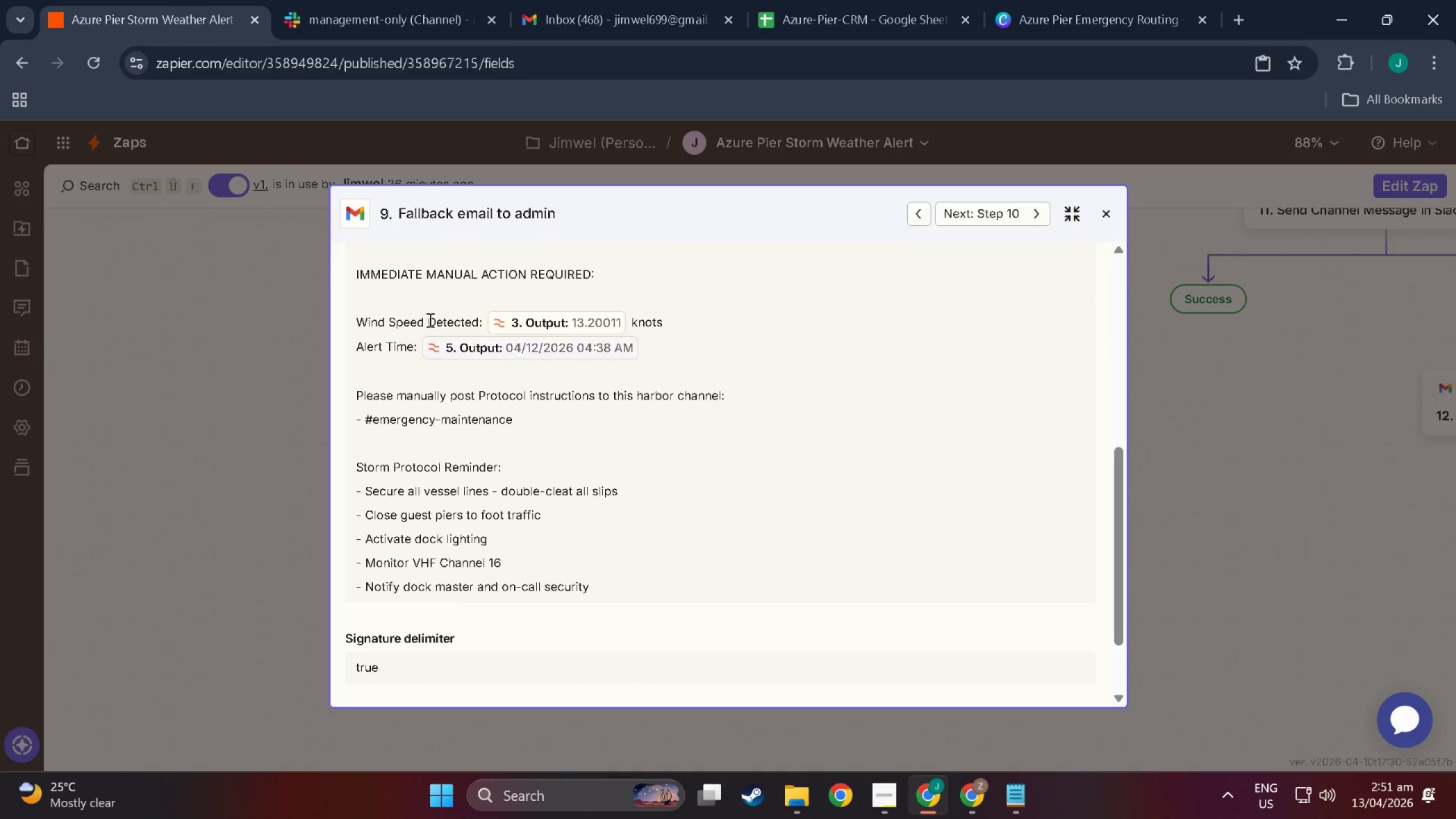 
key(Meta+MetaLeft)
 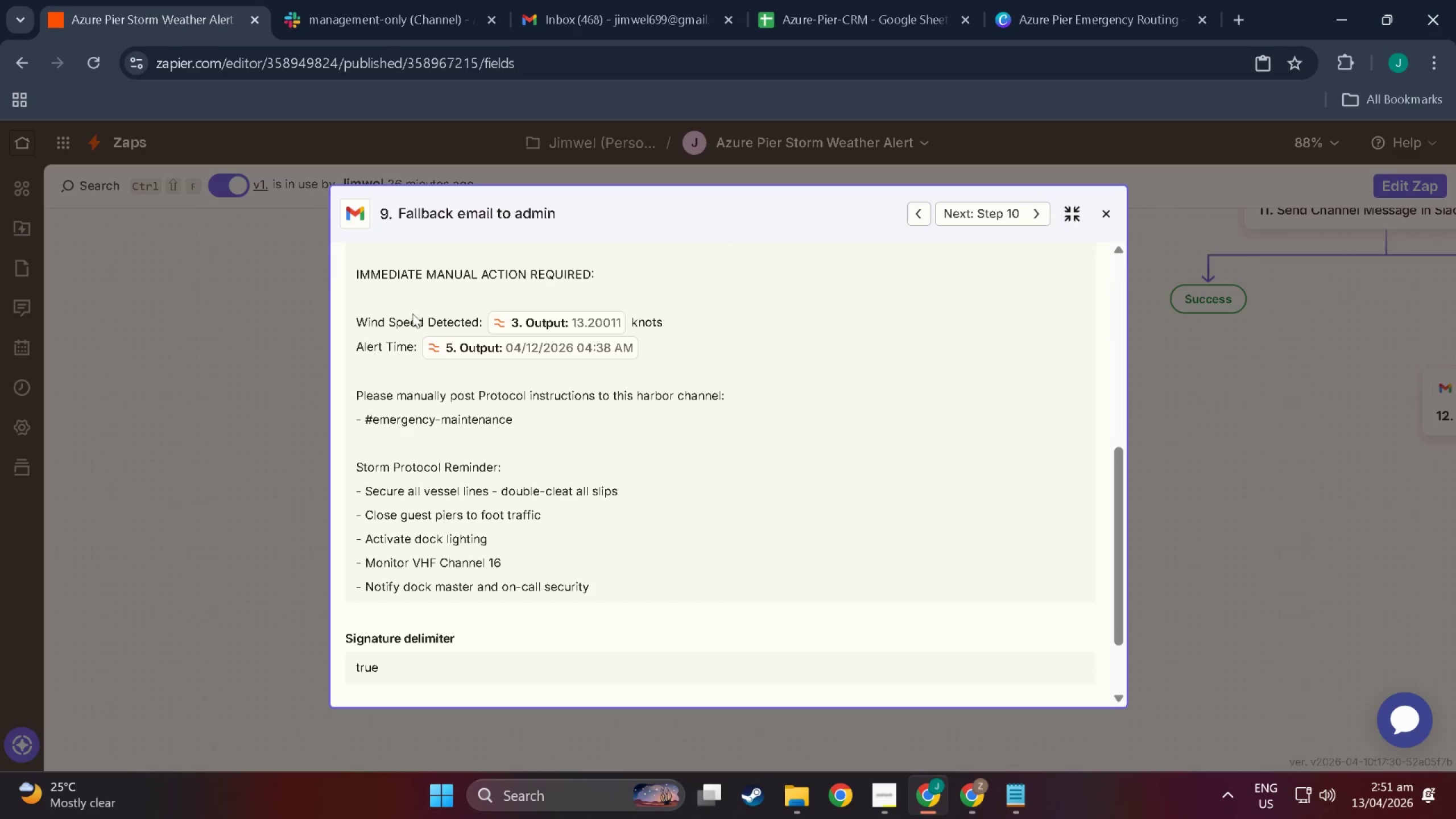 
key(Meta+Shift+ShiftLeft)
 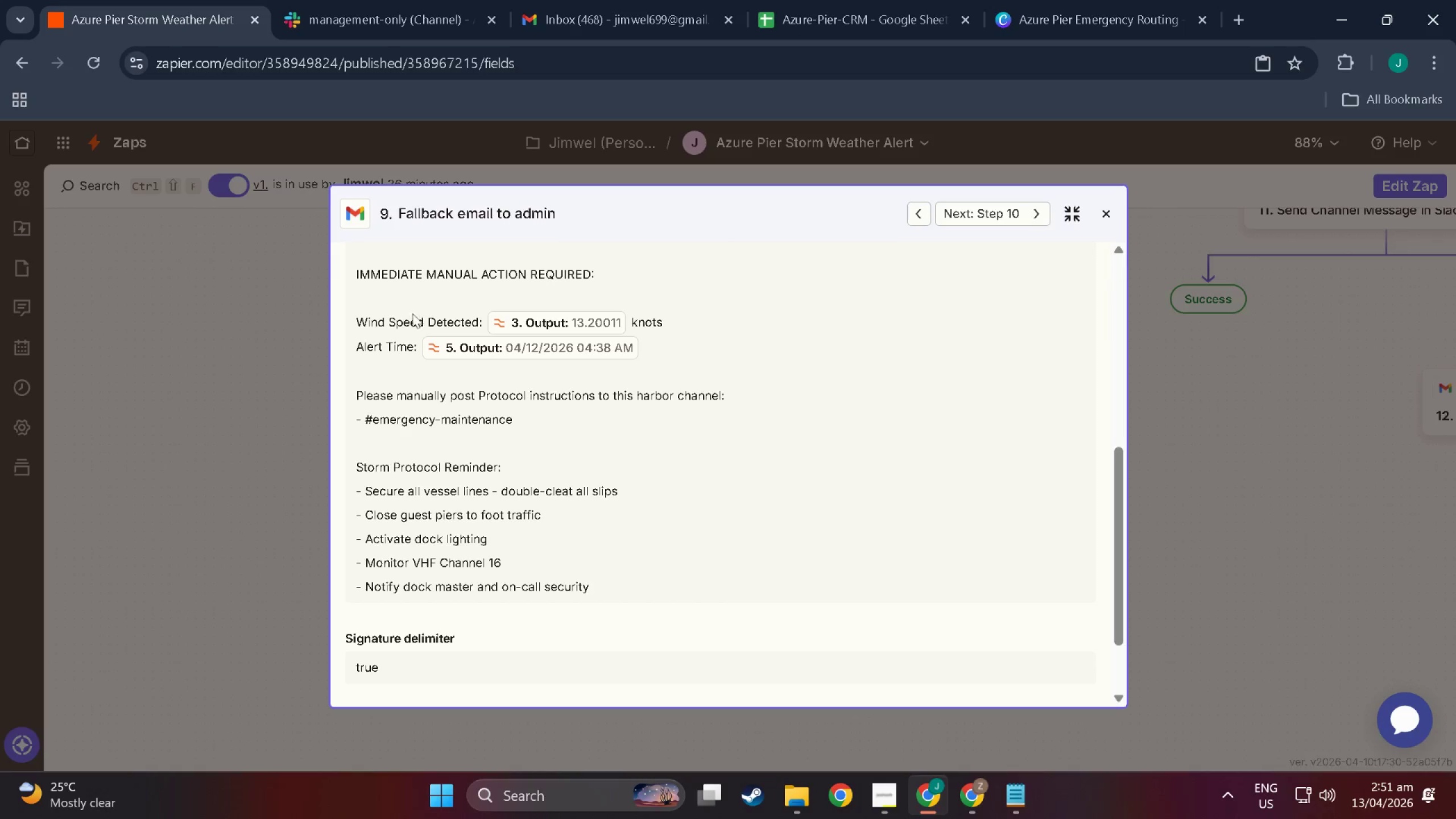 
key(Meta+Shift+S)
 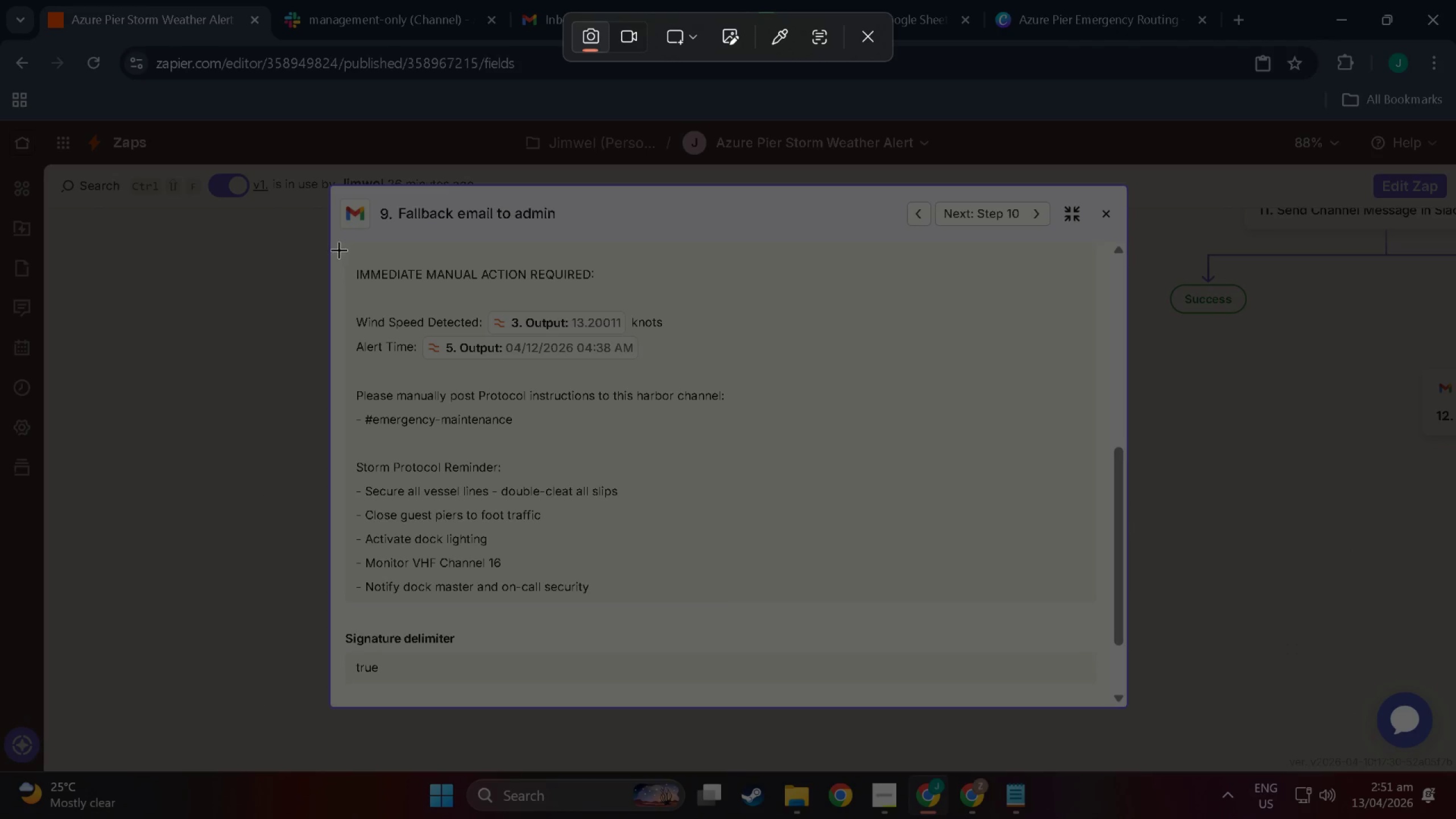 
left_click_drag(start_coordinate=[337, 250], to_coordinate=[1120, 615])
 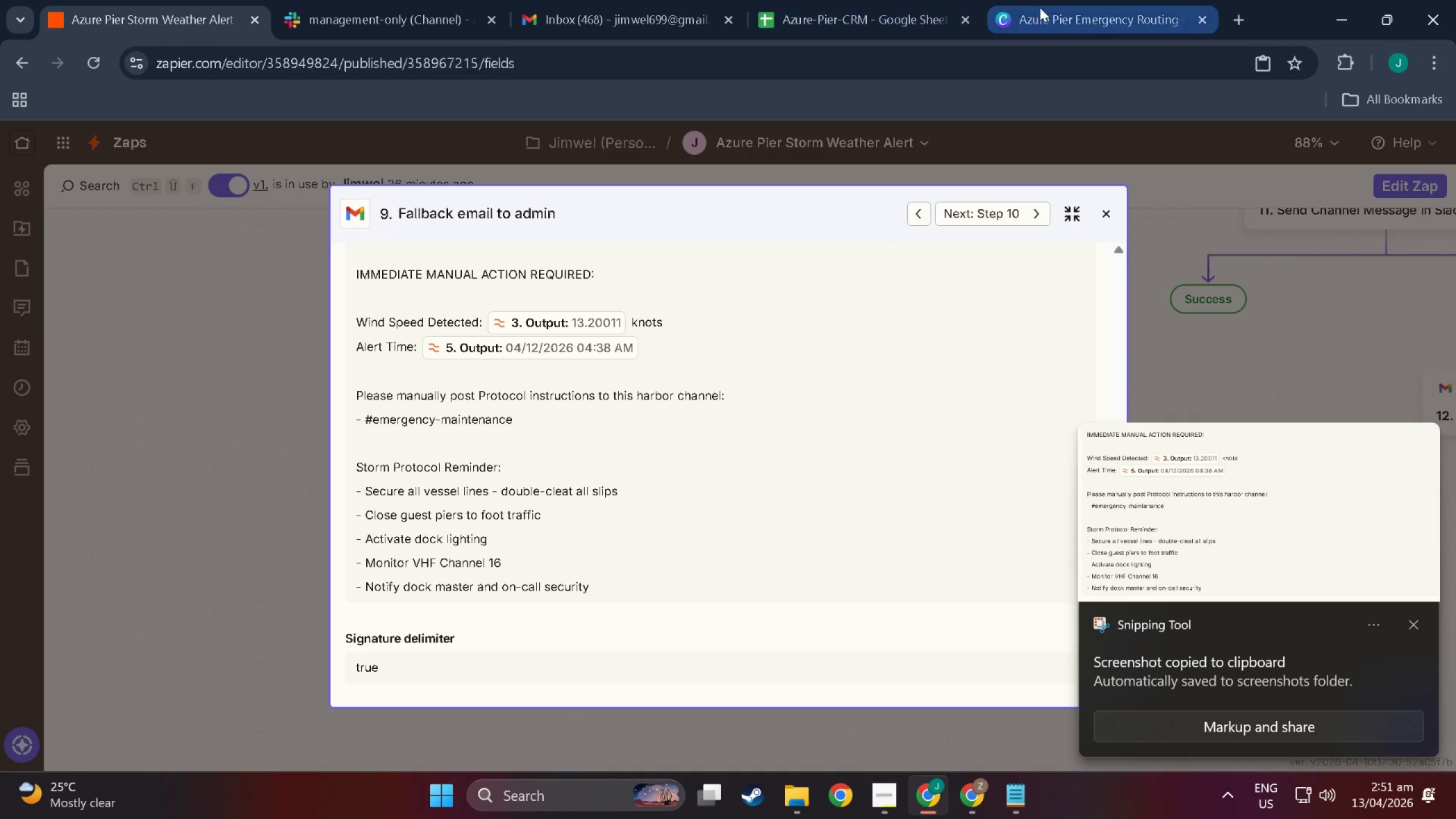 
left_click([1053, 7])
 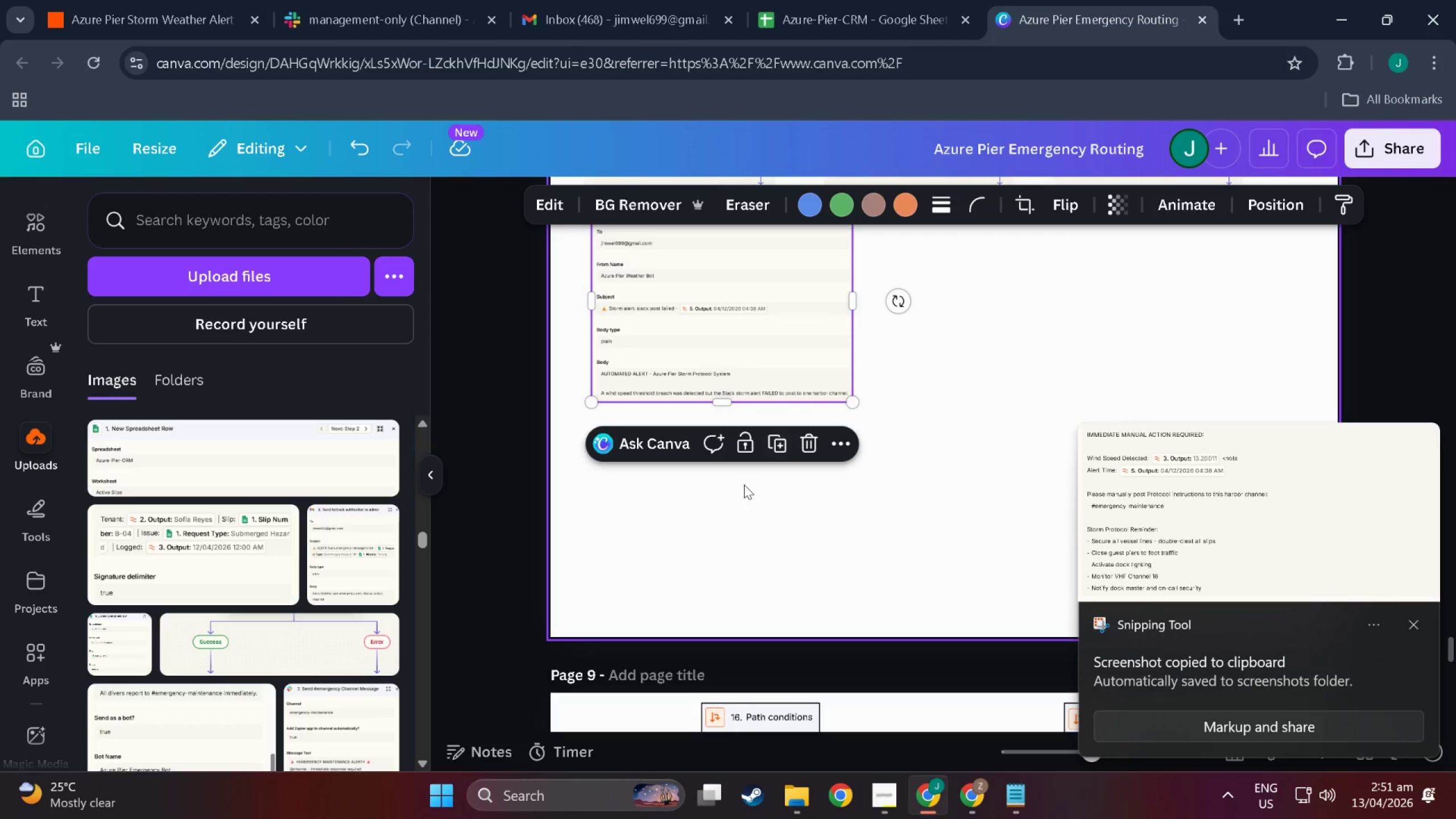 
left_click([744, 497])
 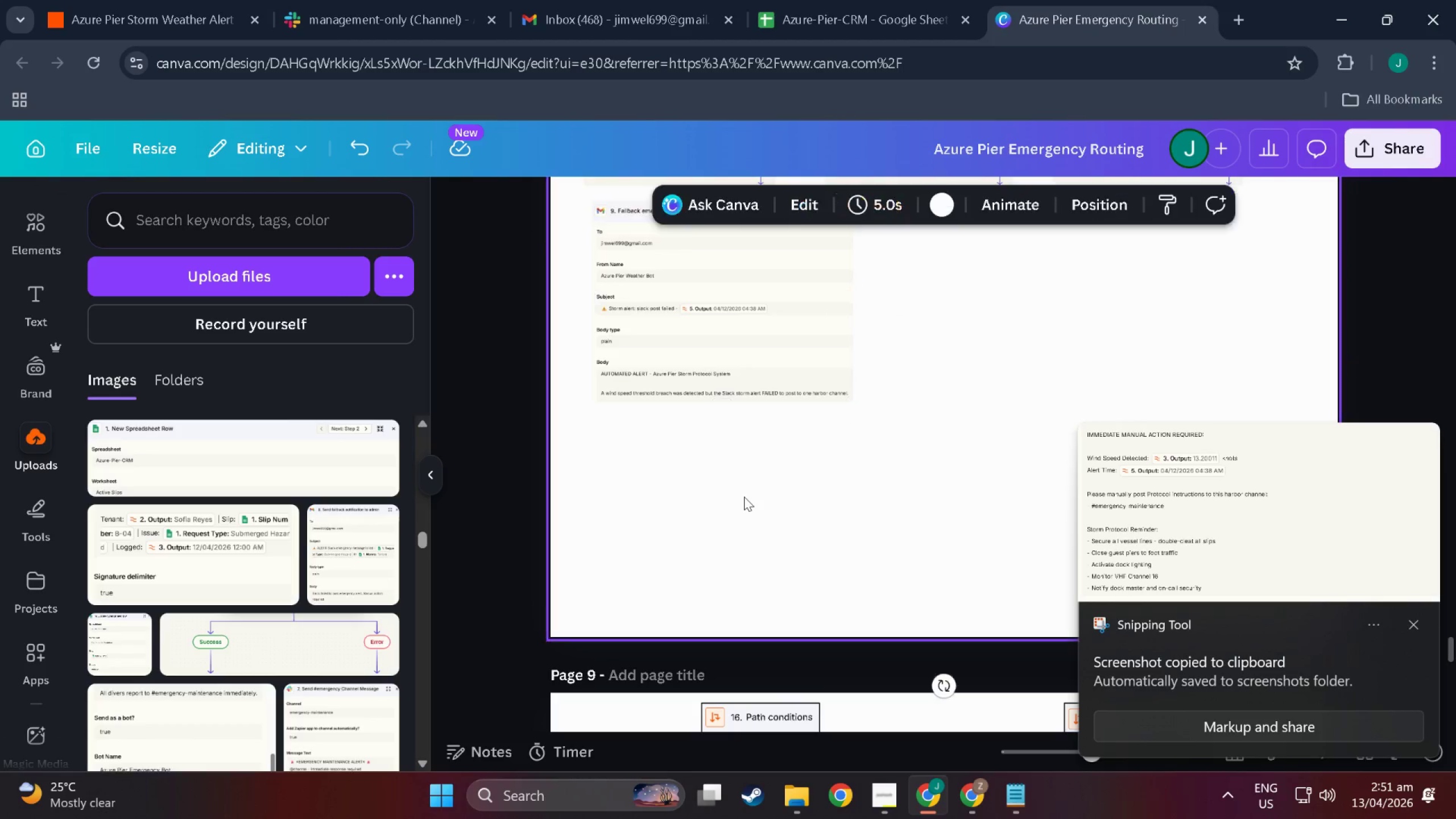 
key(Control+V)
 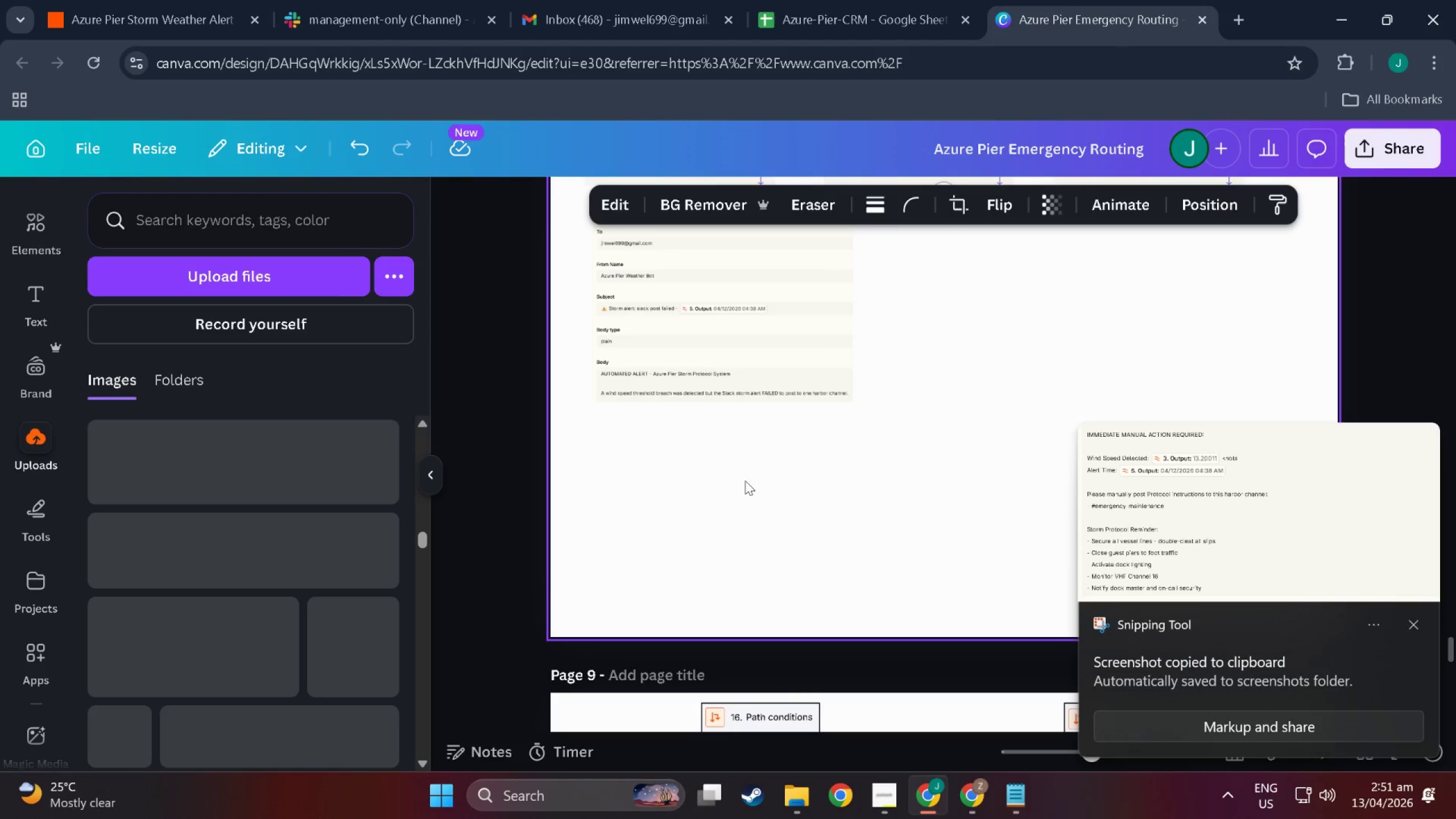 
scroll: coordinate [765, 500], scroll_direction: up, amount: 7.0
 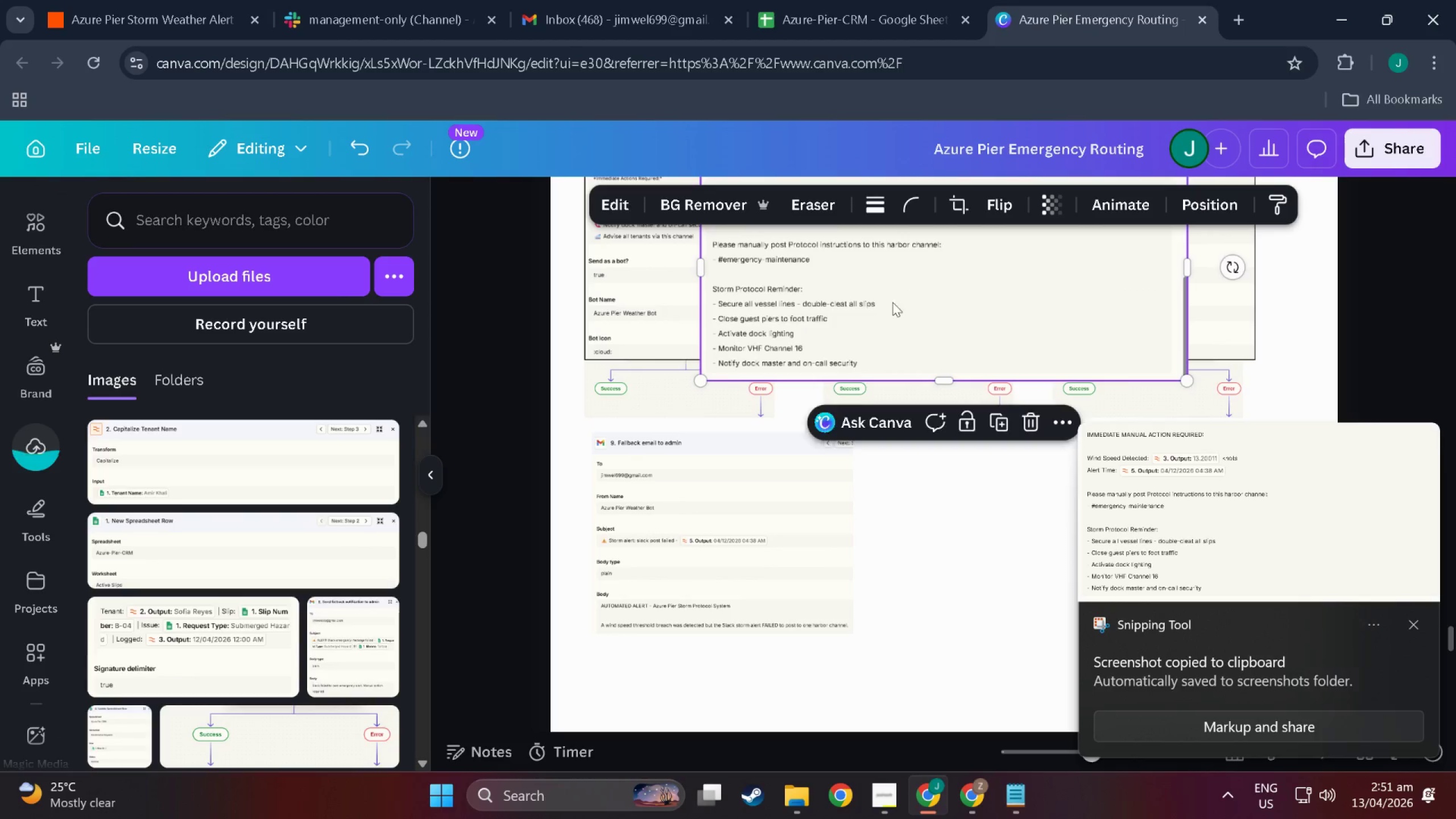 
left_click_drag(start_coordinate=[908, 283], to_coordinate=[796, 762])
 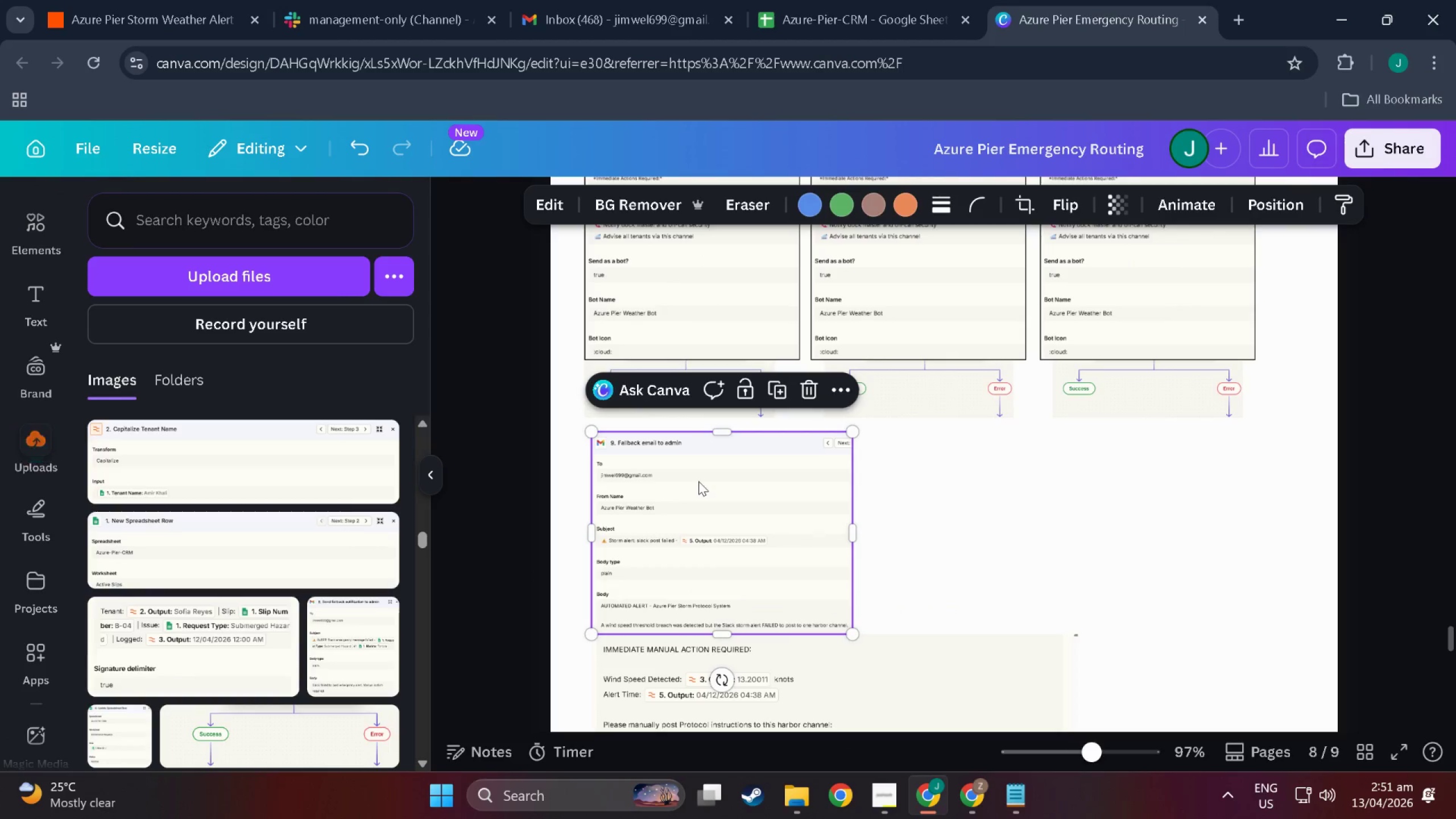 
left_click([779, 617])
 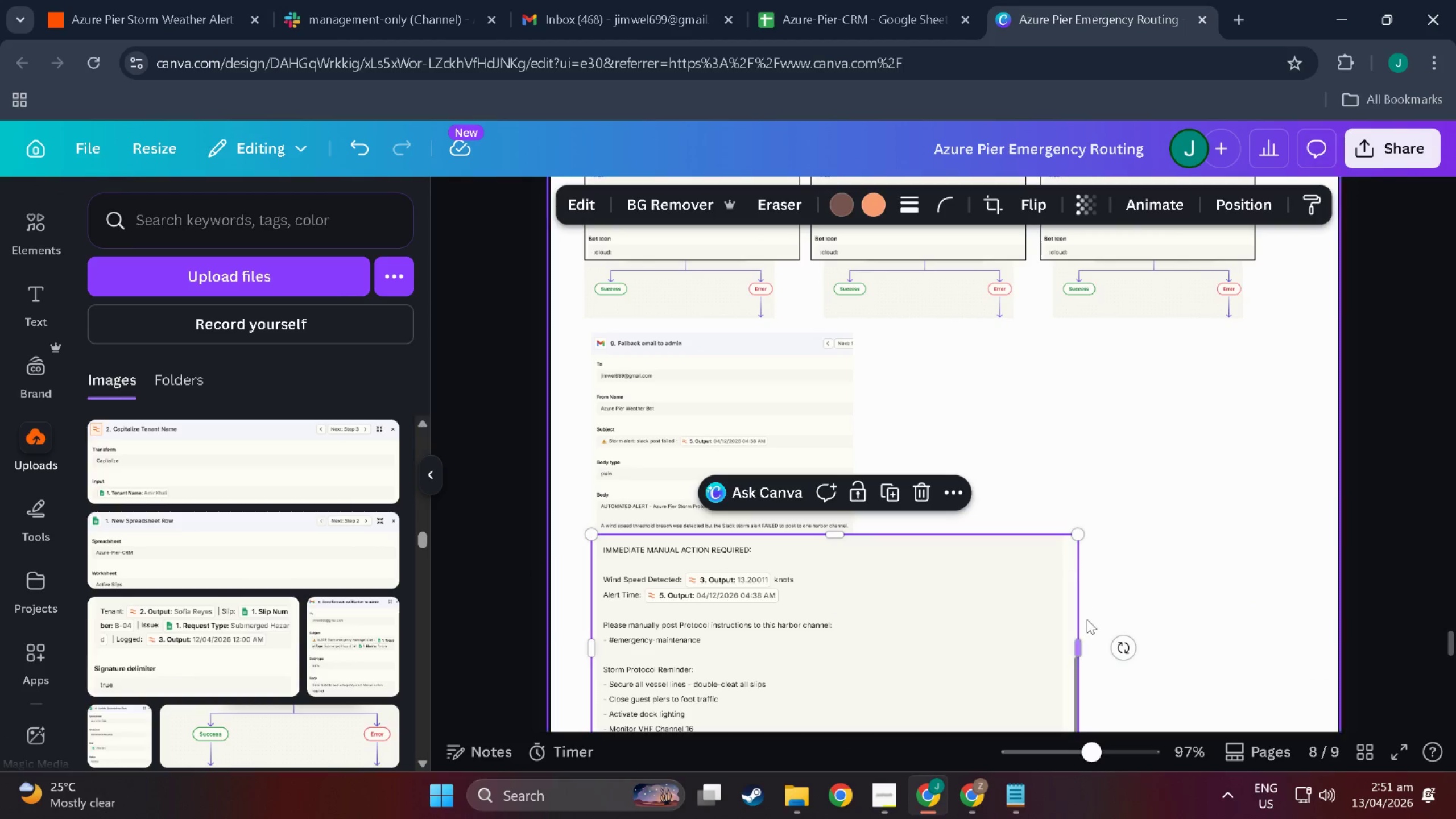 
scroll: coordinate [1079, 622], scroll_direction: down, amount: 5.0
 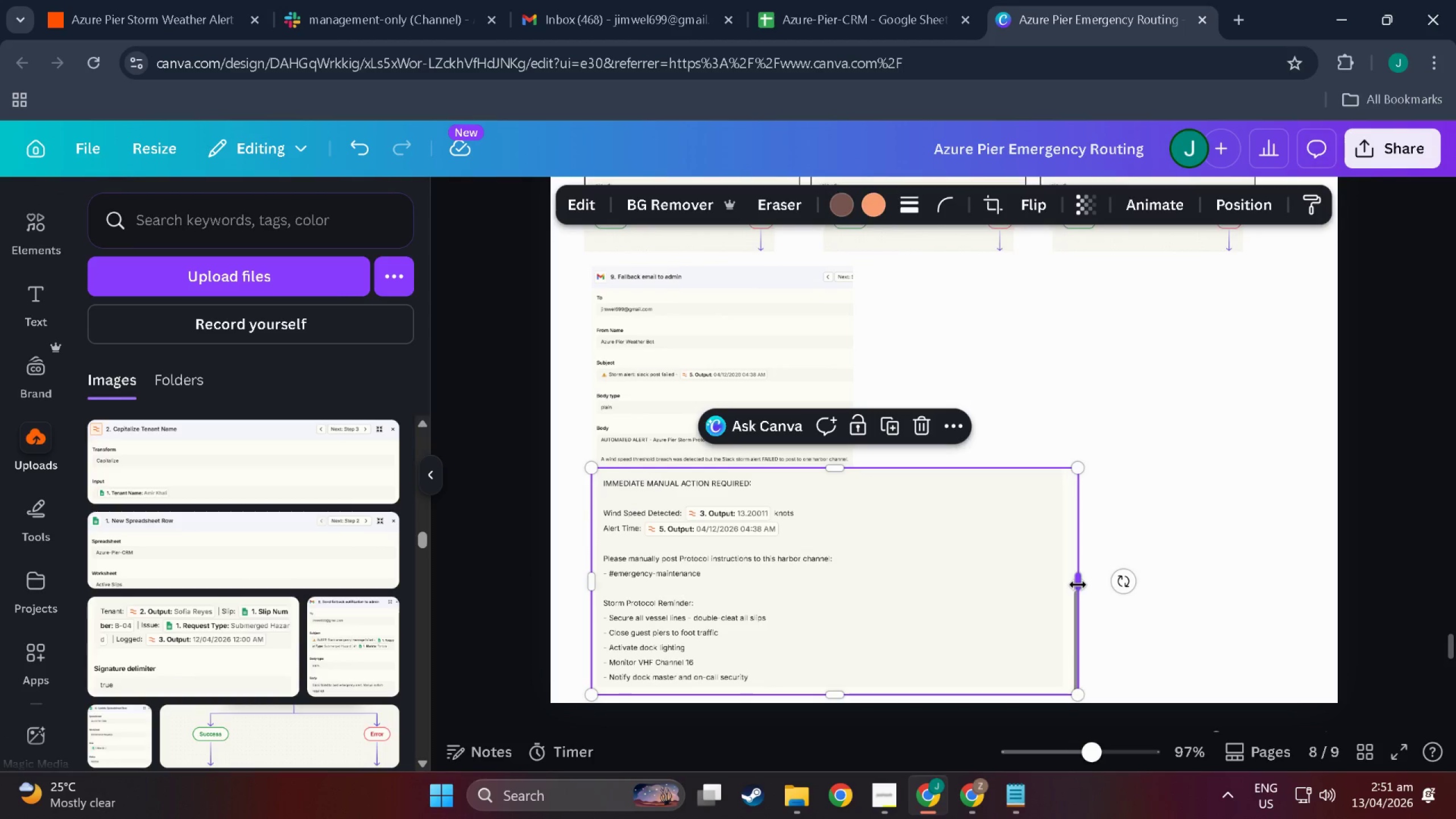 
left_click_drag(start_coordinate=[1077, 585], to_coordinate=[853, 584])
 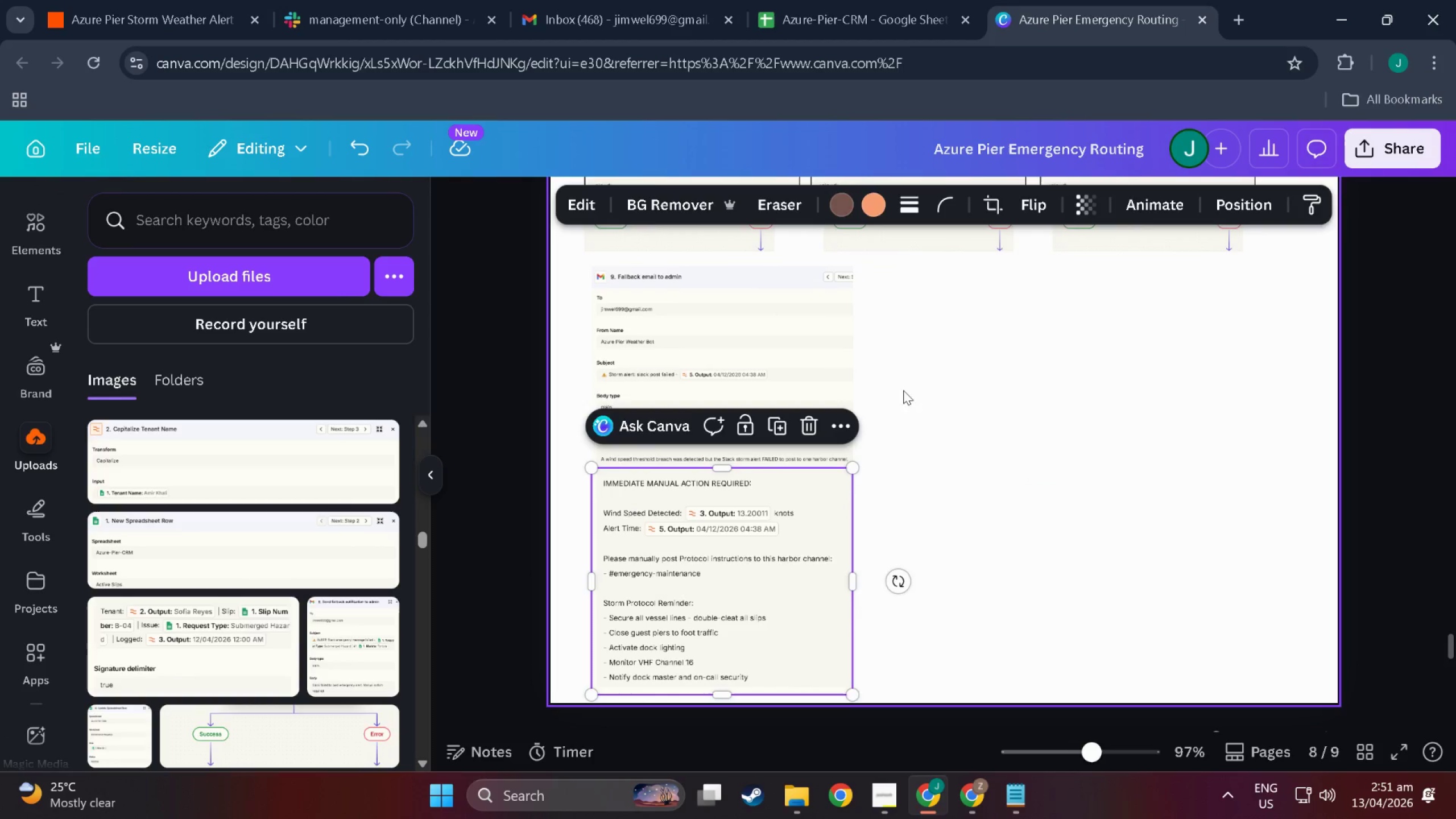 
left_click([916, 373])
 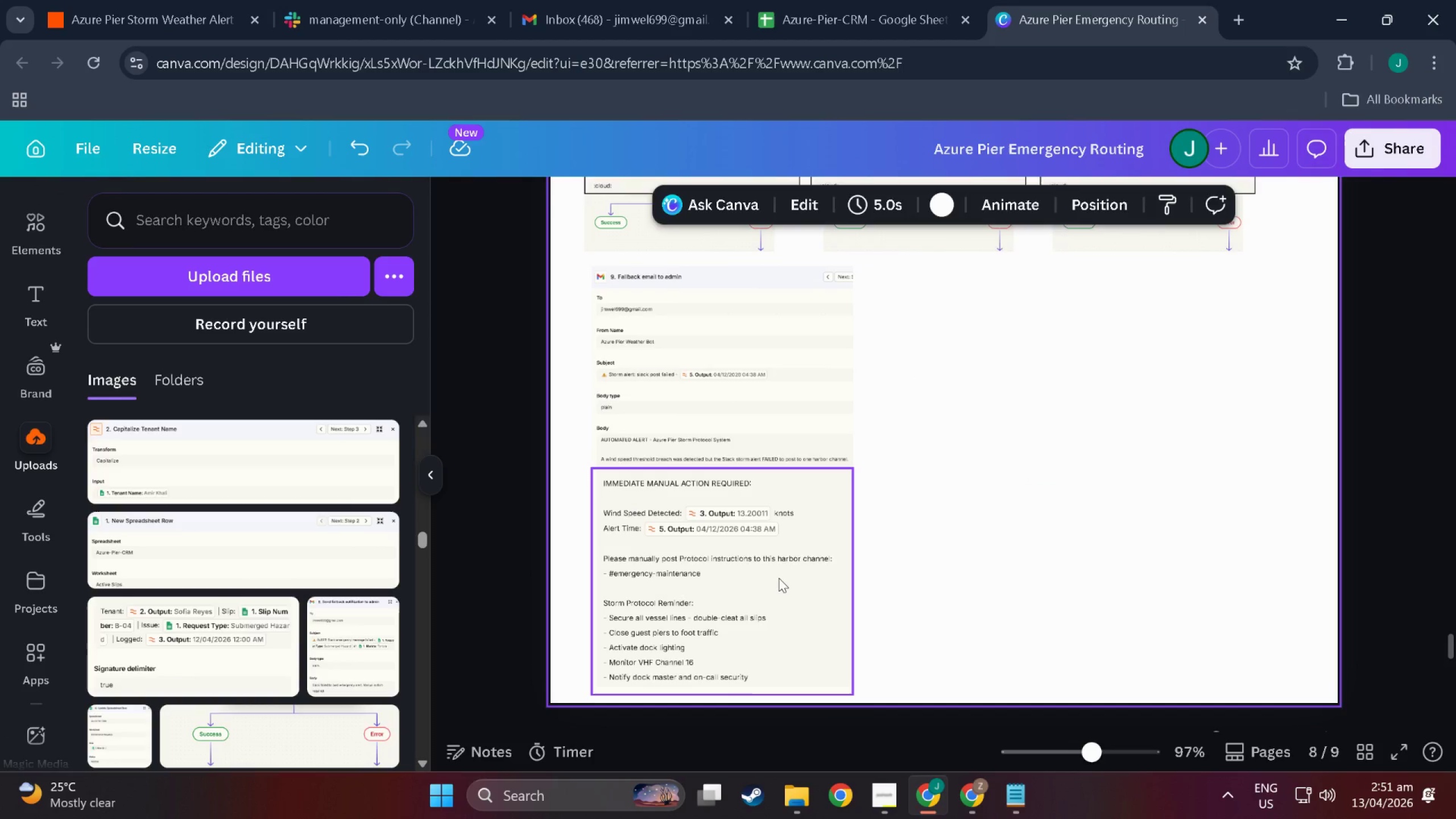 
left_click_drag(start_coordinate=[779, 578], to_coordinate=[774, 576])
 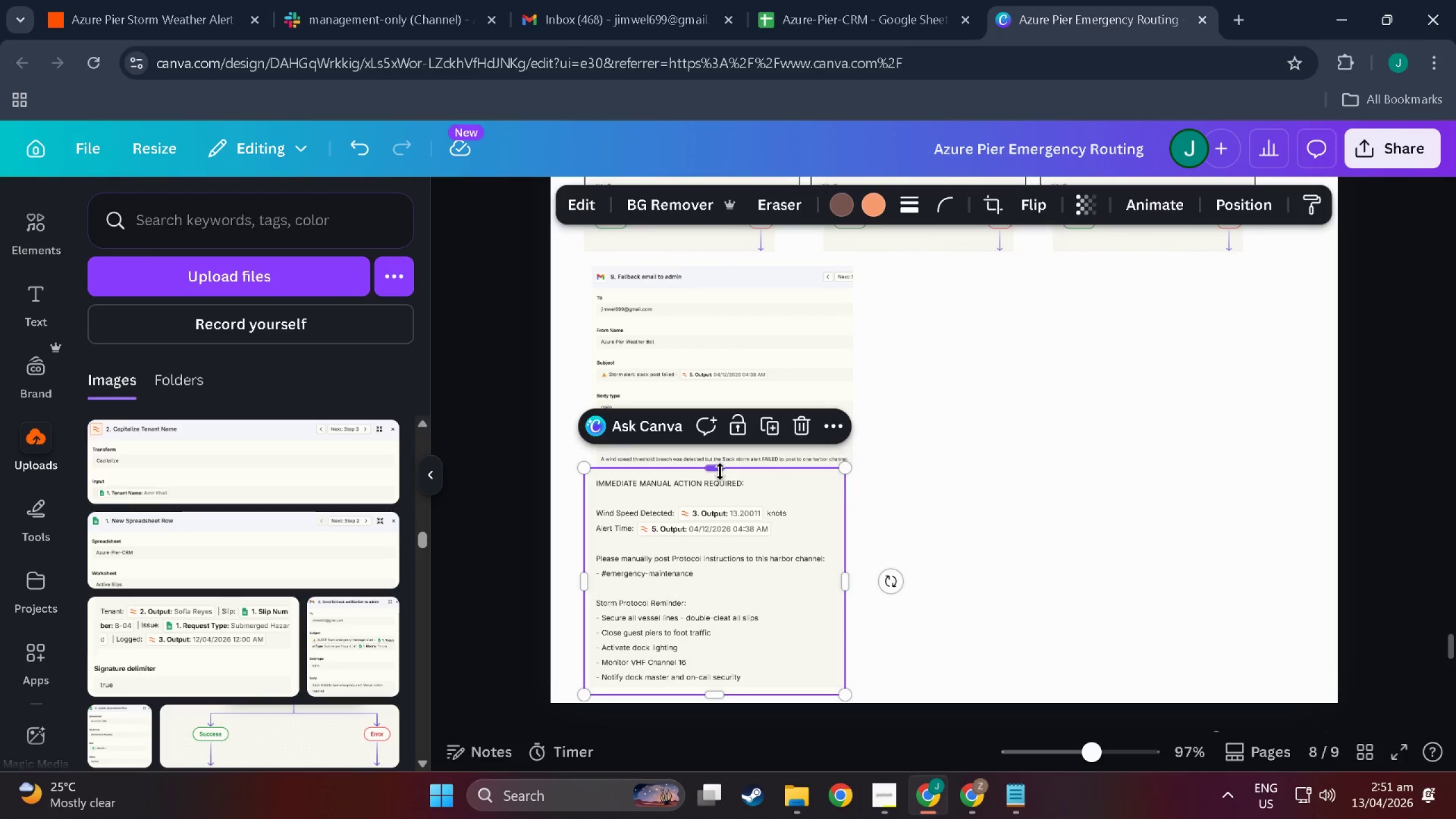 
left_click_drag(start_coordinate=[720, 471], to_coordinate=[725, 479])
 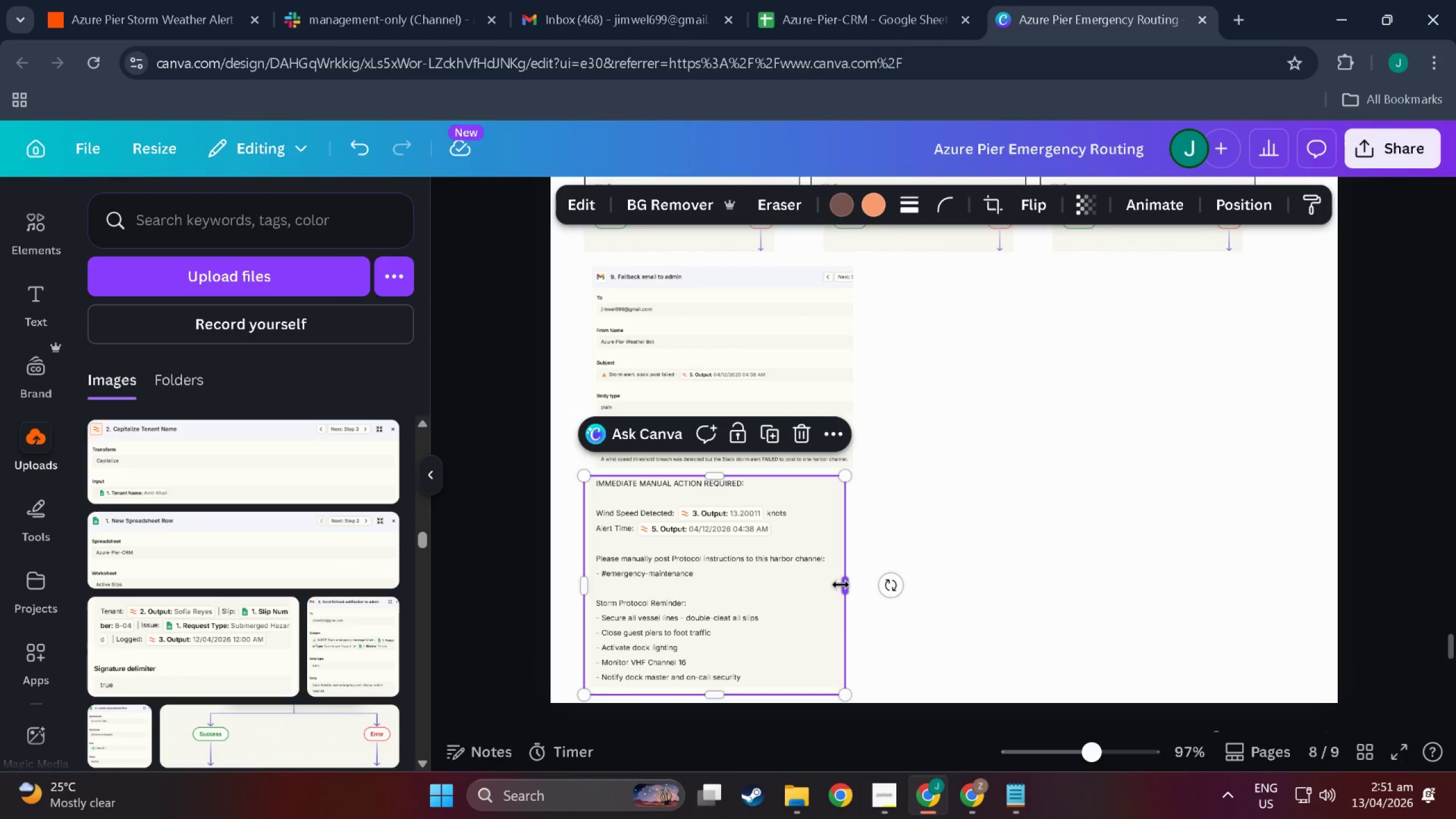 
left_click_drag(start_coordinate=[842, 585], to_coordinate=[1067, 606])
 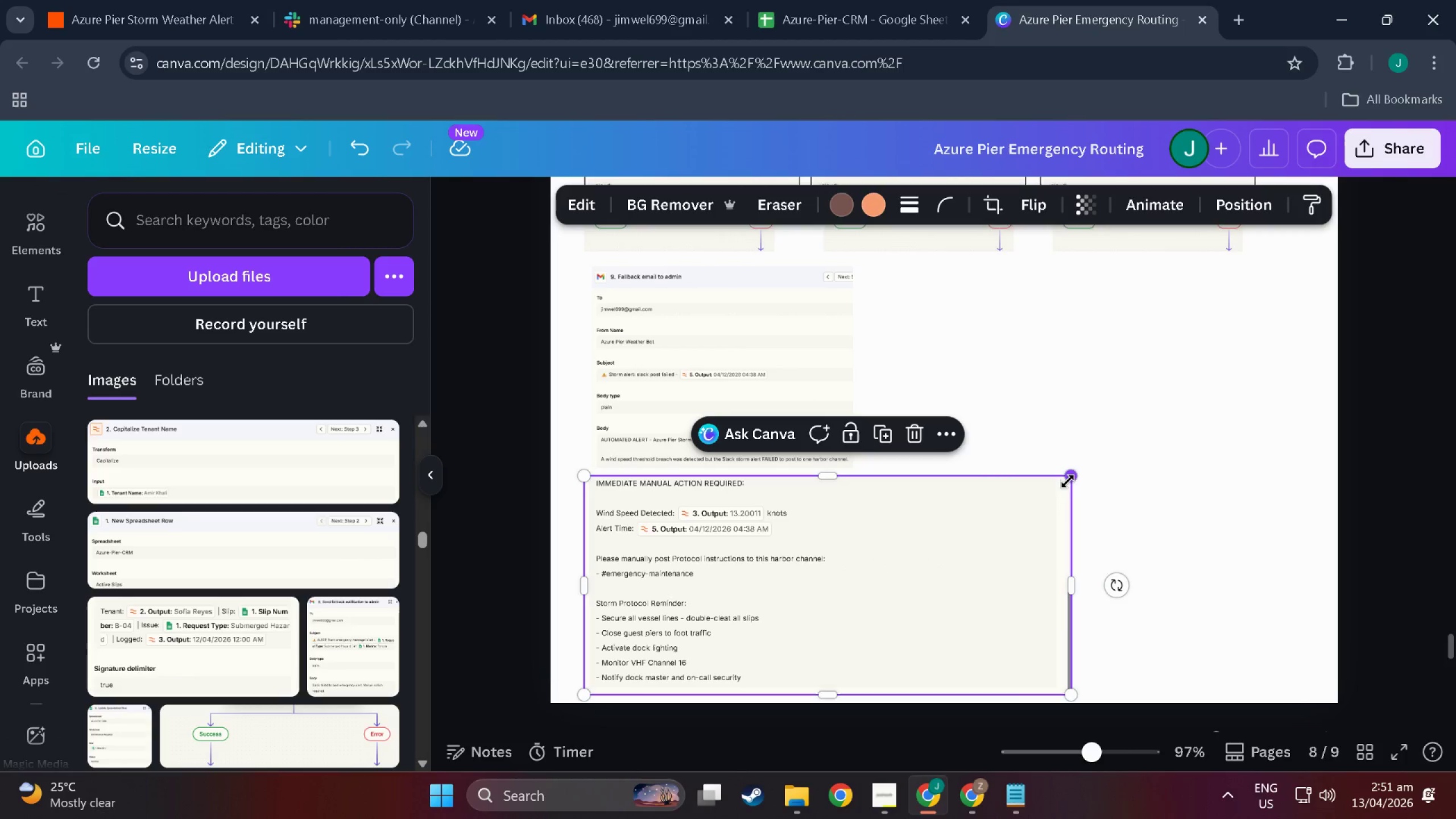 
left_click_drag(start_coordinate=[1068, 481], to_coordinate=[963, 507])
 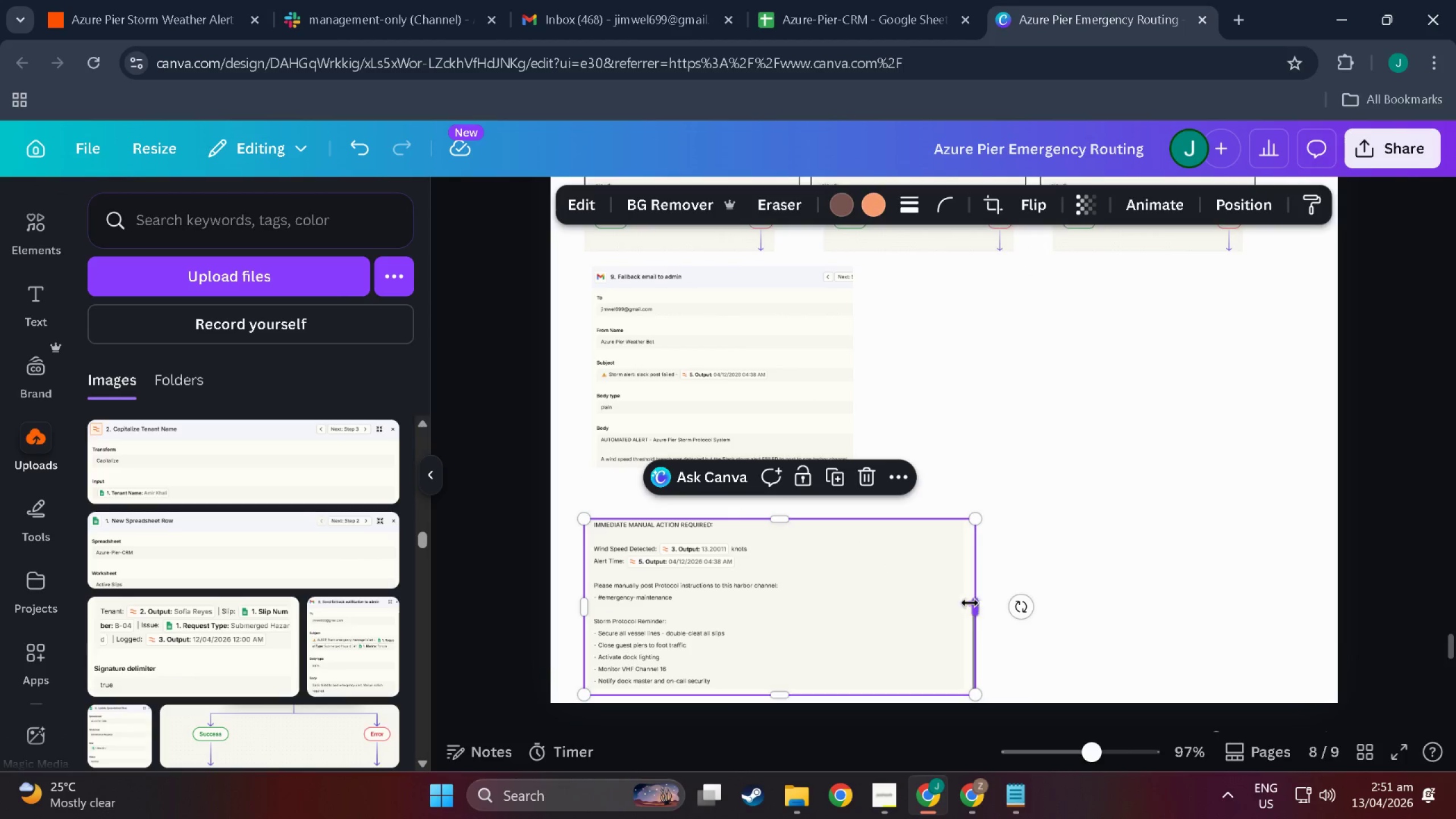 
left_click_drag(start_coordinate=[851, 606], to_coordinate=[850, 554])
 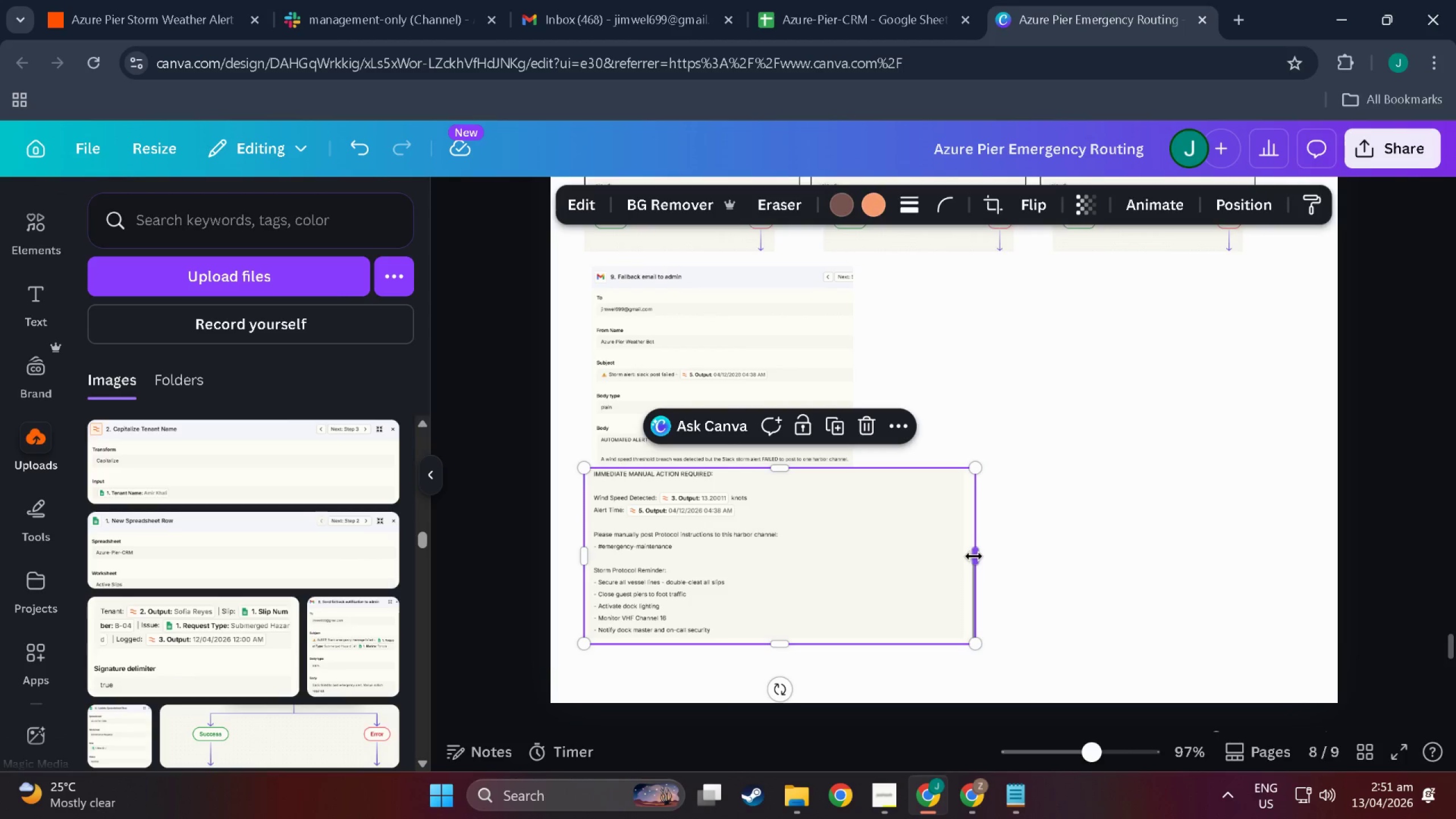 
left_click_drag(start_coordinate=[974, 556], to_coordinate=[849, 554])
 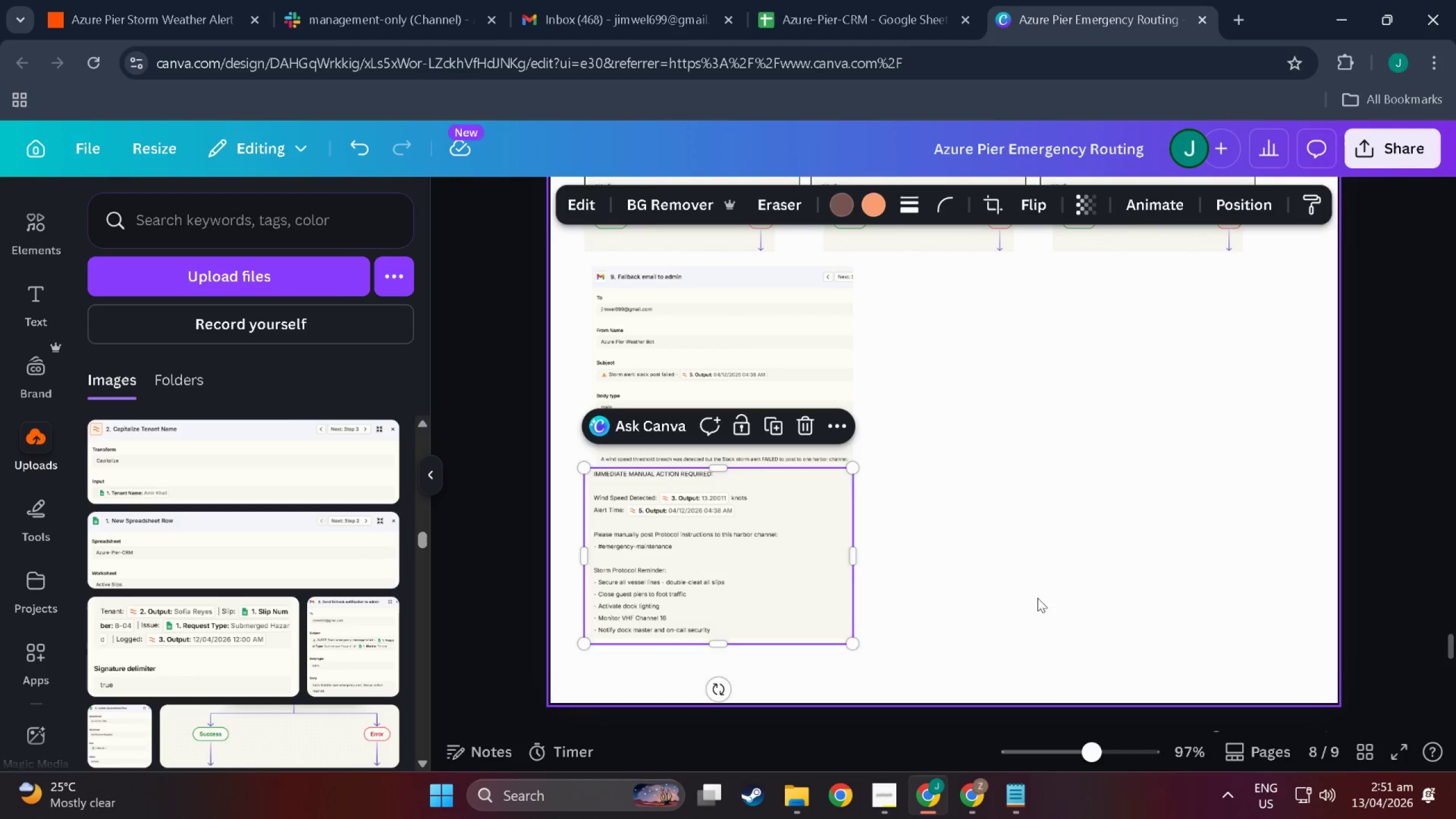 
left_click([1037, 598])
 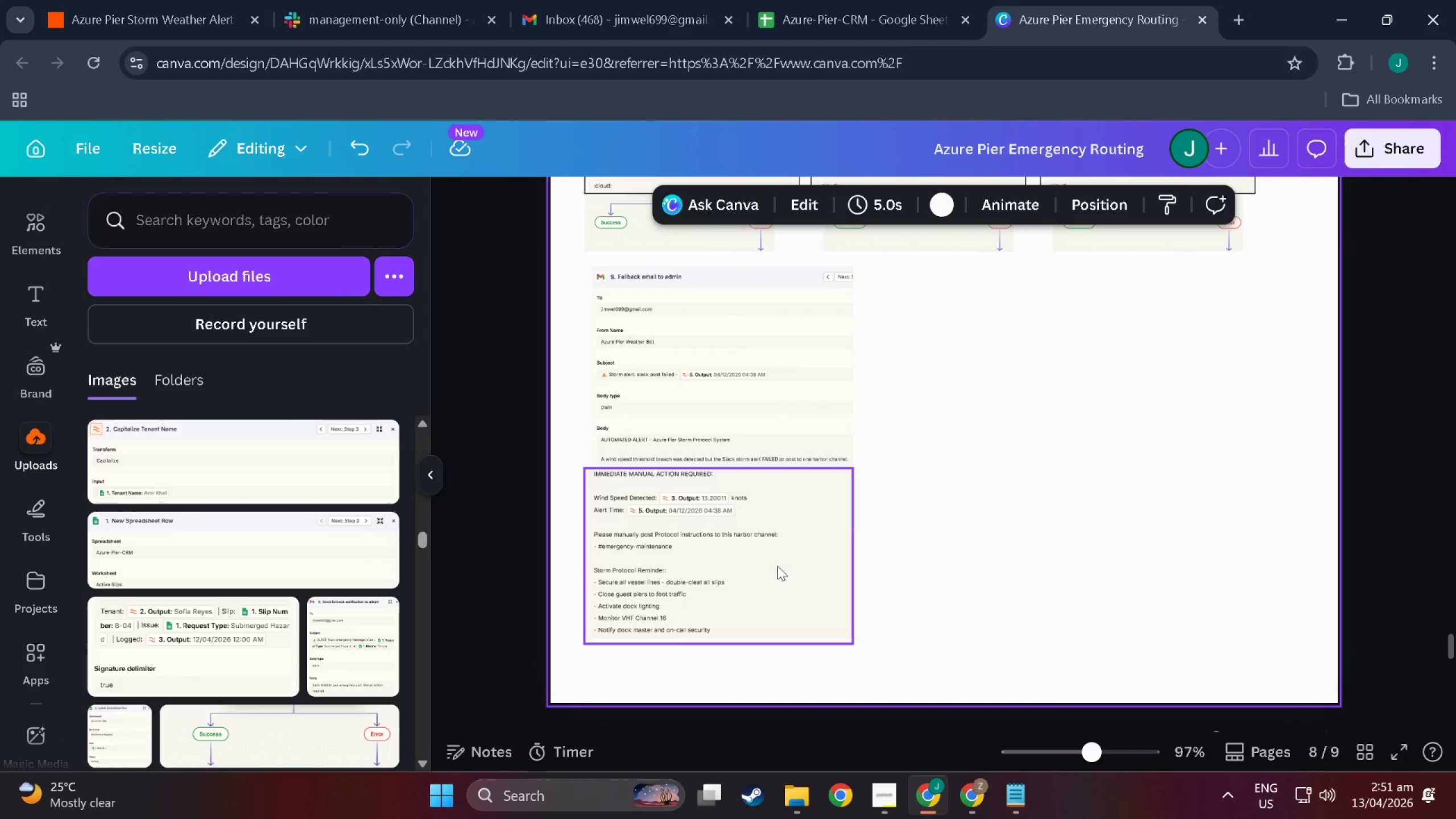 
left_click_drag(start_coordinate=[698, 540], to_coordinate=[706, 540])
 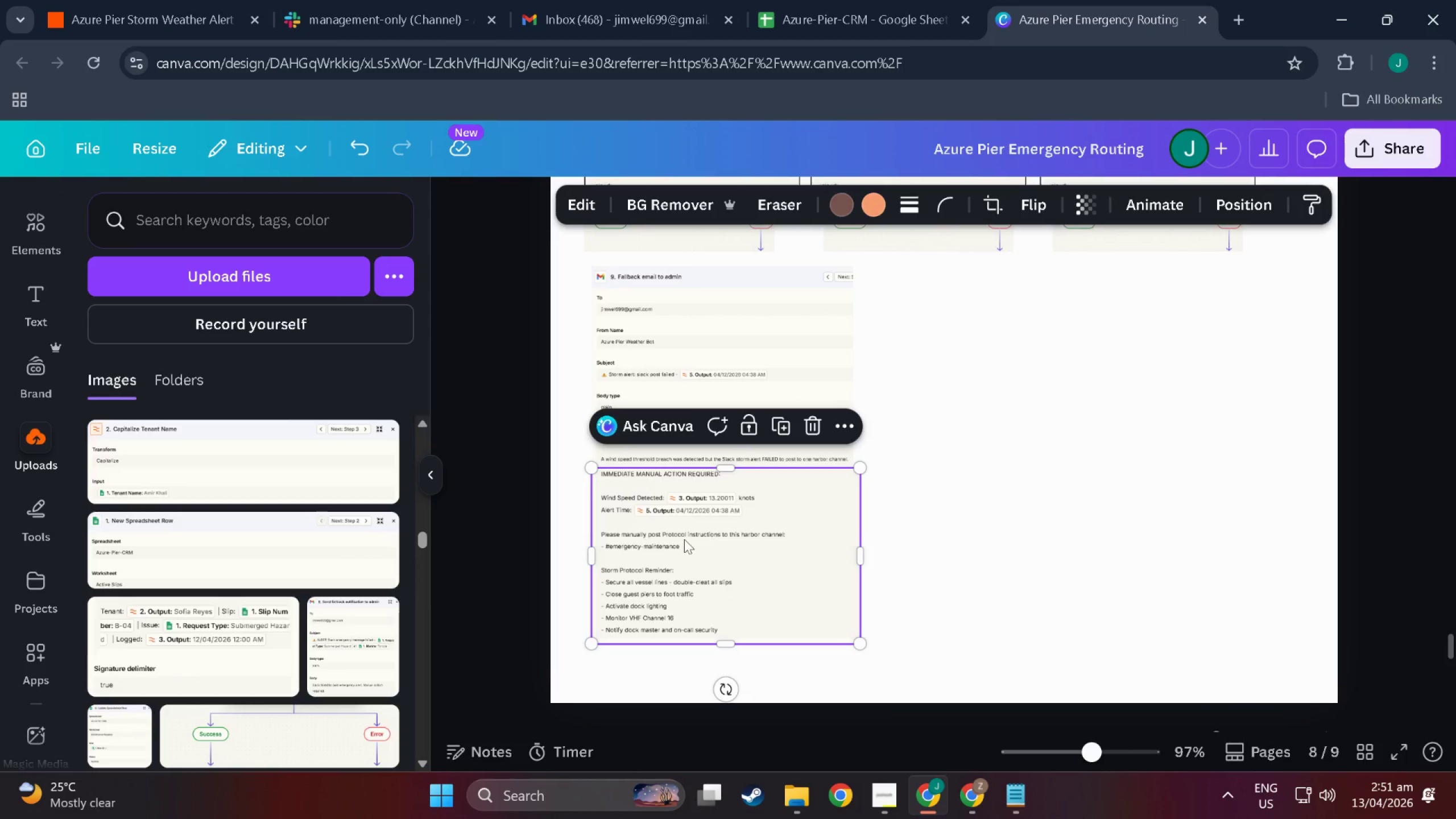 
hold_key(key=ControlLeft, duration=0.57)
scroll: coordinate [879, 510], scroll_direction: up, amount: 6.0
 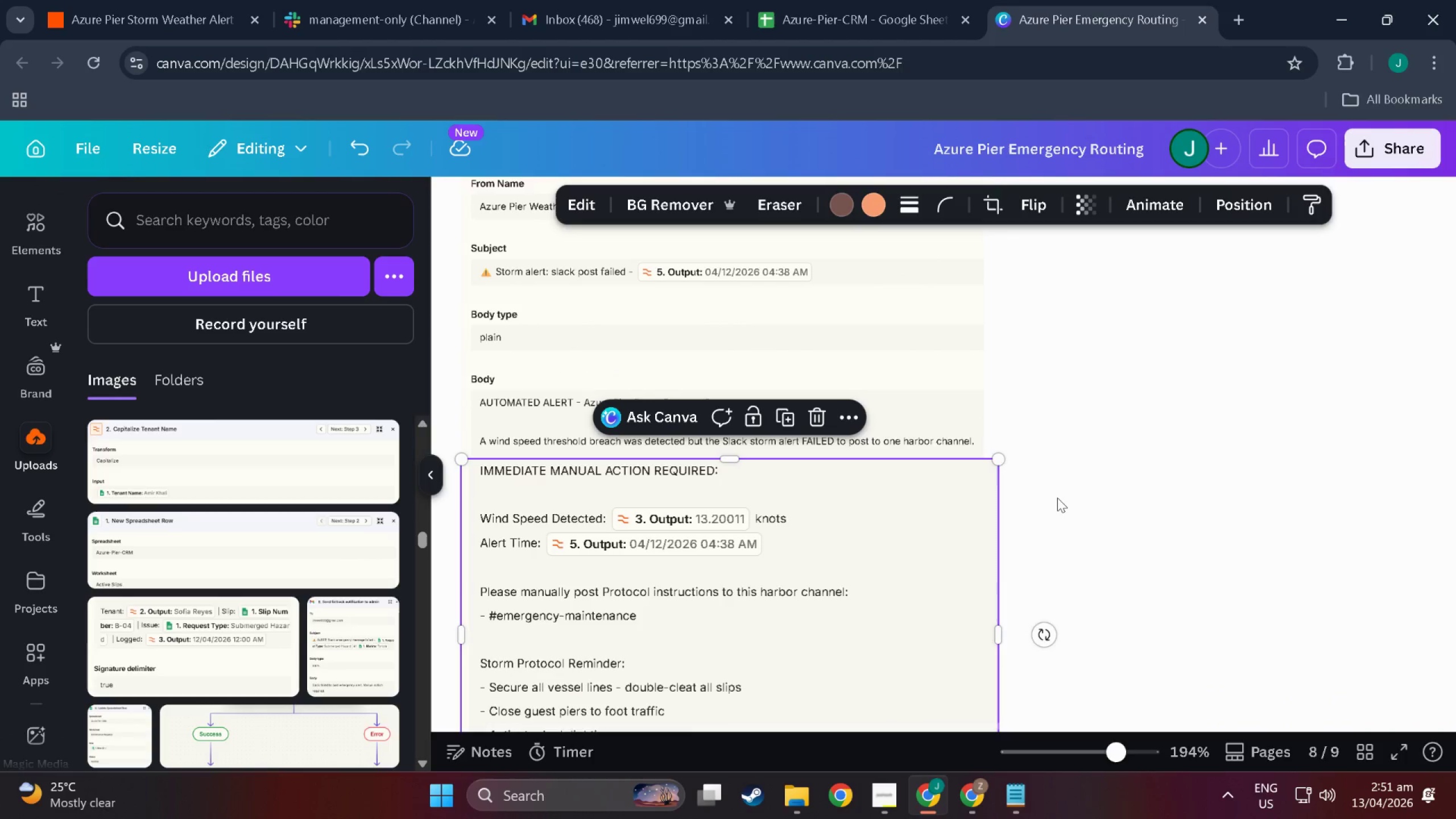 
left_click([1057, 497])
 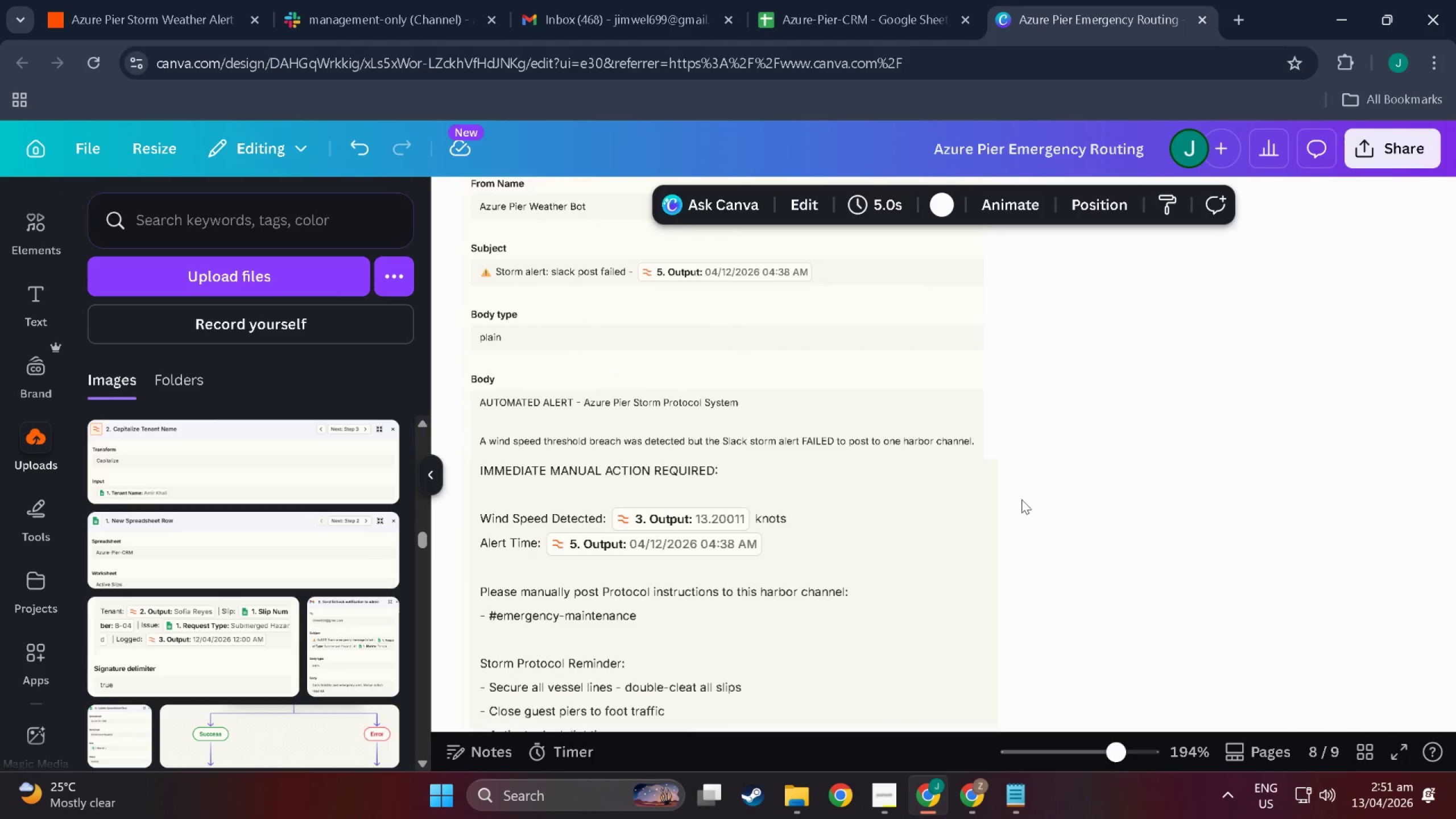 
scroll: coordinate [769, 513], scroll_direction: down, amount: 8.0
 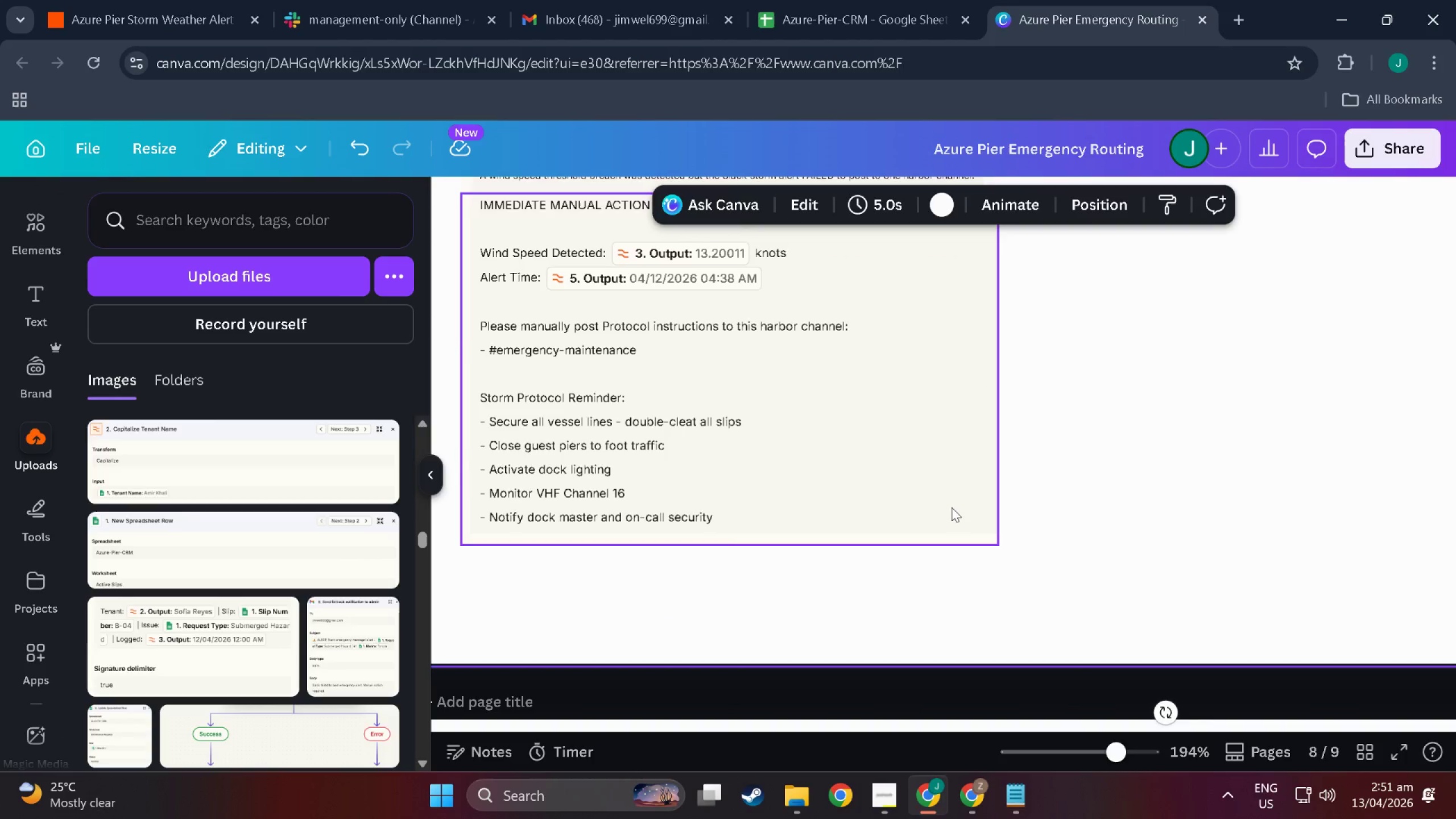 
hold_key(key=ControlLeft, duration=0.46)
scroll: coordinate [852, 524], scroll_direction: up, amount: 5.0
 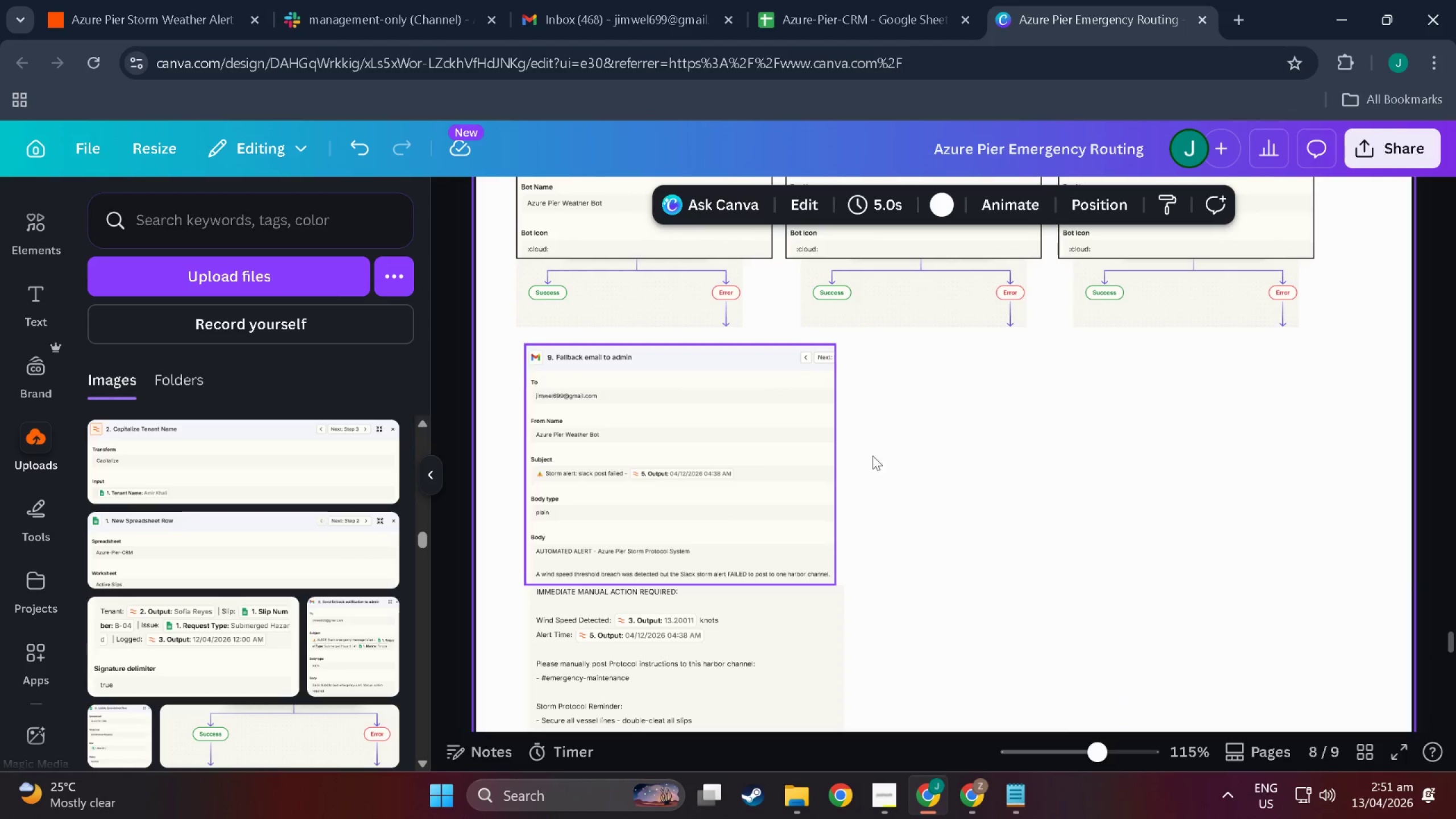 
left_click_drag(start_coordinate=[924, 465], to_coordinate=[890, 549])
 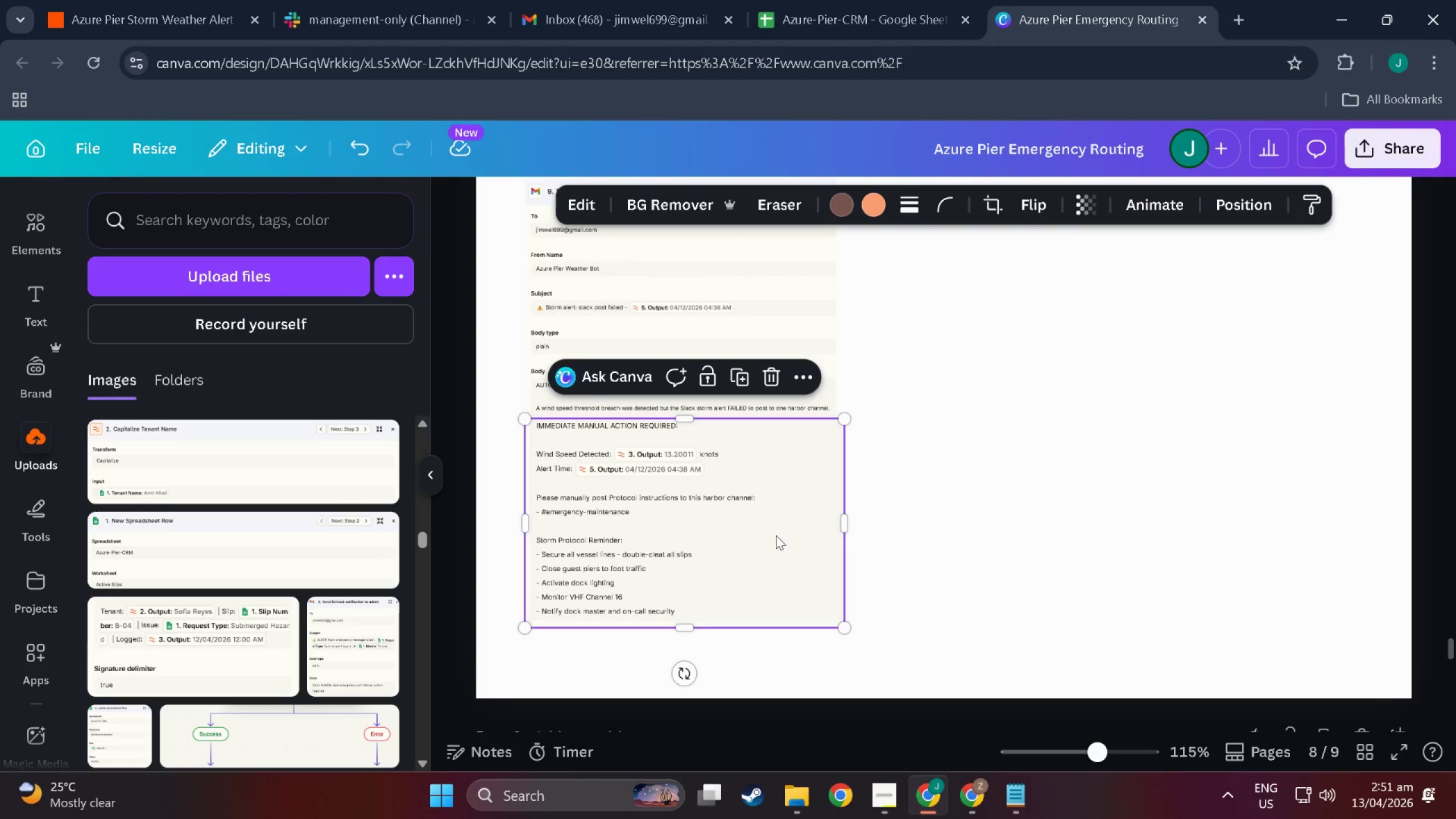 
scroll: coordinate [669, 716], scroll_direction: down, amount: 5.0
 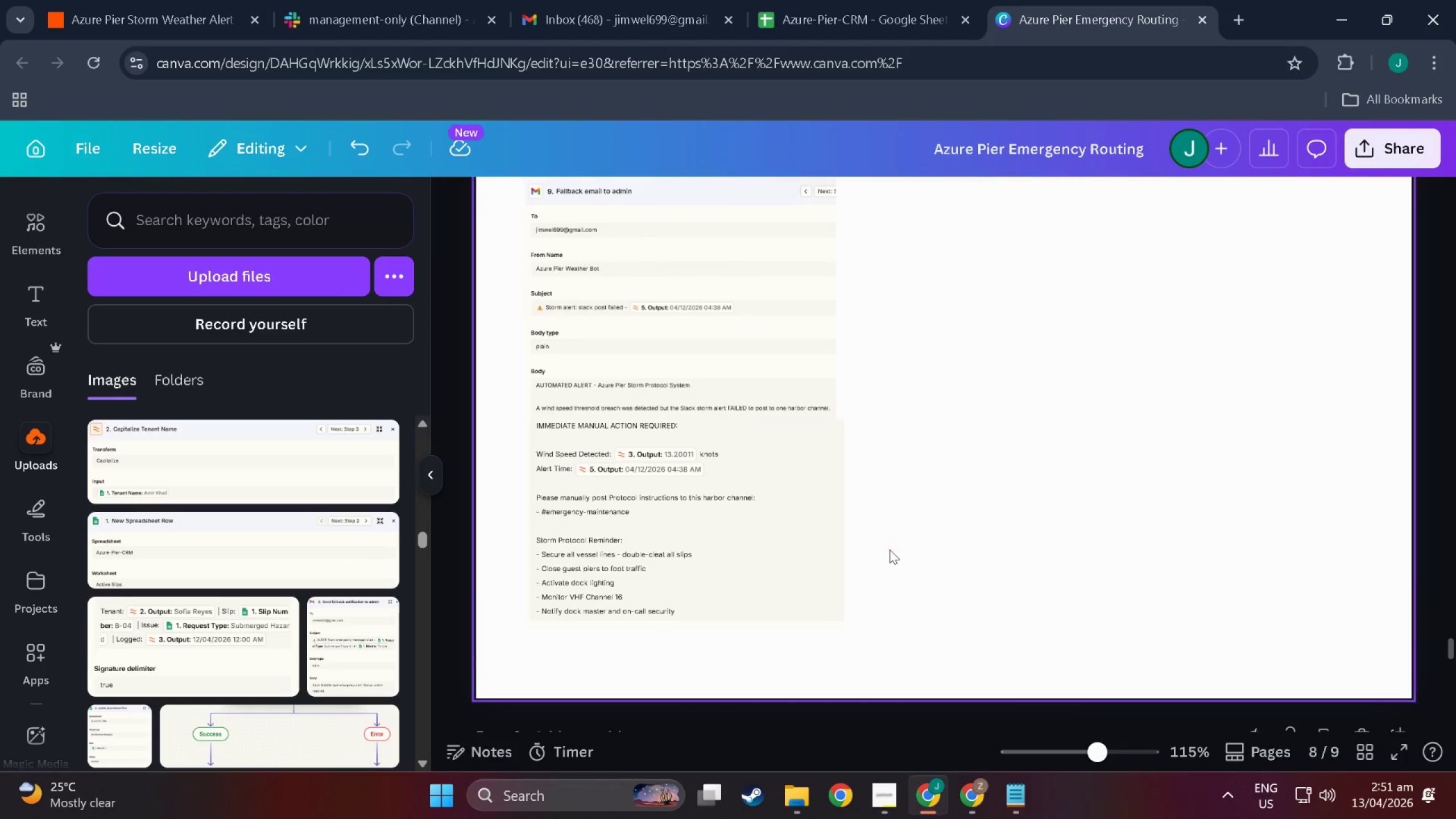 
left_click([776, 536])
 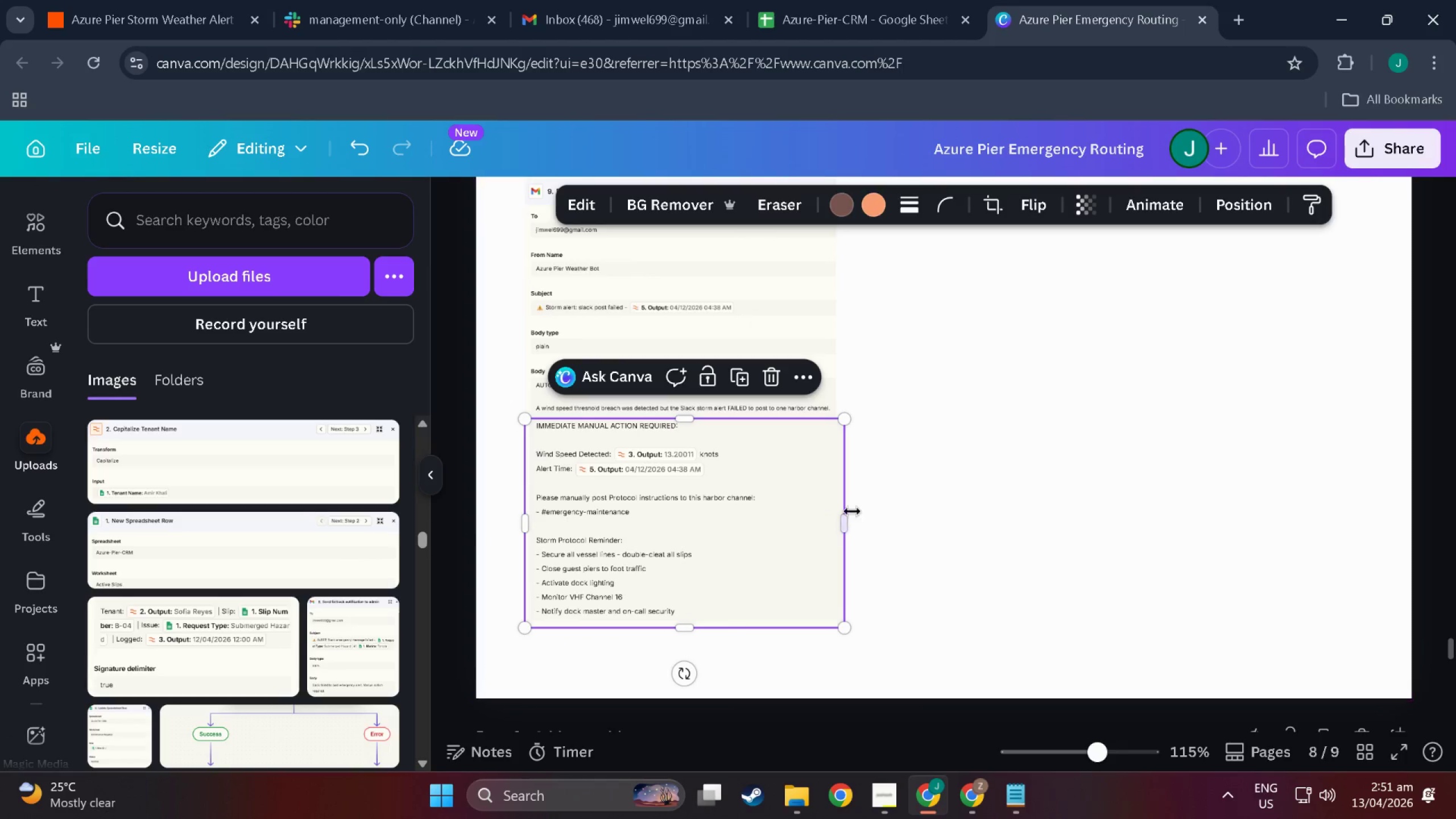 
left_click_drag(start_coordinate=[848, 524], to_coordinate=[837, 524])
 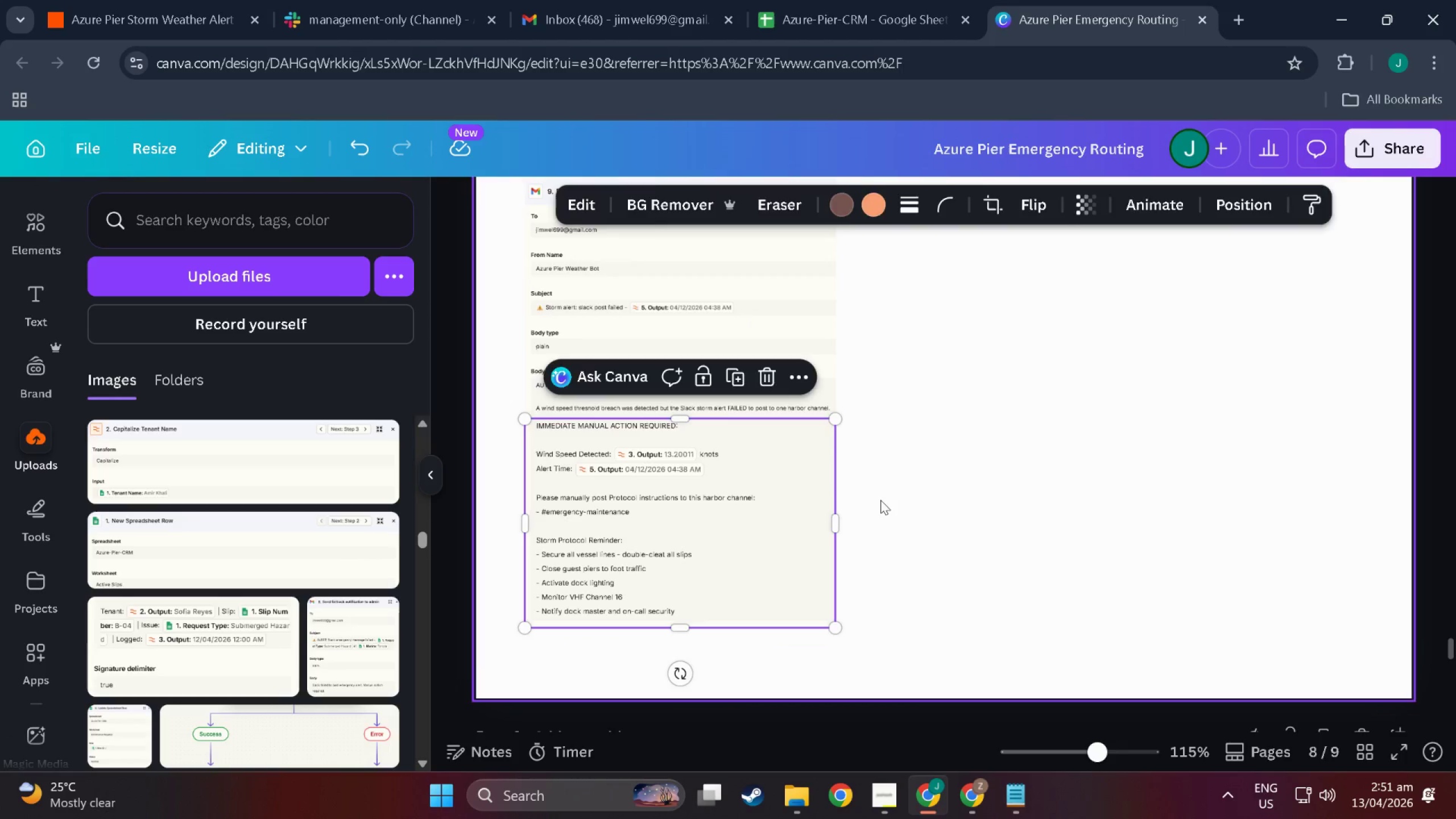 
left_click([880, 500])
 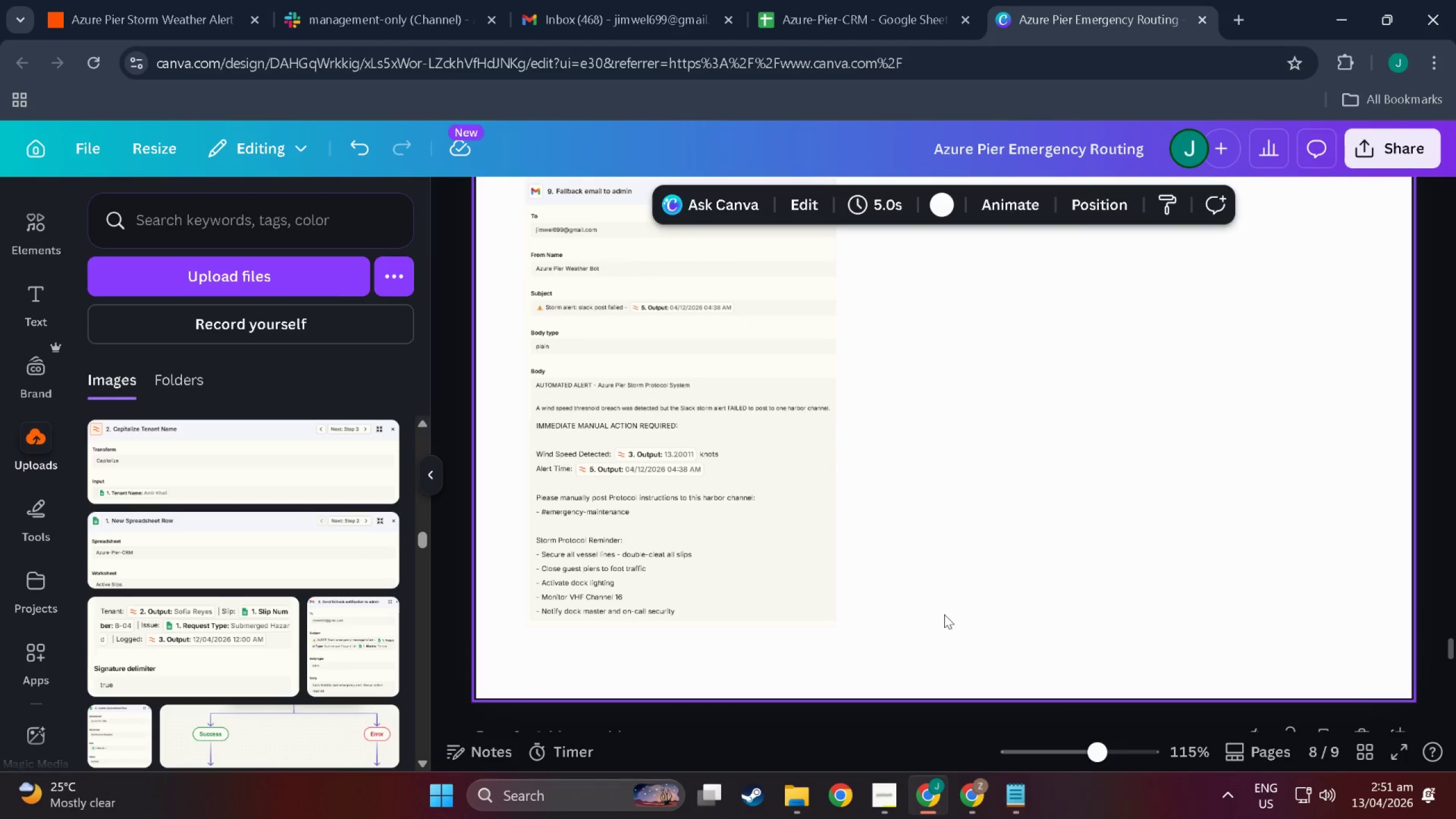 
left_click_drag(start_coordinate=[944, 614], to_coordinate=[619, 275])
 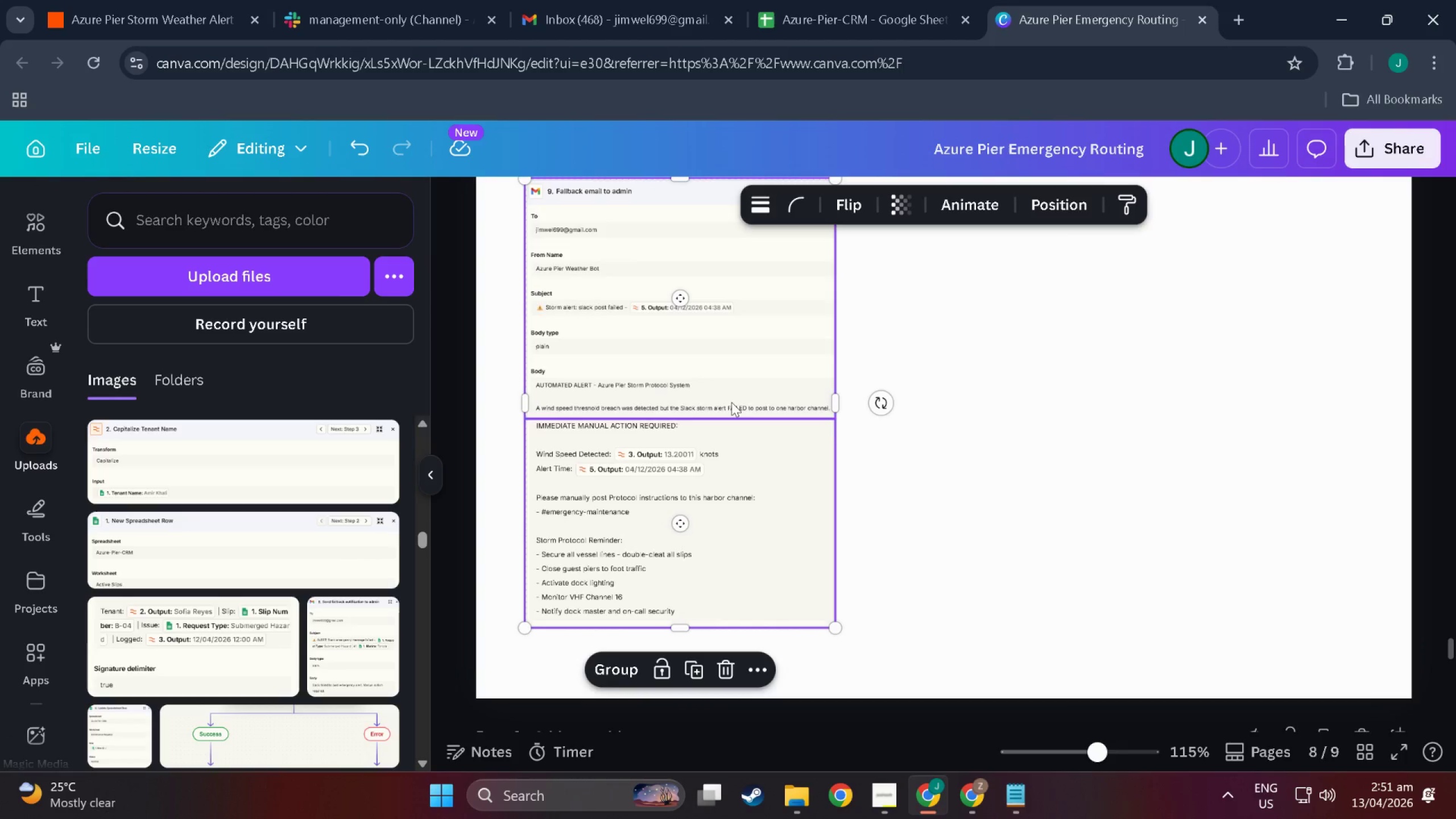 
scroll: coordinate [869, 402], scroll_direction: up, amount: 6.0
 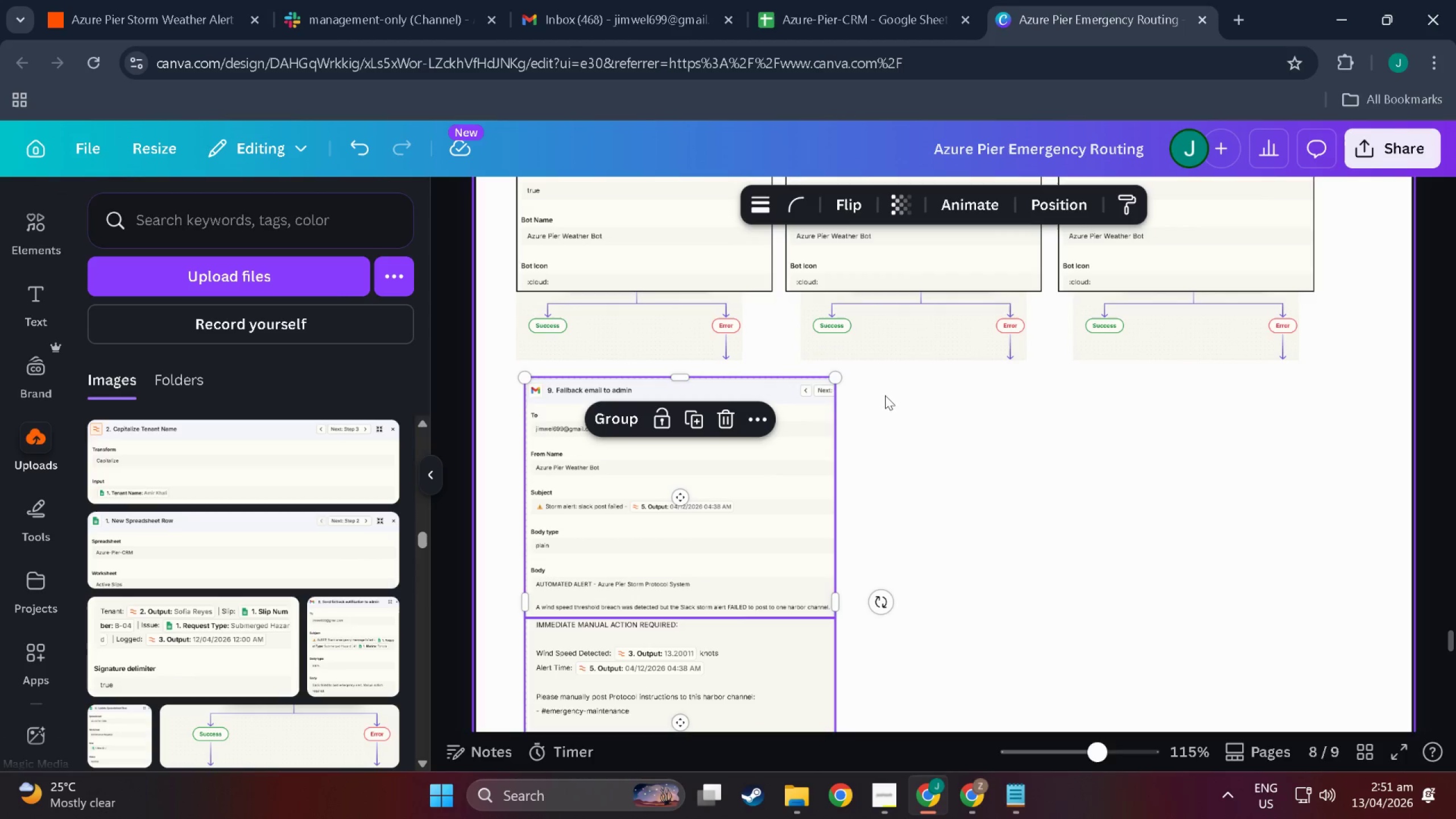 
left_click([901, 414])
 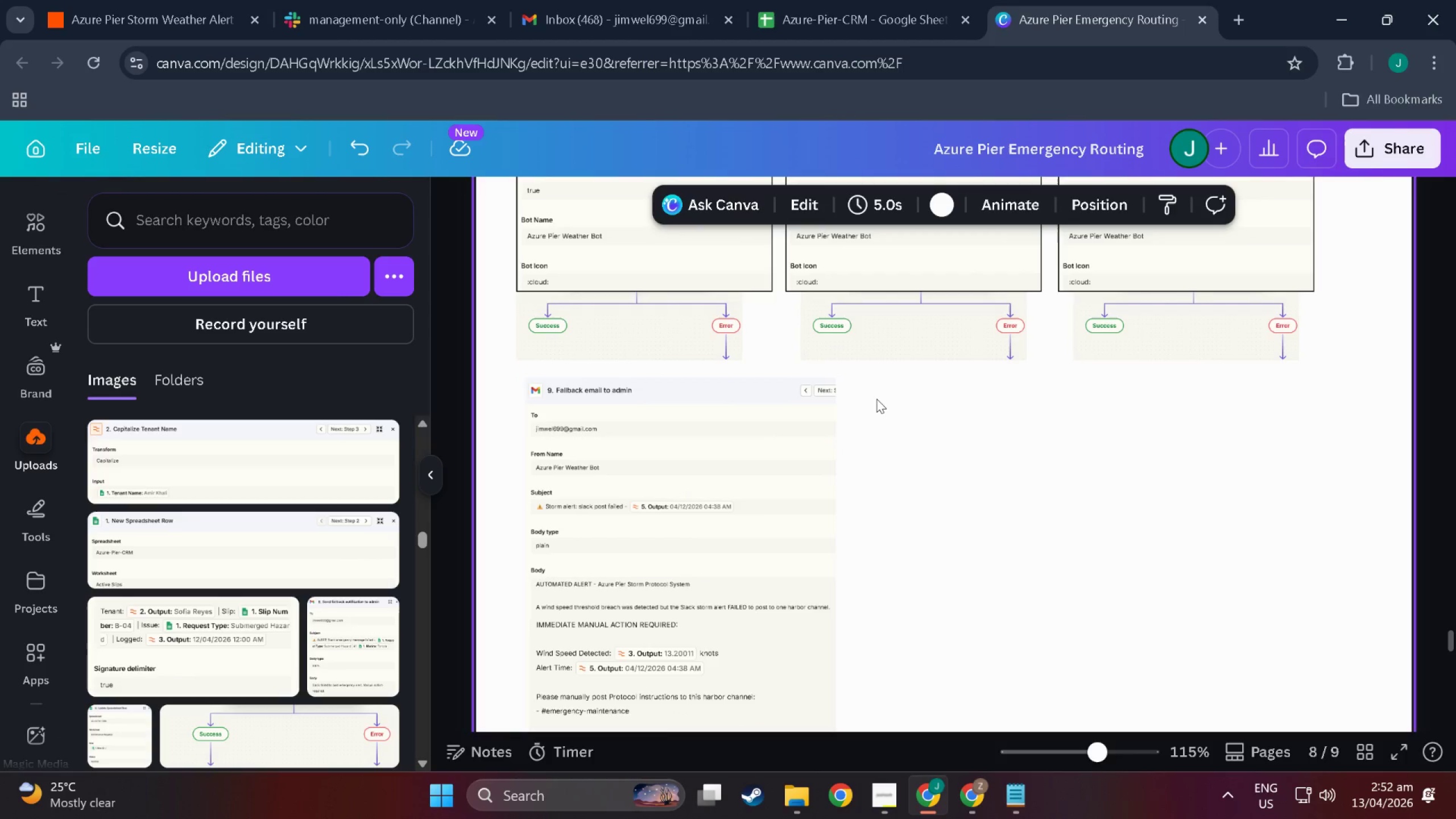 
left_click_drag(start_coordinate=[878, 399], to_coordinate=[629, 693])
 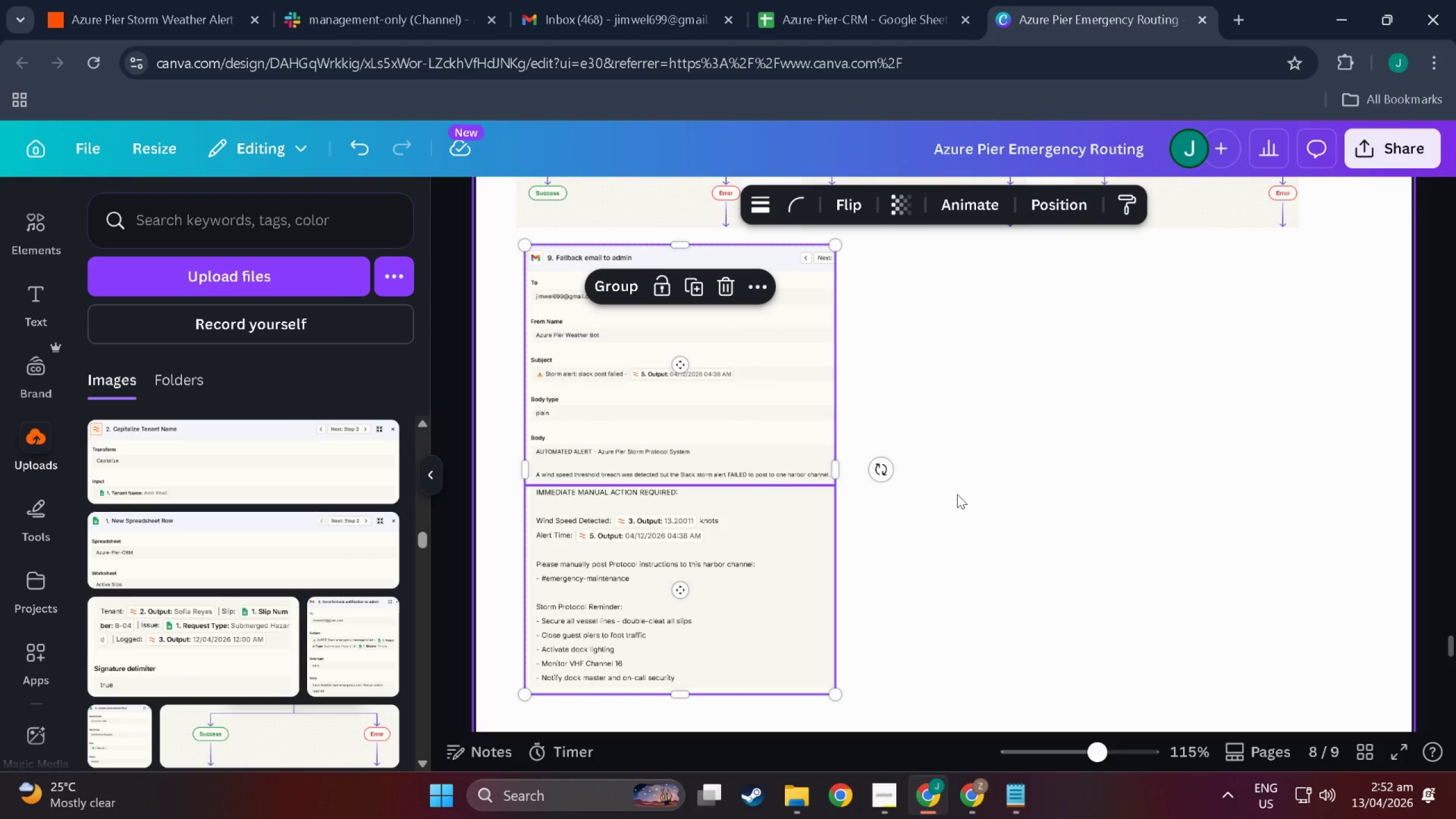 
scroll: coordinate [632, 693], scroll_direction: down, amount: 4.0
 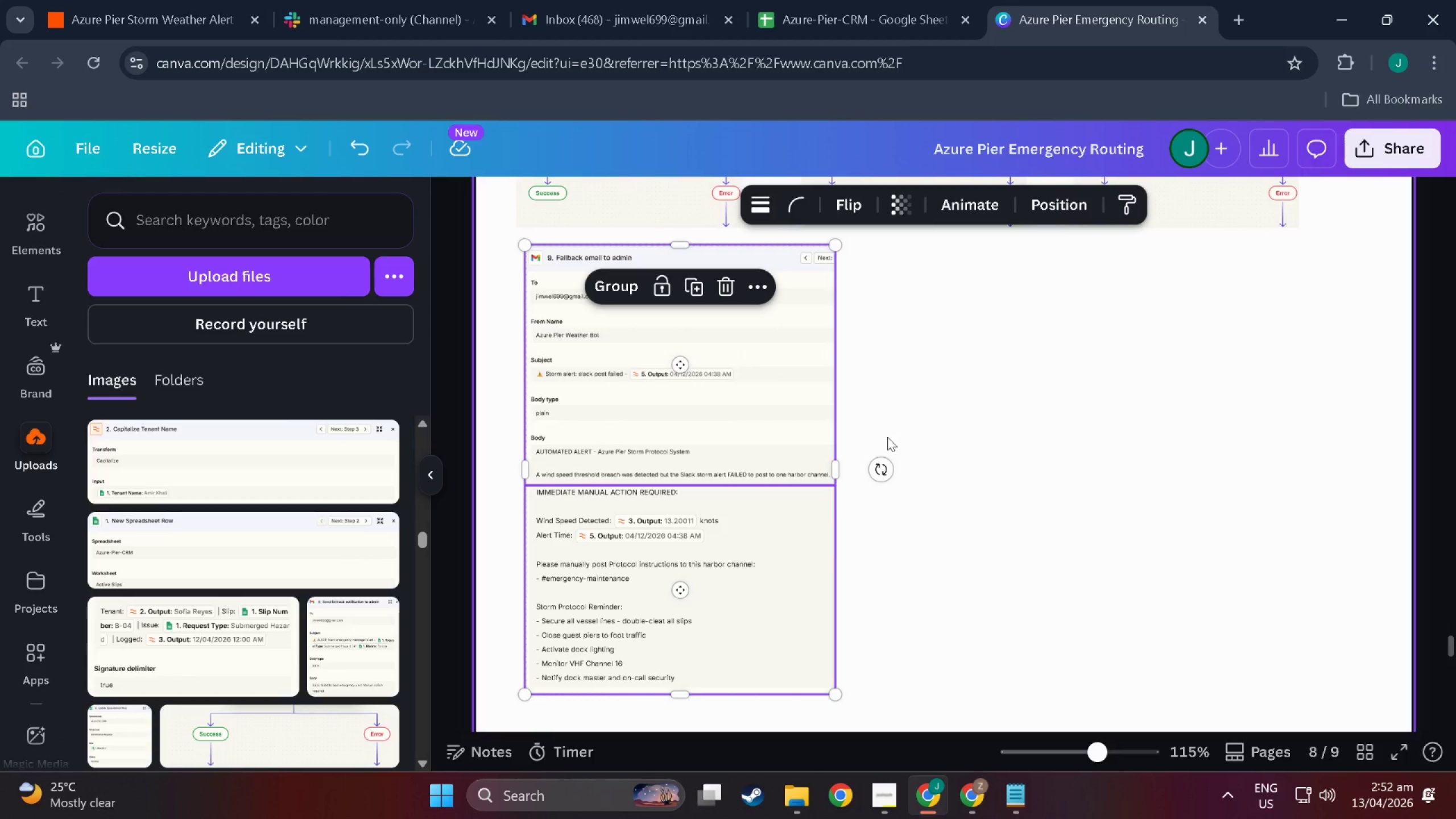 
scroll: coordinate [751, 420], scroll_direction: up, amount: 3.0
 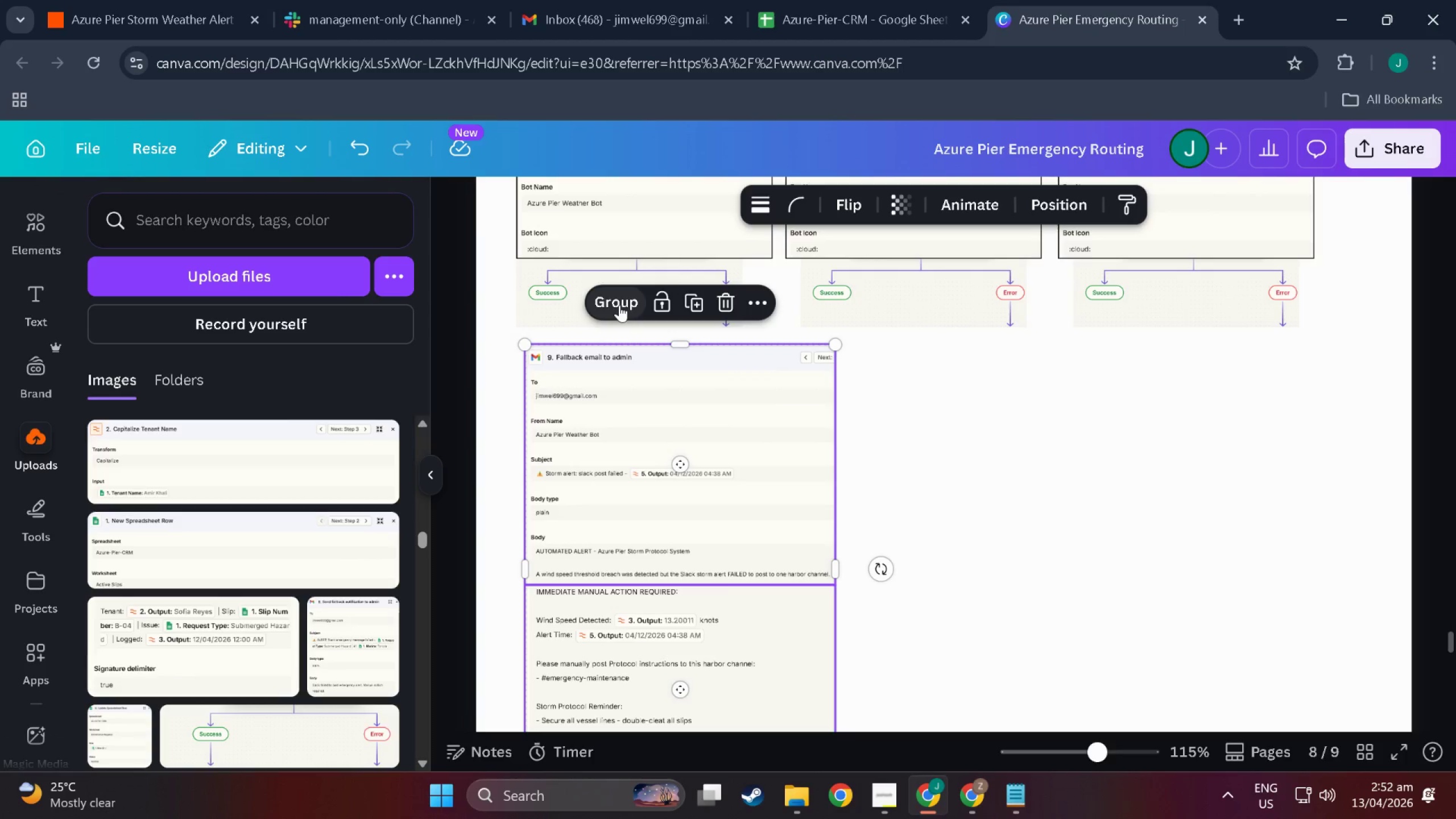 
left_click([940, 478])
 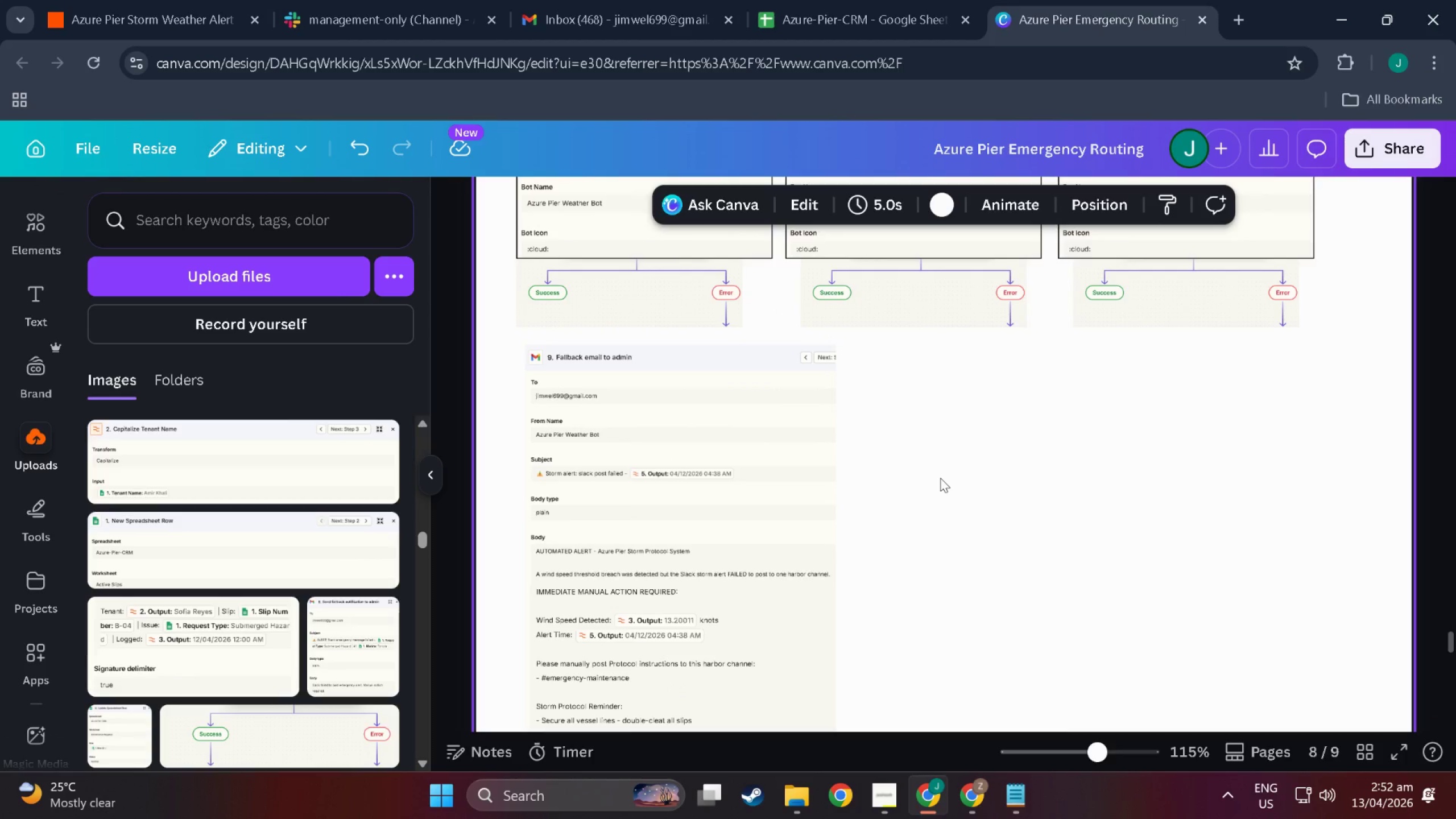 
key(R)
 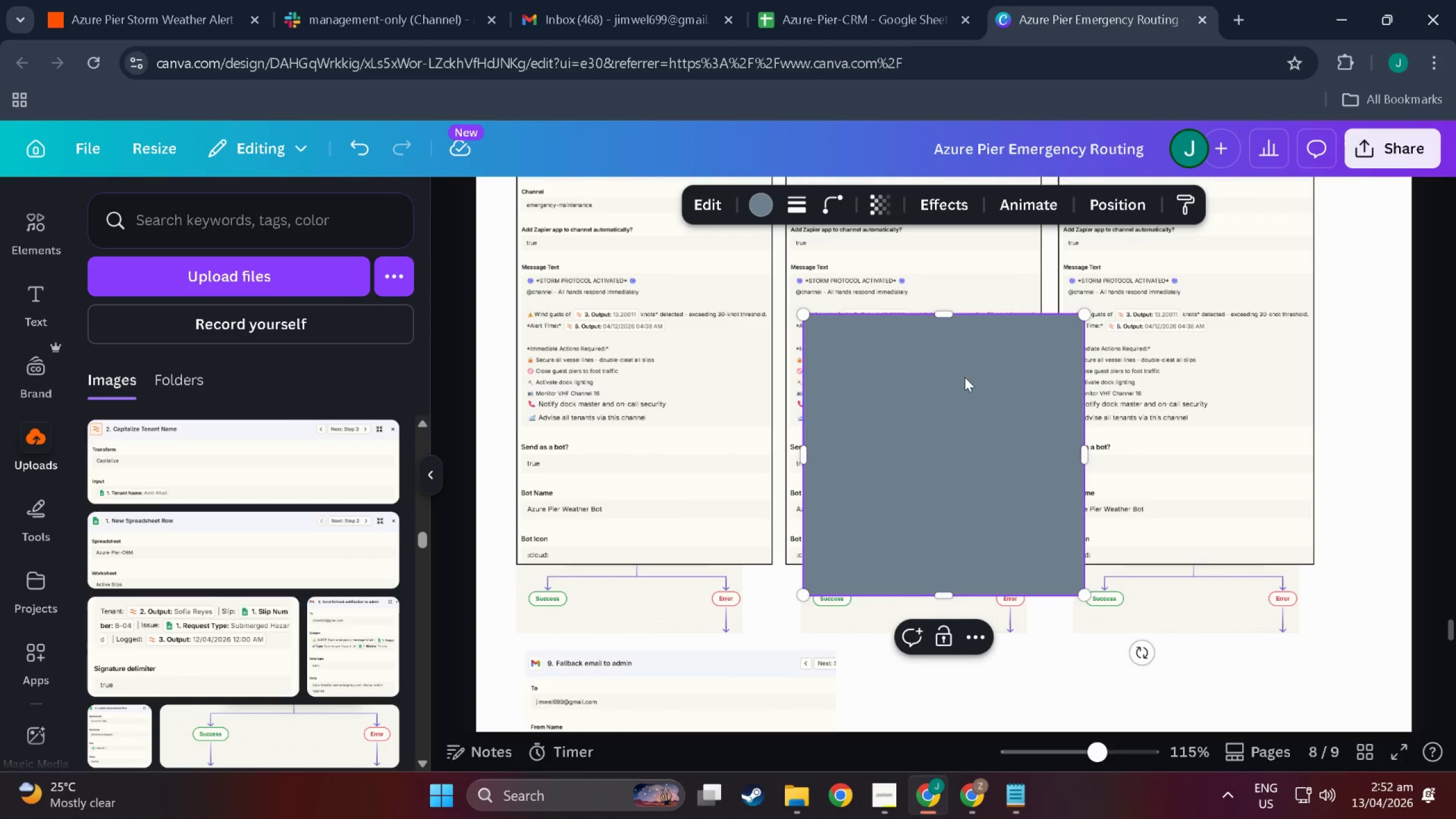 
left_click([949, 403])
 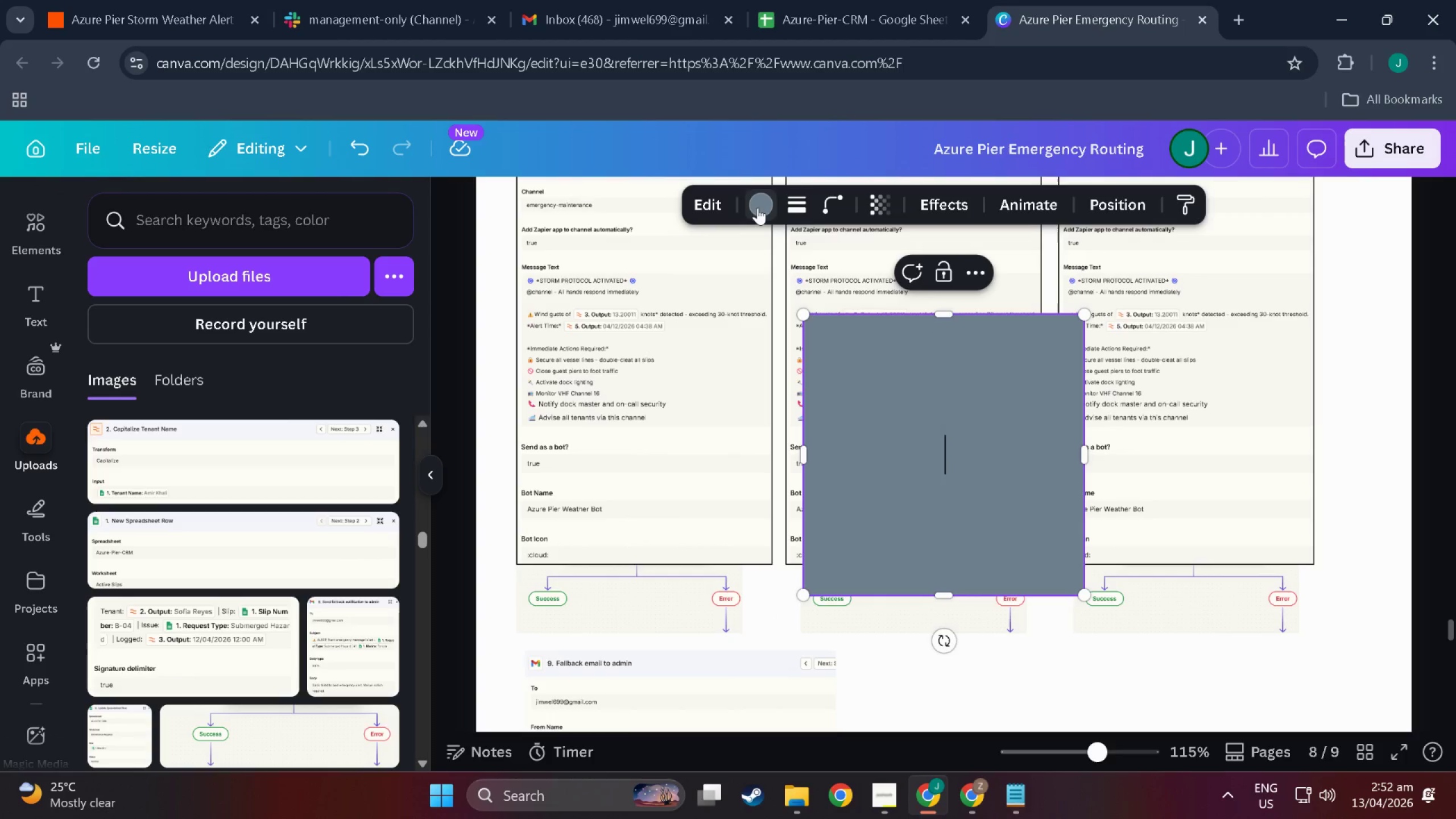 
left_click([803, 209])
 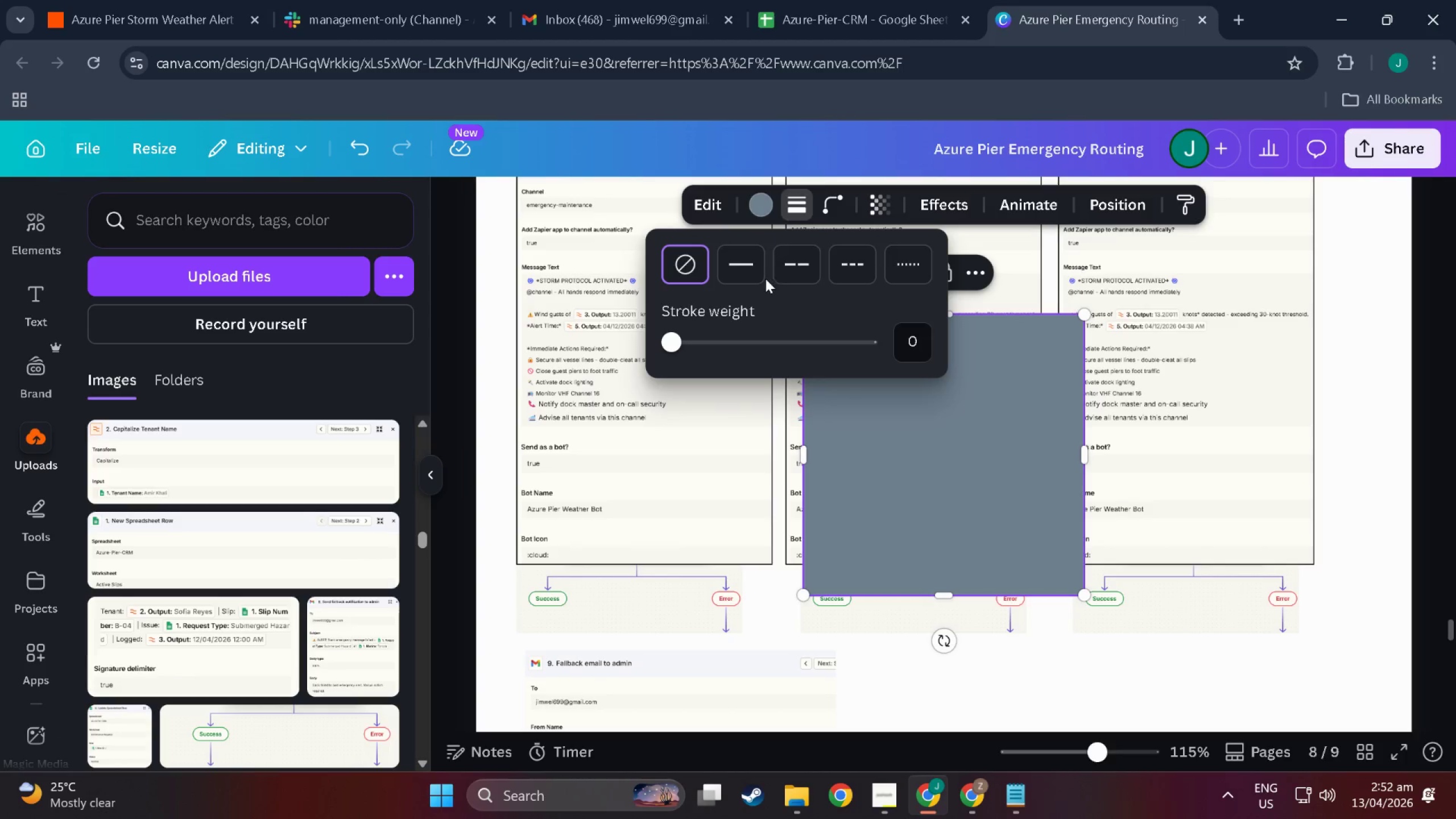 
left_click([739, 271])
 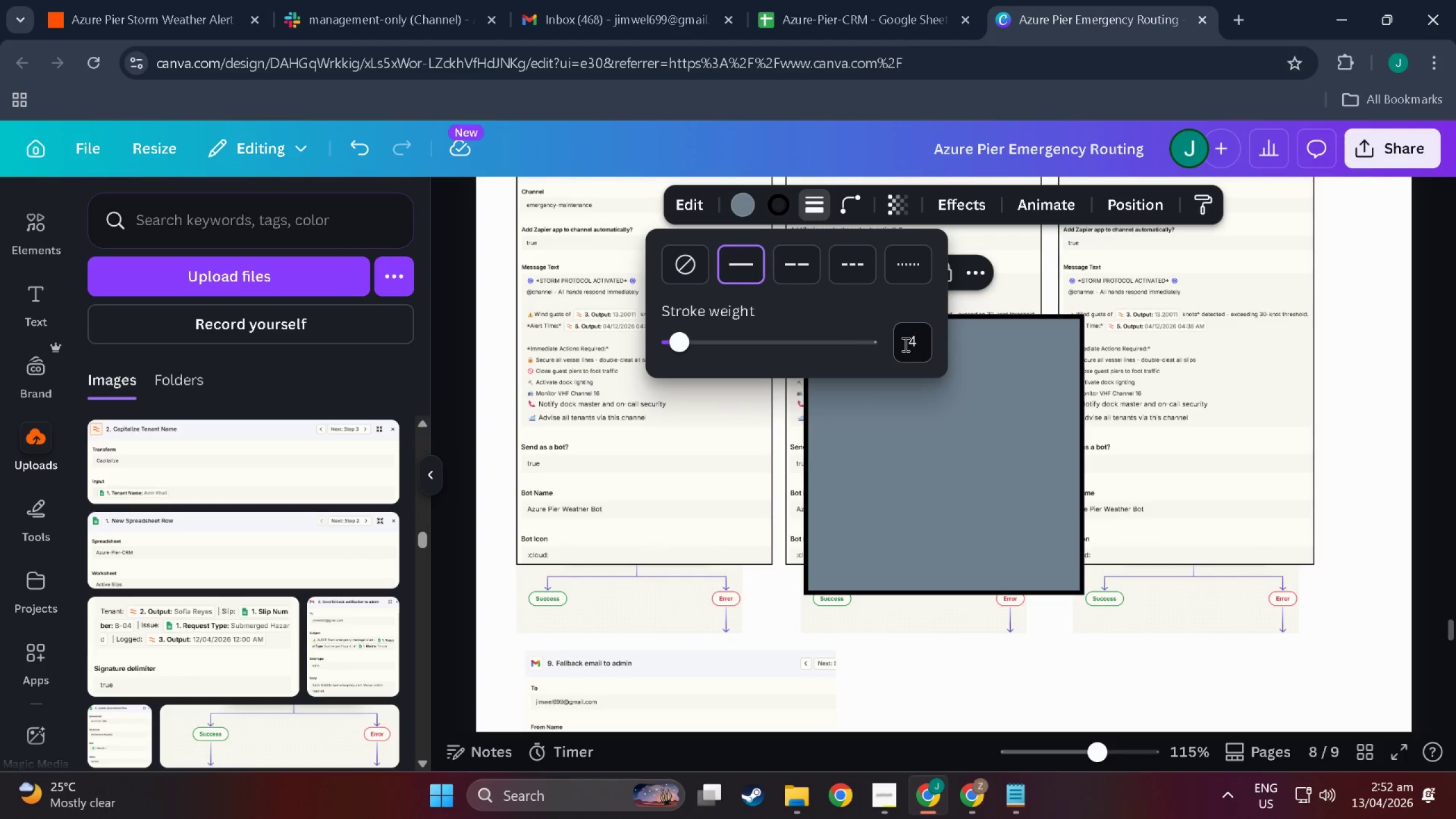 
left_click([908, 344])
 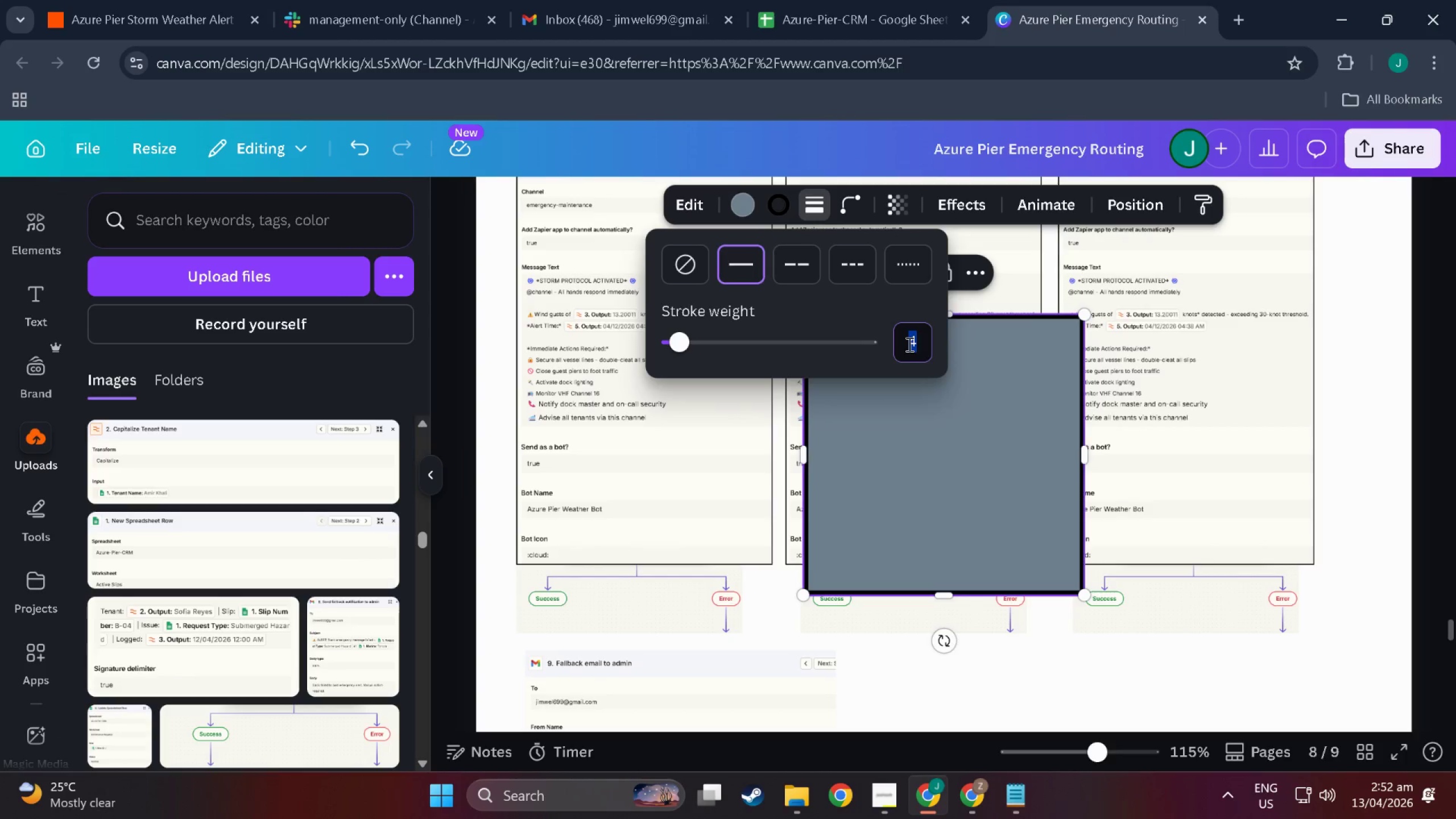 
key(1)
 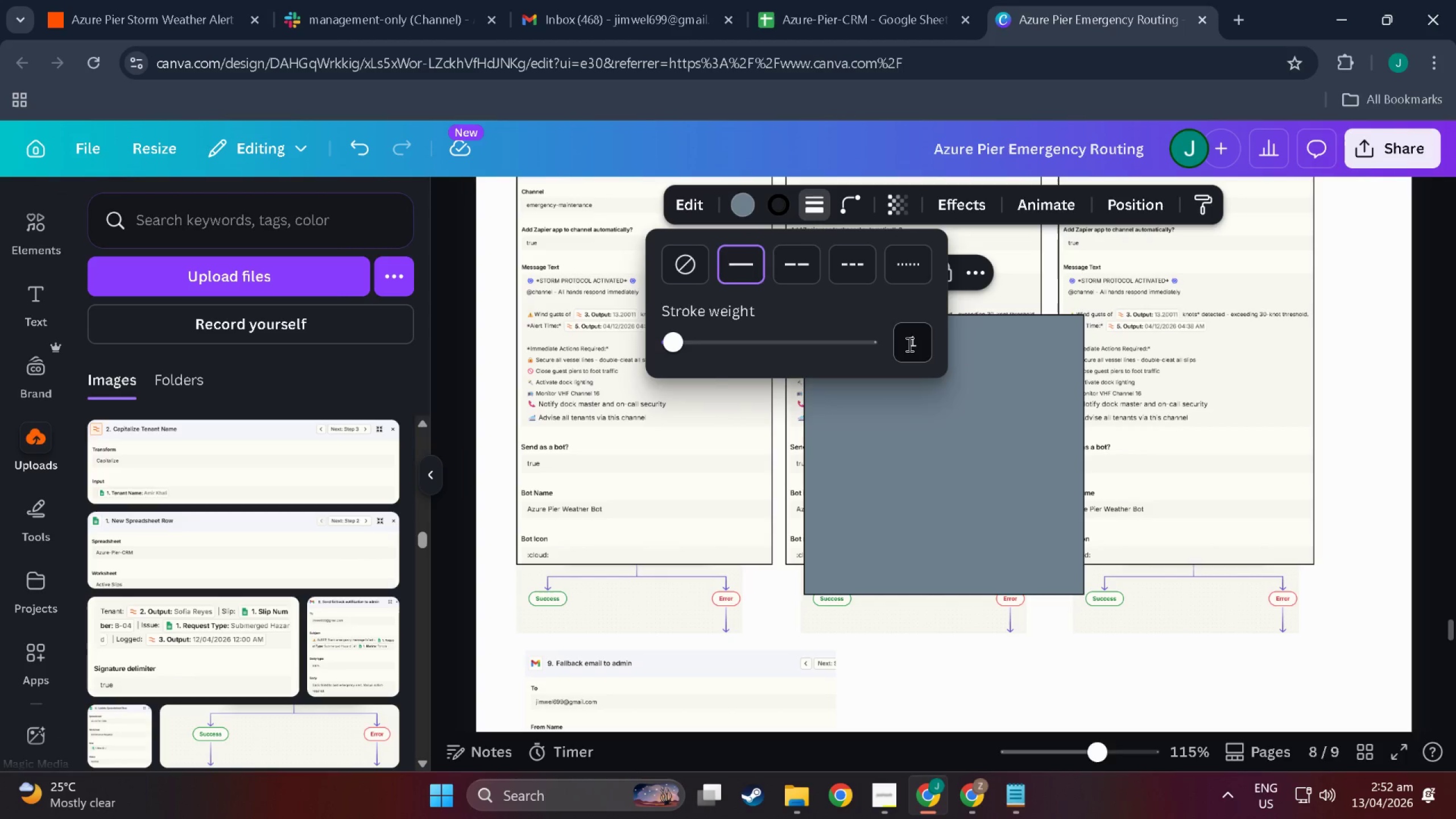 
key(NumpadEnter)
 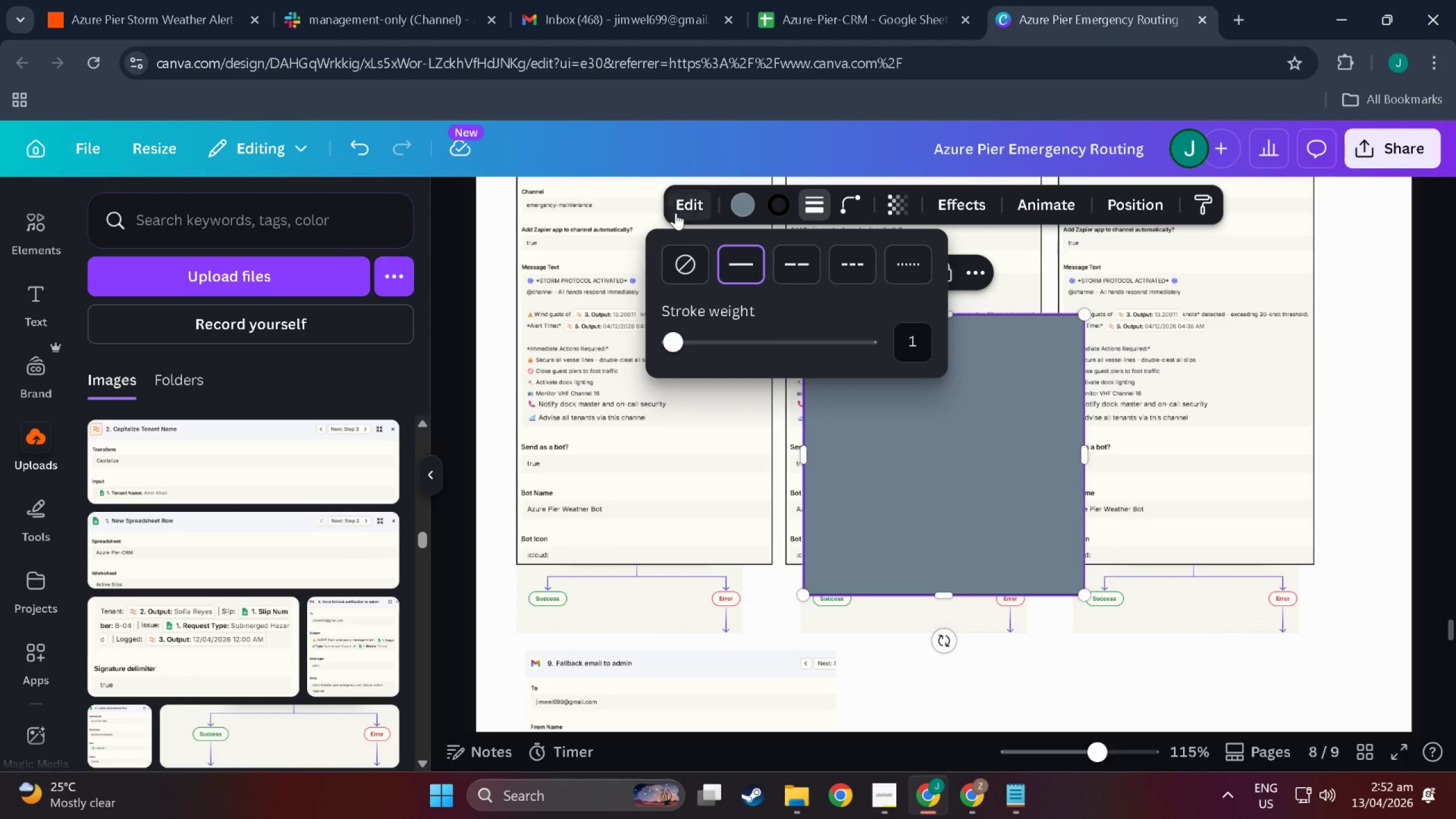 
left_click([949, 500])
 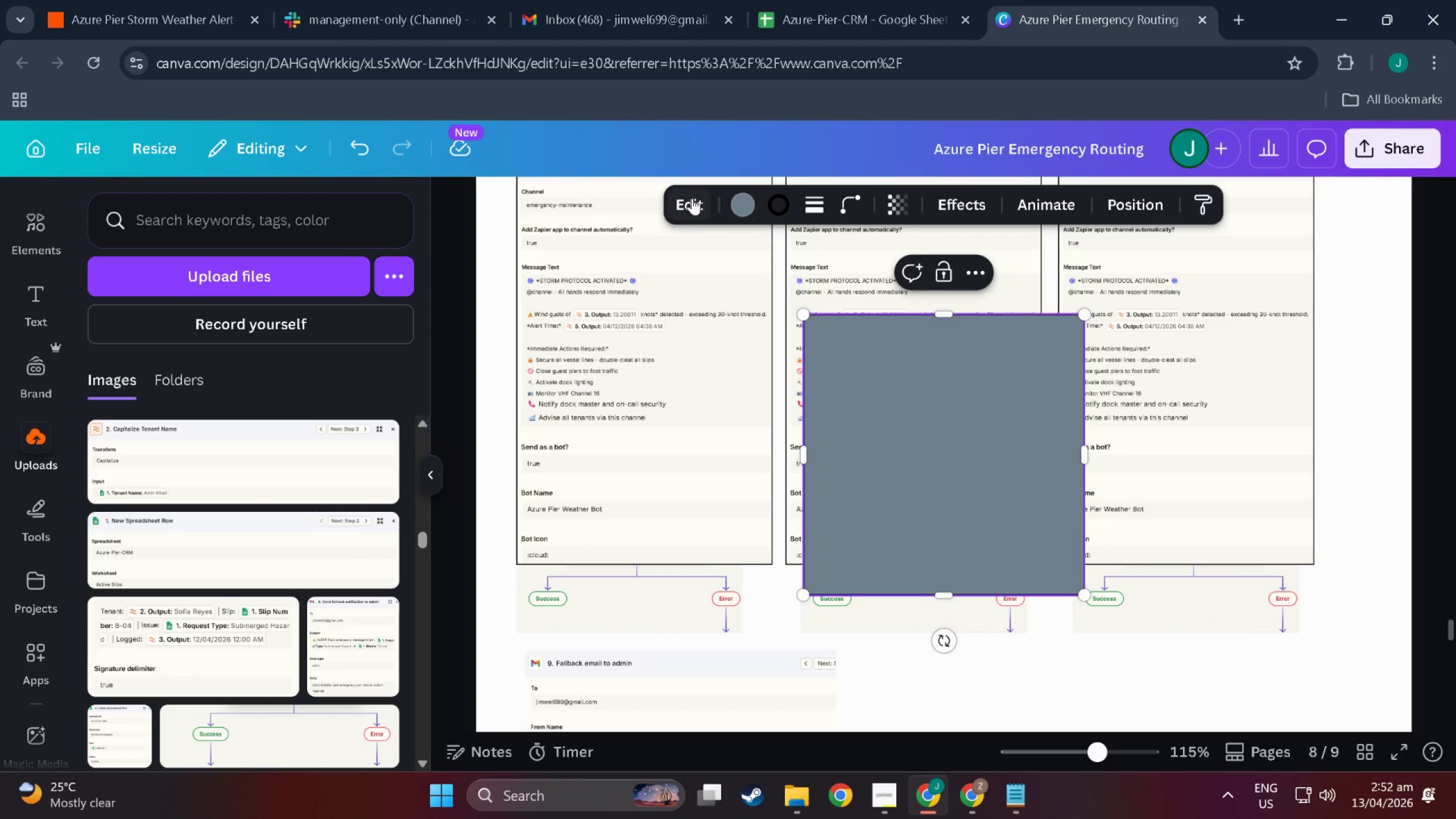 
left_click([730, 205])
 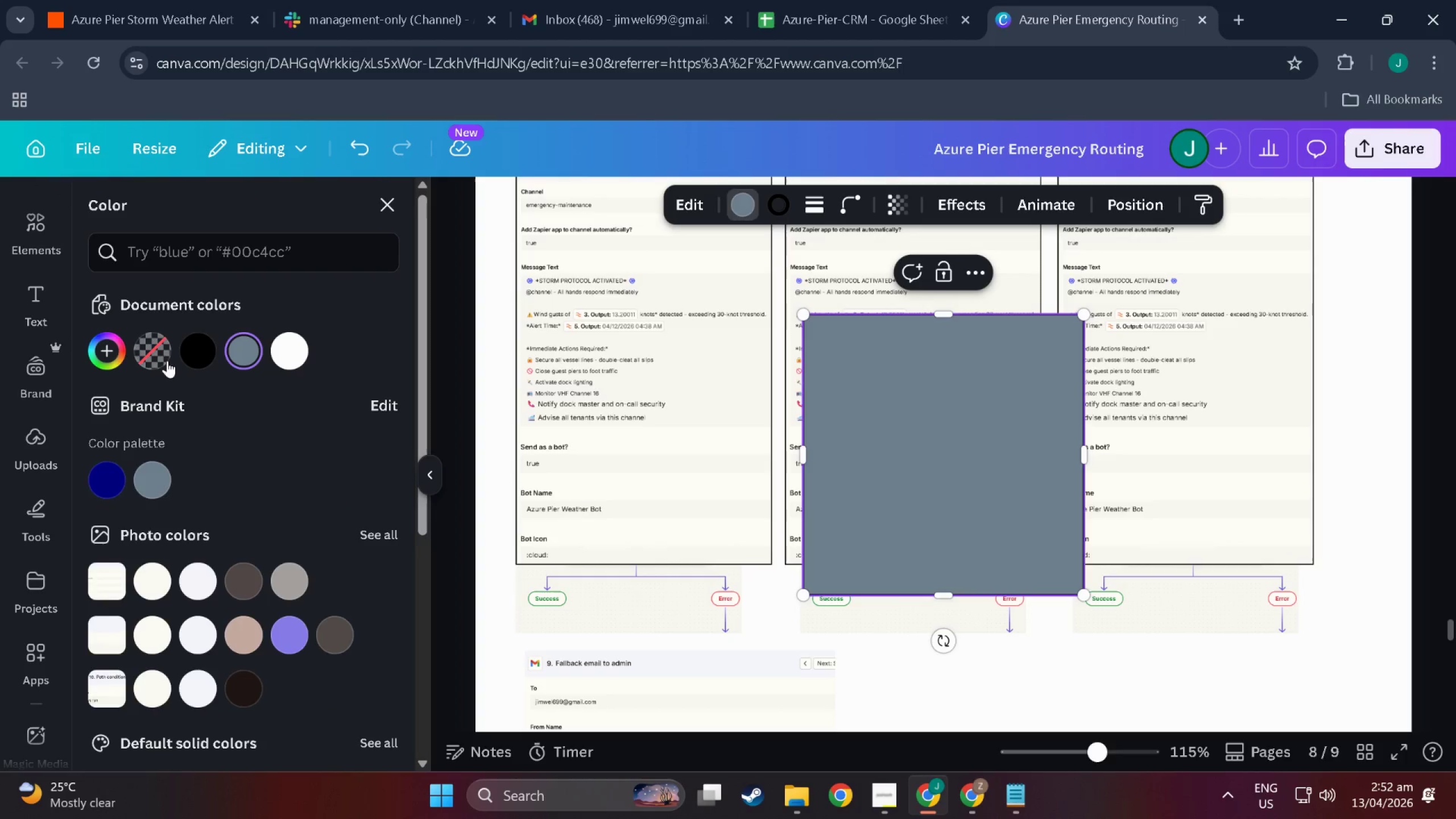 
left_click([158, 355])
 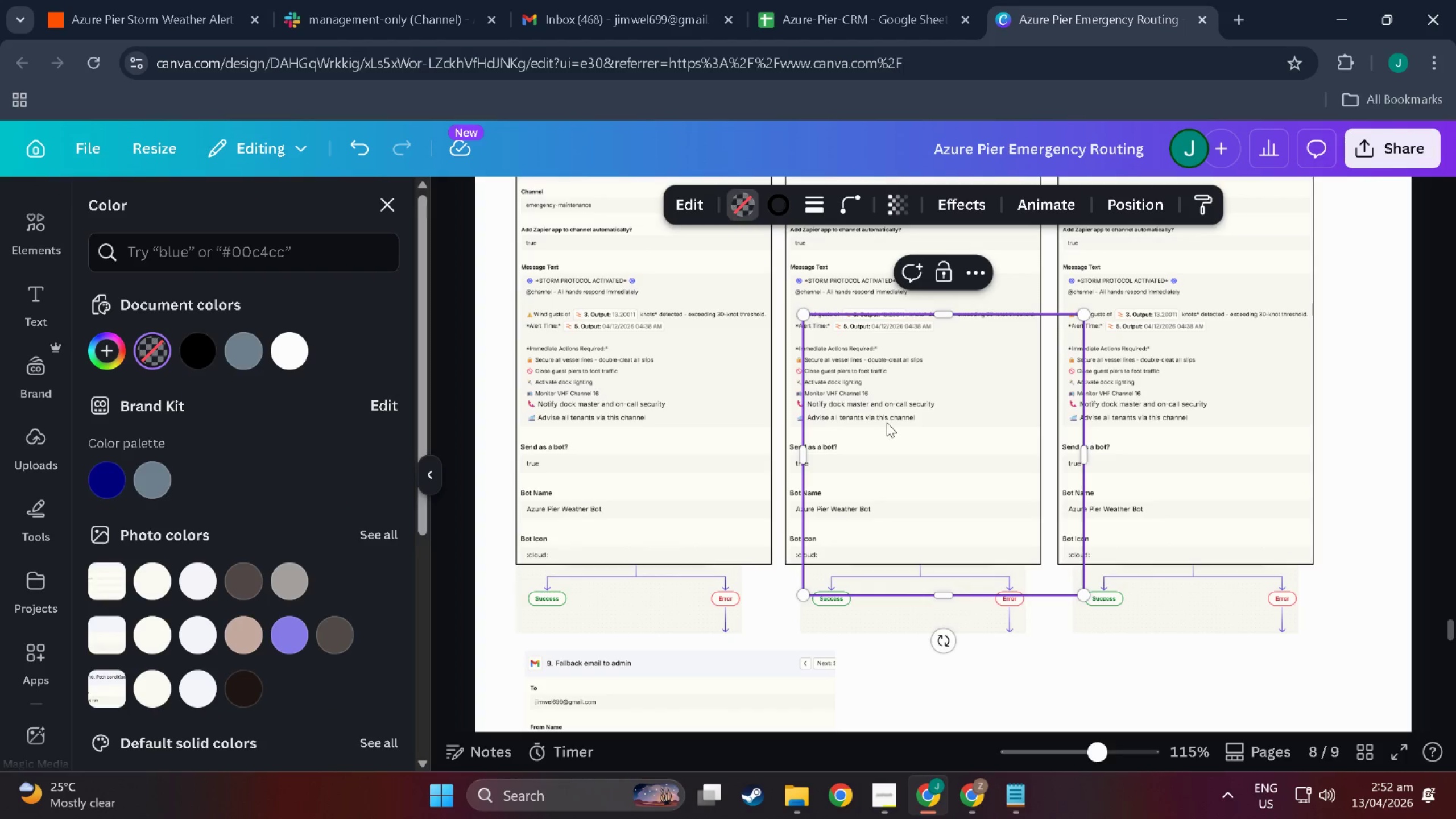 
left_click_drag(start_coordinate=[965, 414], to_coordinate=[689, 752])
 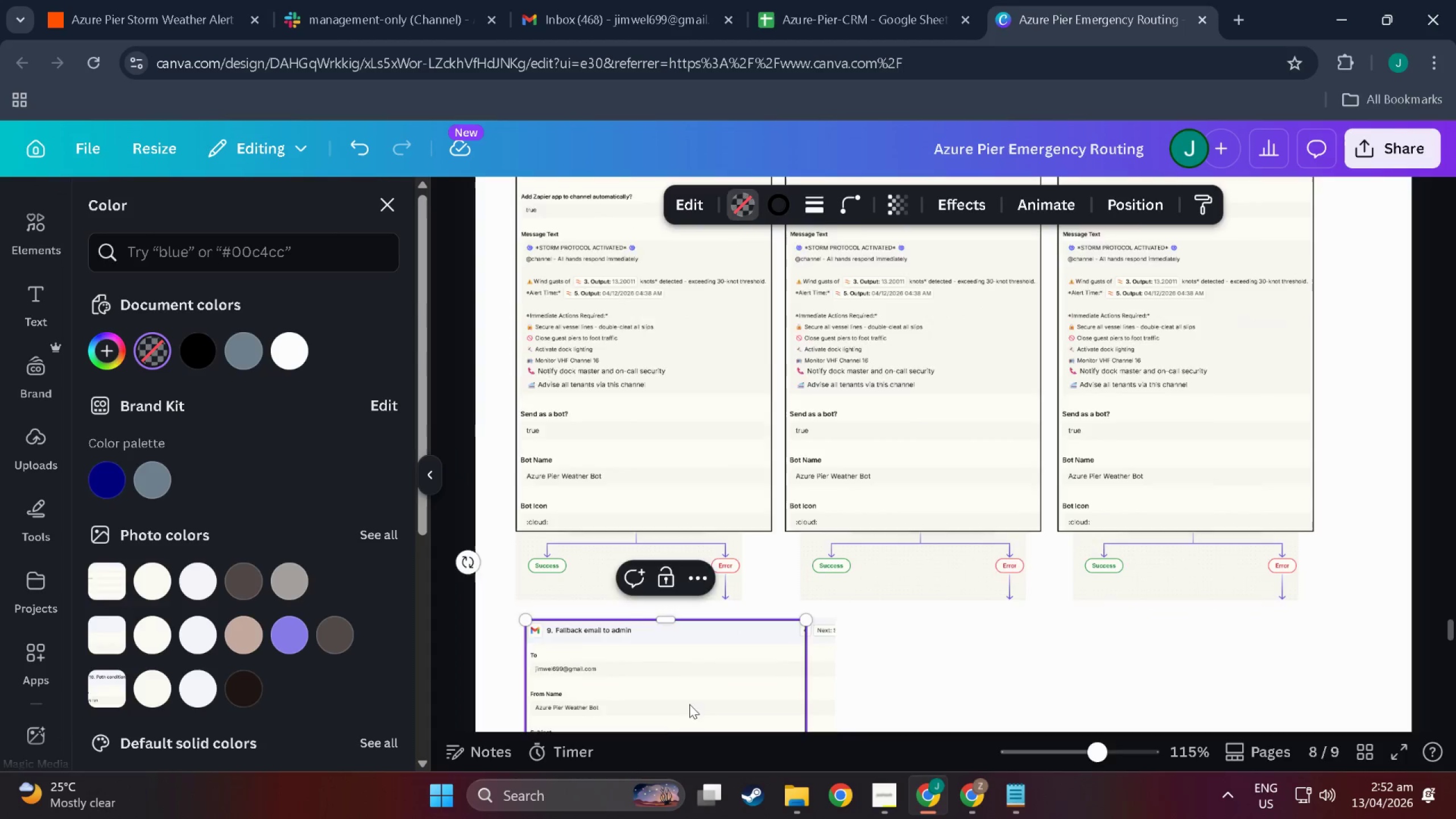 
scroll: coordinate [689, 703], scroll_direction: down, amount: 16.0
 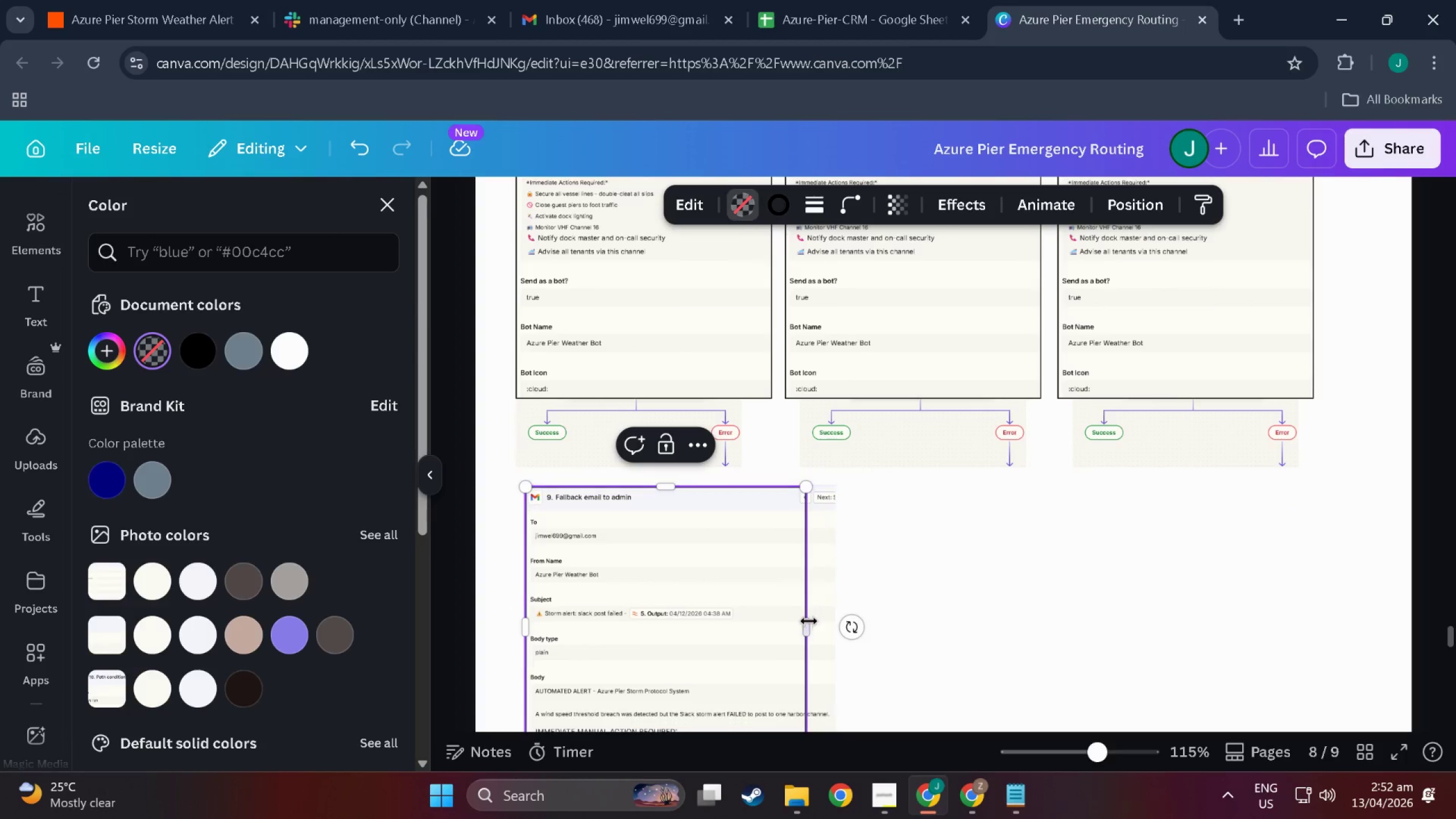 
left_click_drag(start_coordinate=[805, 626], to_coordinate=[836, 632])
 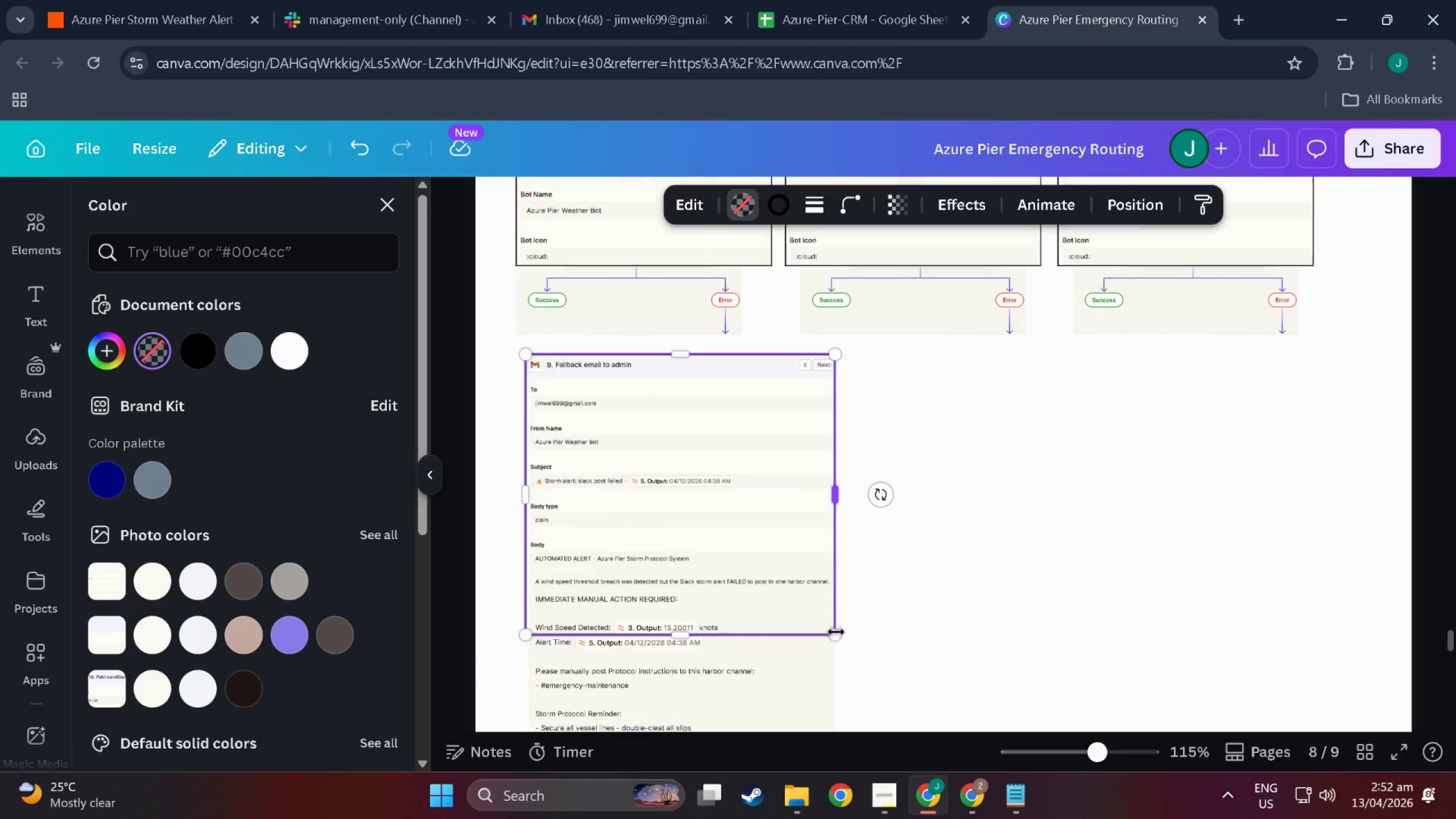 
scroll: coordinate [828, 641], scroll_direction: down, amount: 8.0
 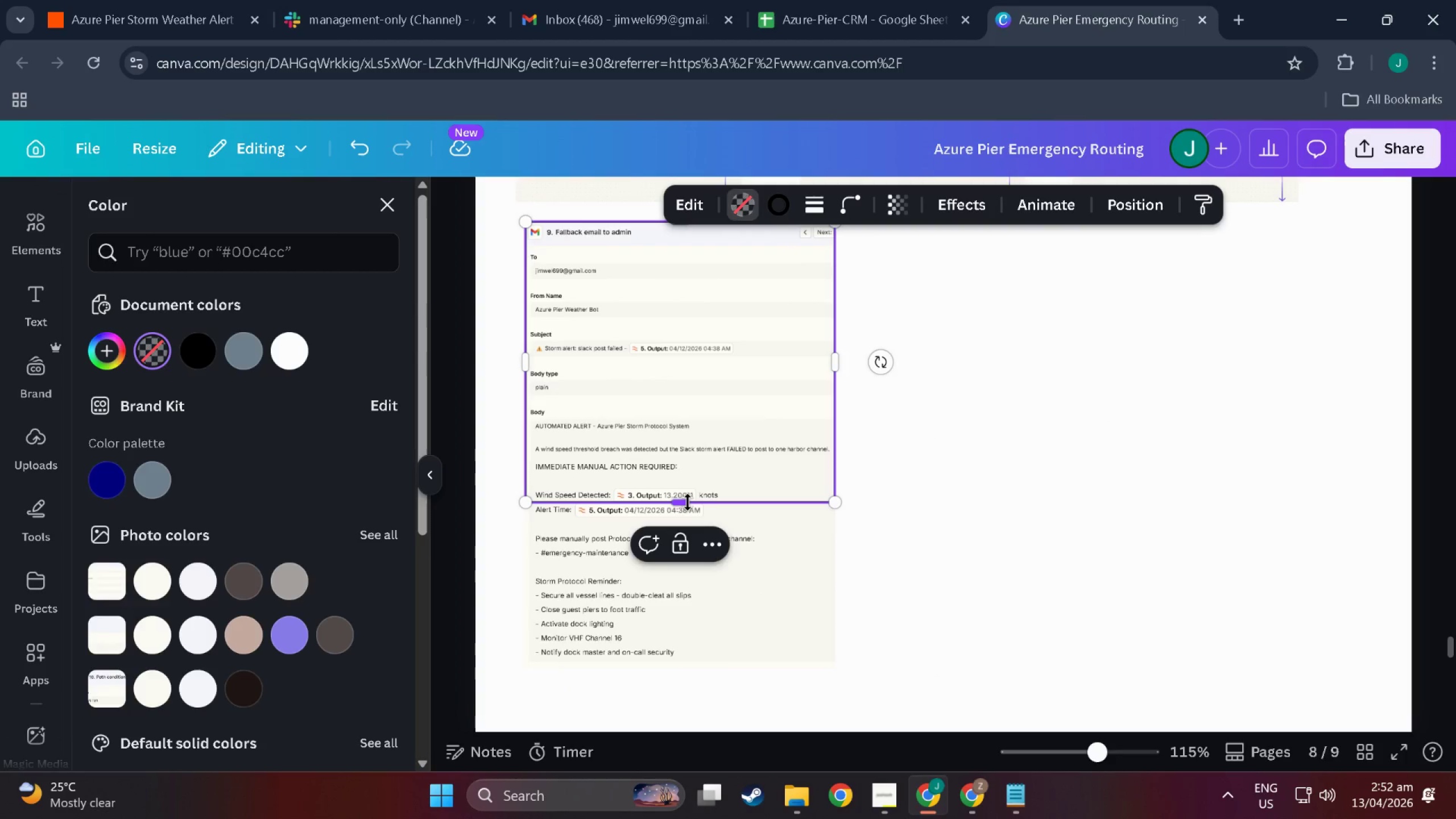 
left_click_drag(start_coordinate=[688, 502], to_coordinate=[685, 672])
 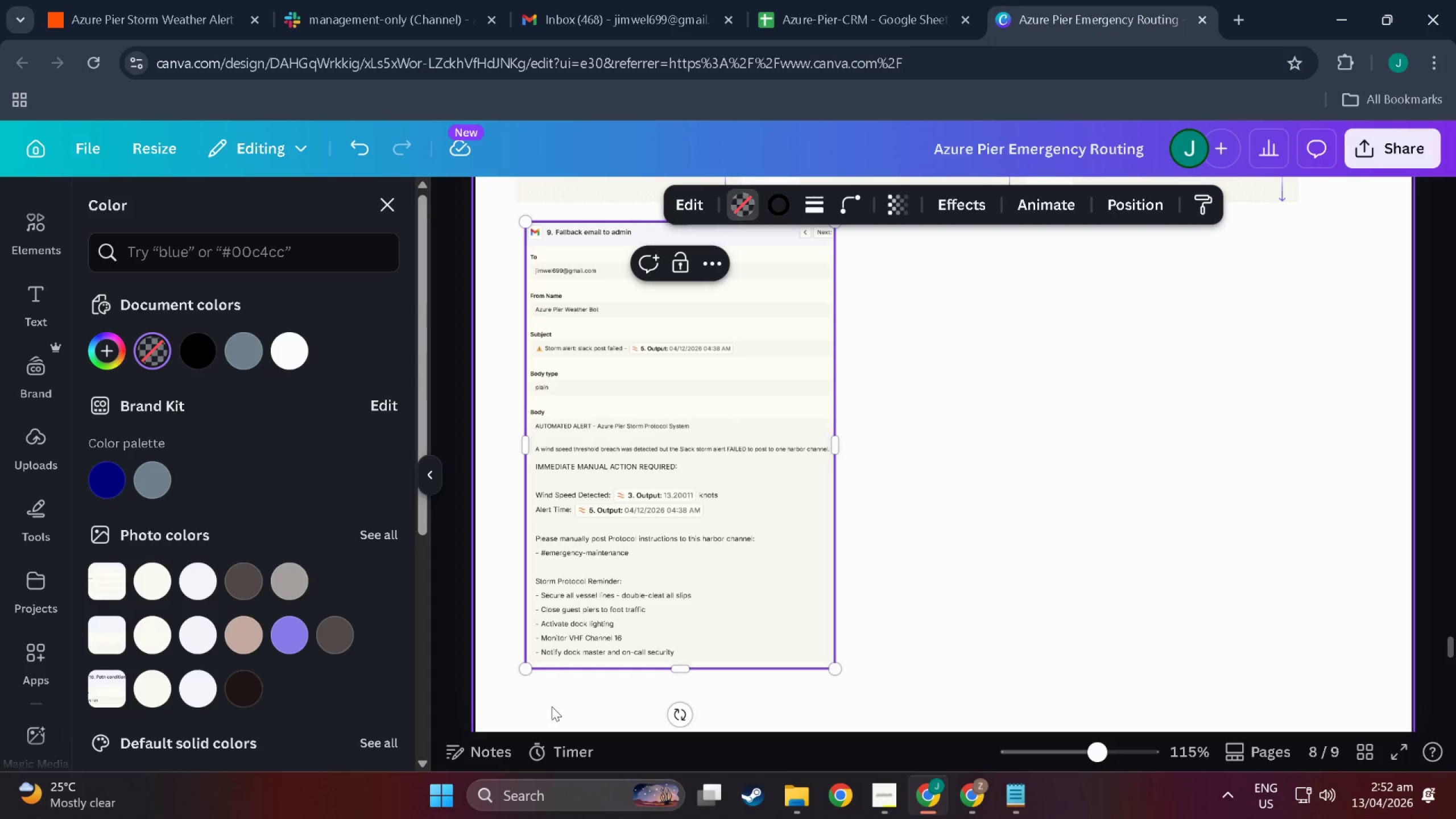 
left_click([550, 706])
 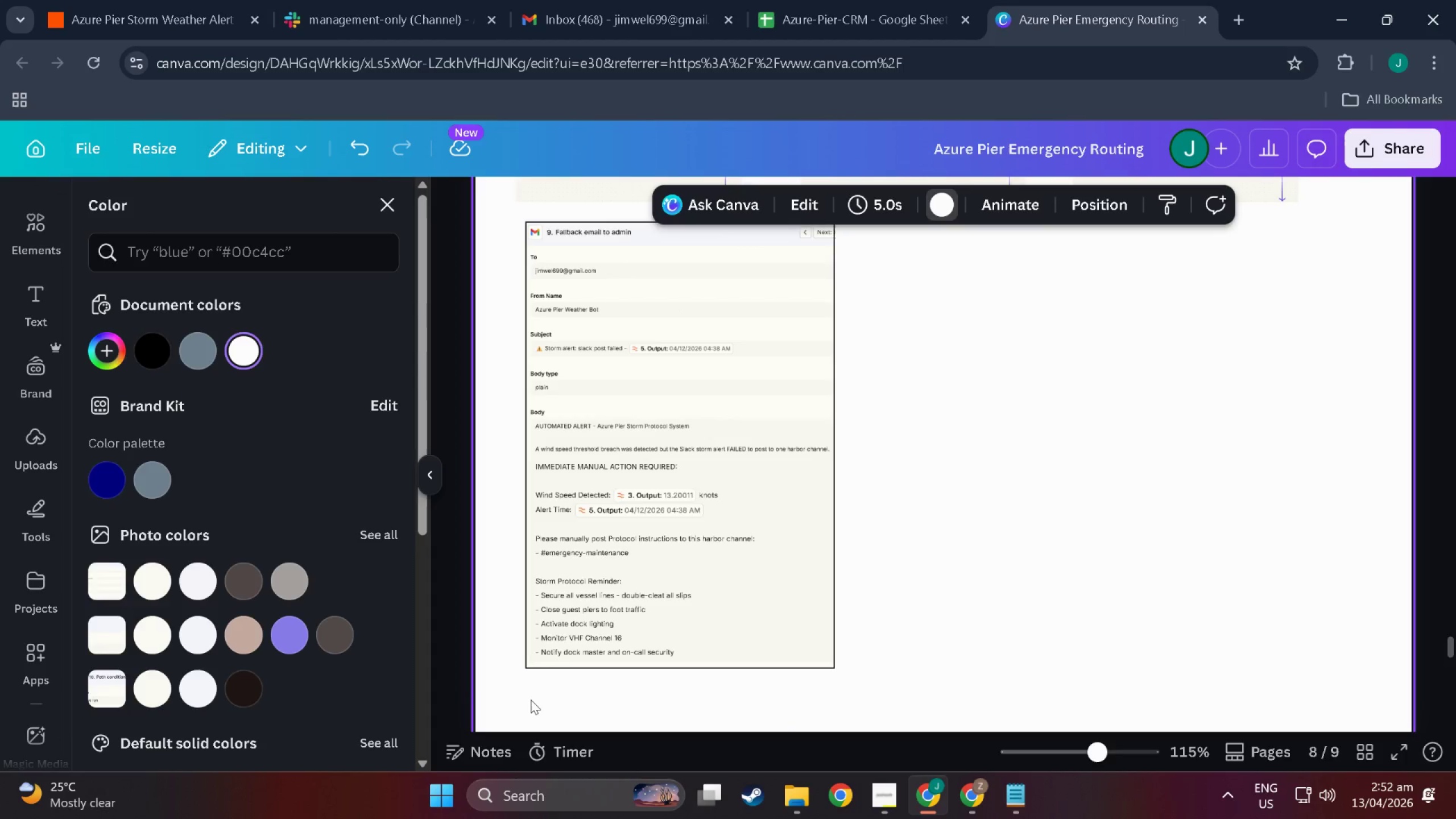 
left_click_drag(start_coordinate=[531, 700], to_coordinate=[798, 259])
 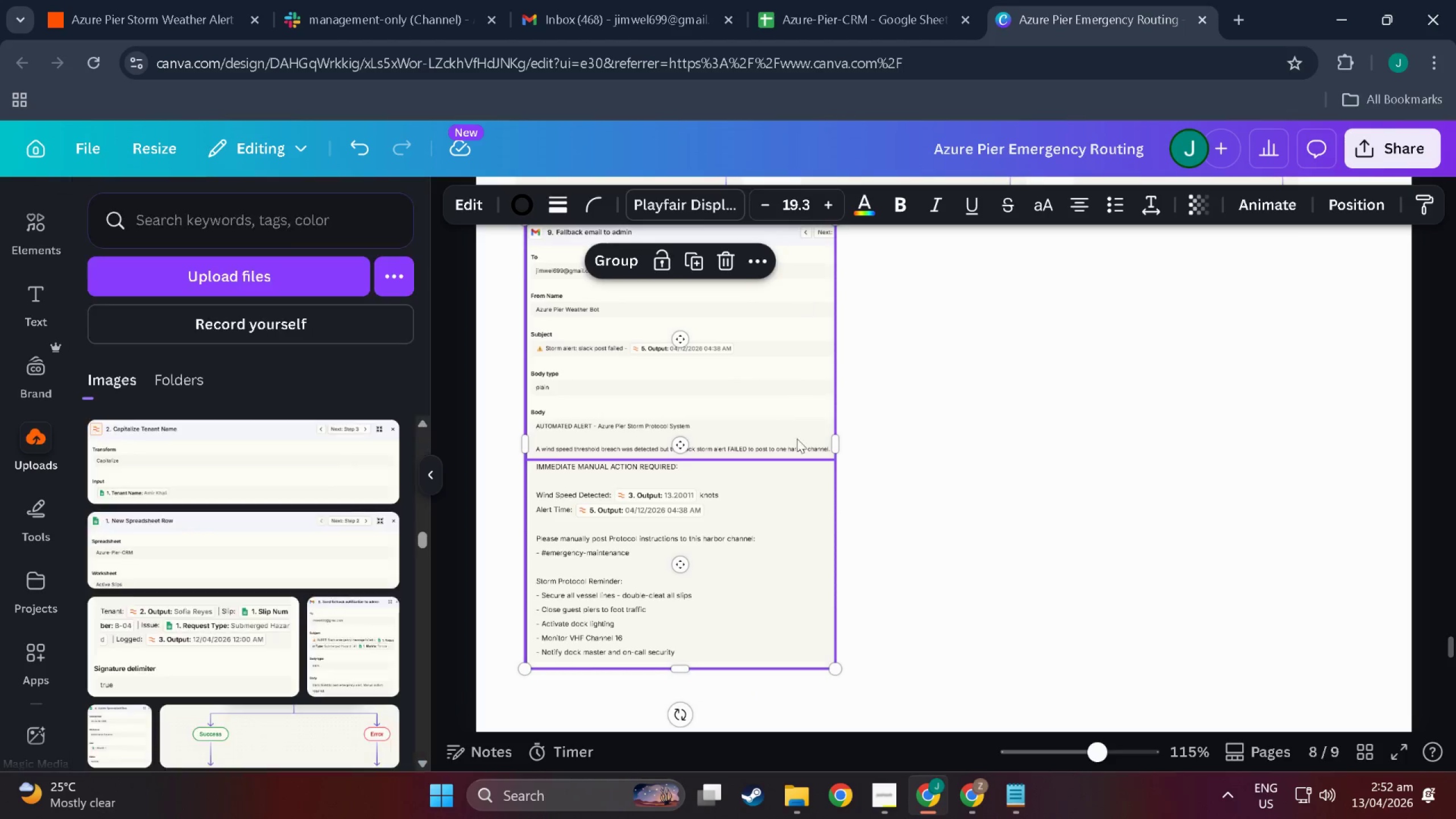 
scroll: coordinate [791, 461], scroll_direction: up, amount: 4.0
 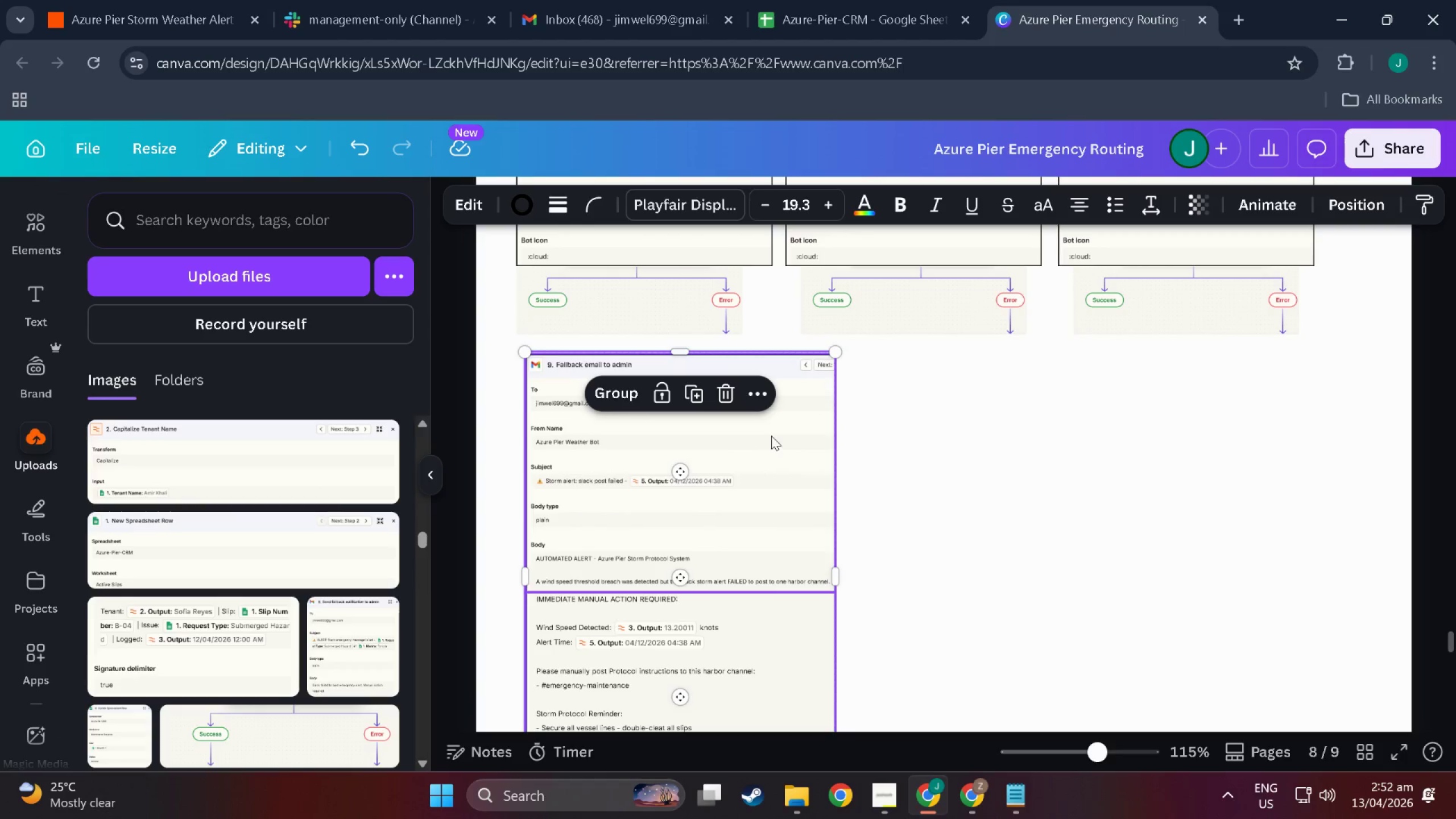 
left_click_drag(start_coordinate=[770, 436], to_coordinate=[738, 429])
 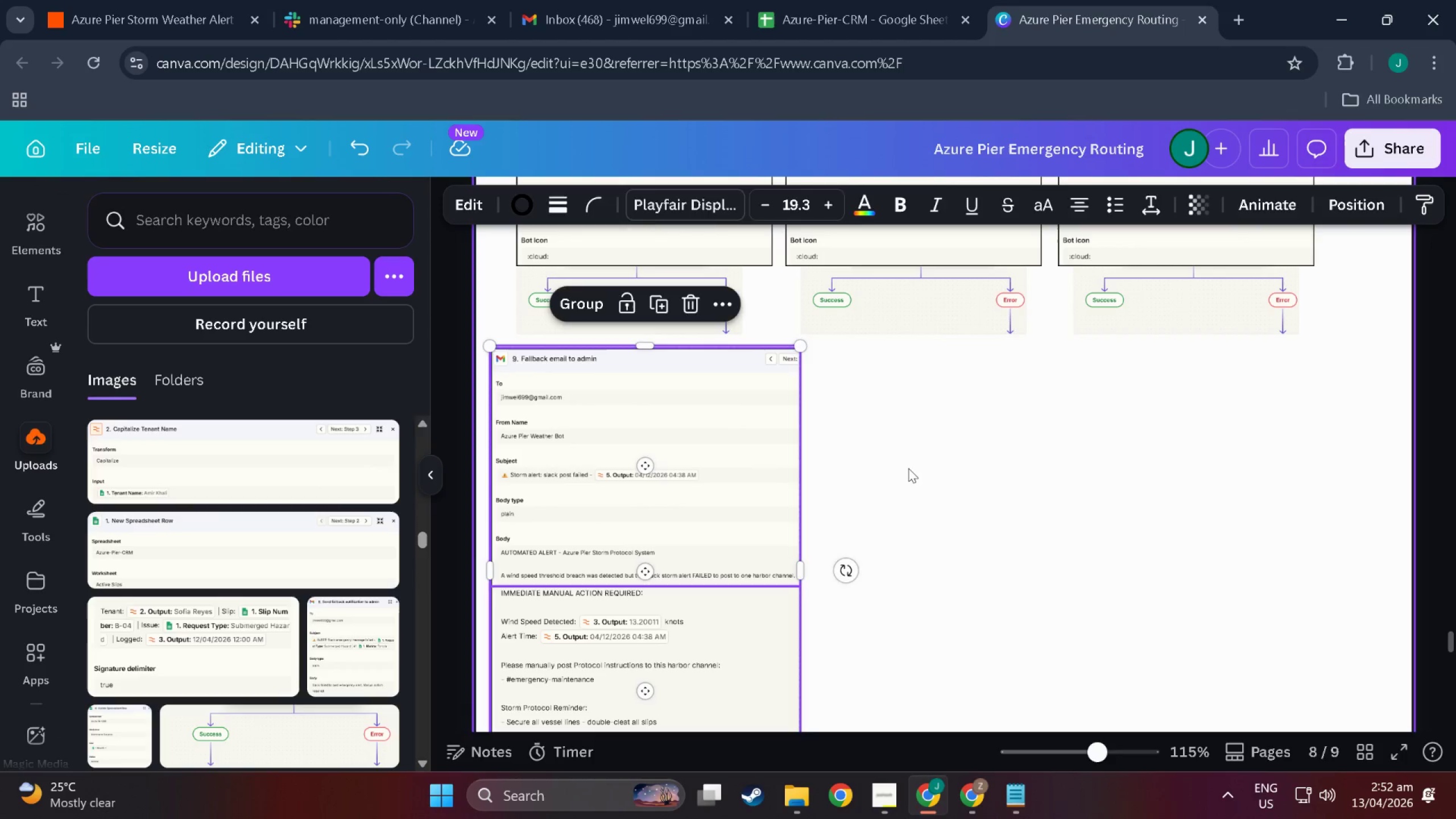 
left_click([908, 468])
 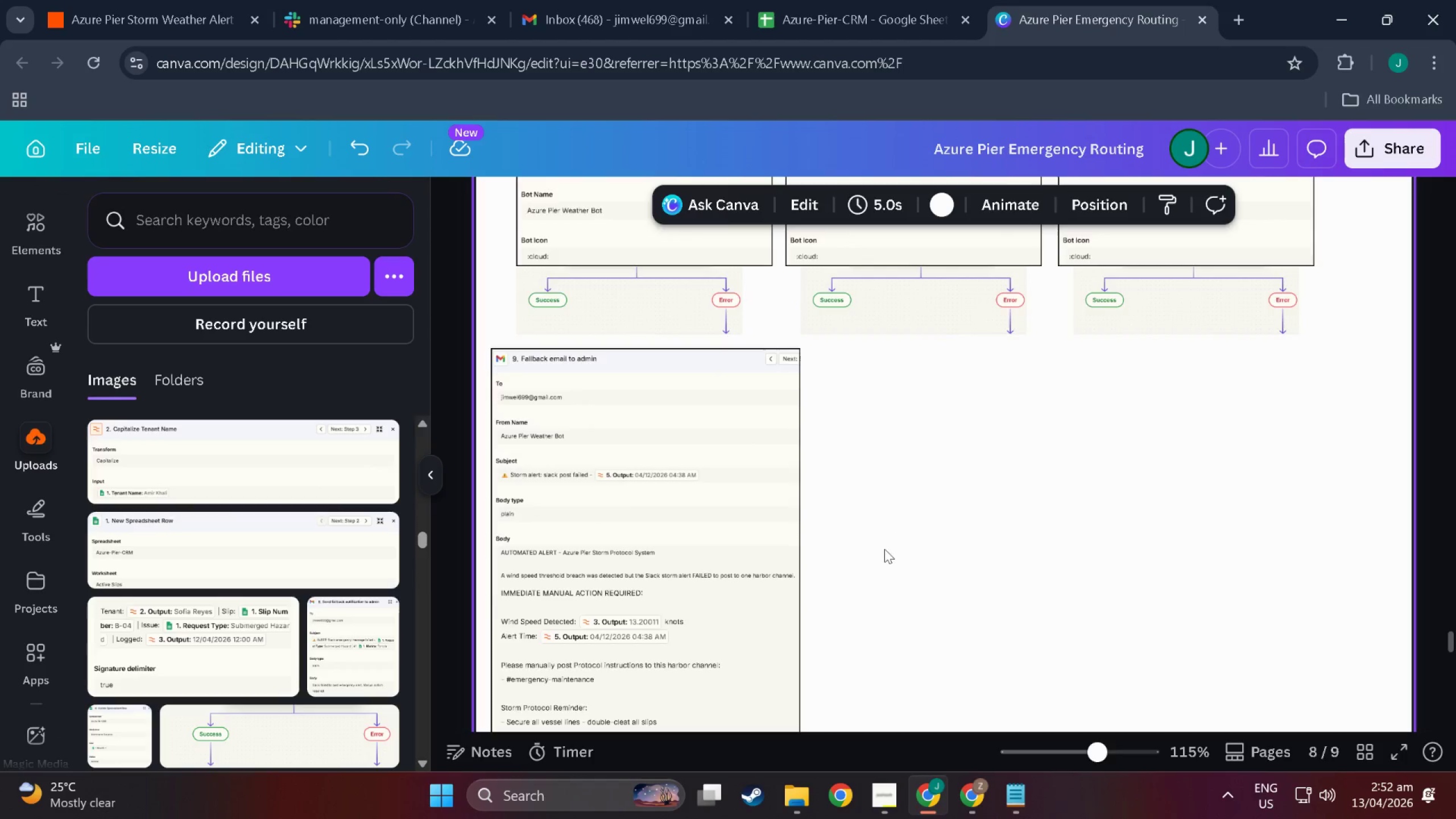 
scroll: coordinate [877, 564], scroll_direction: down, amount: 7.0
 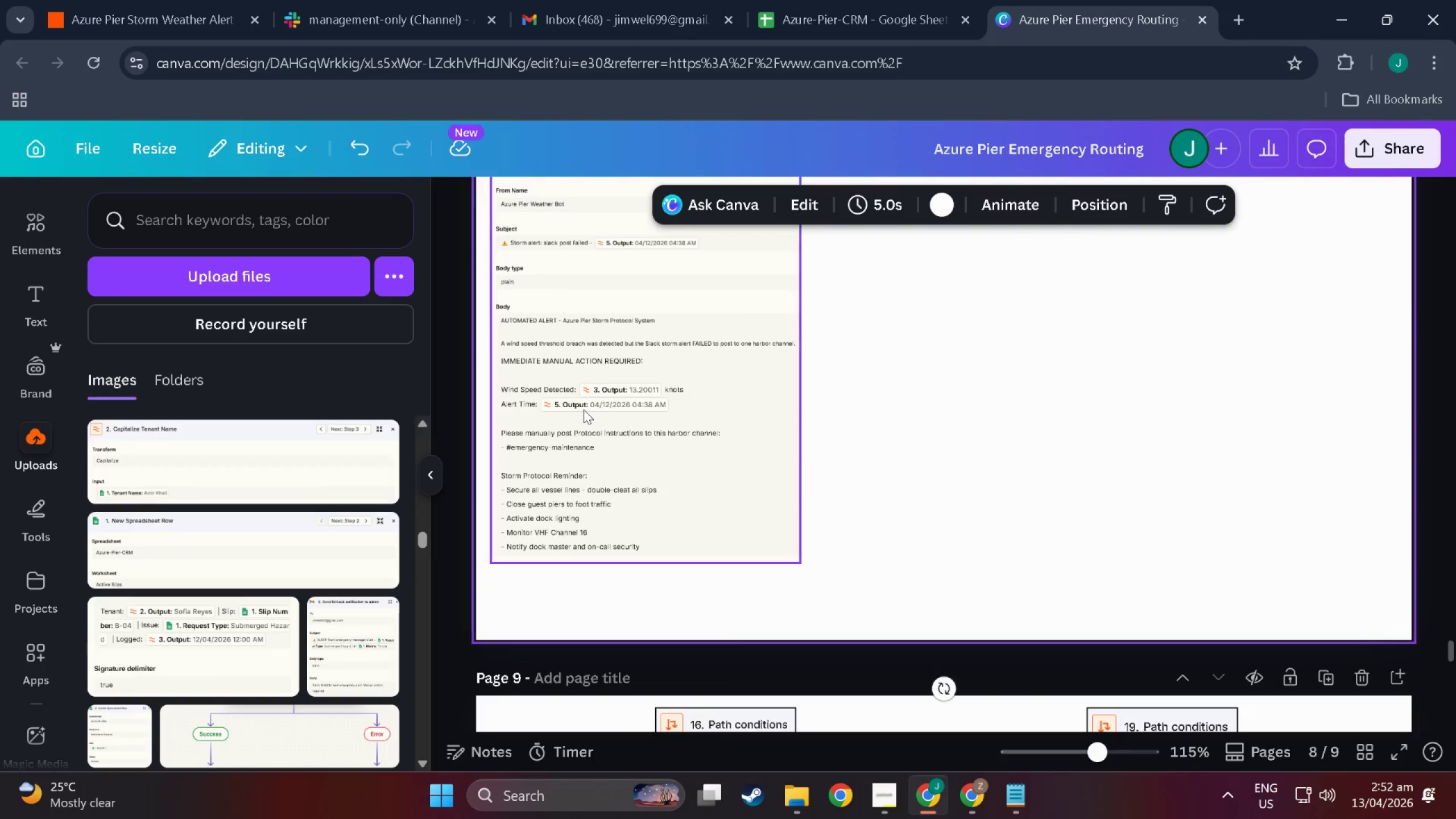 
scroll: coordinate [615, 481], scroll_direction: up, amount: 6.0
 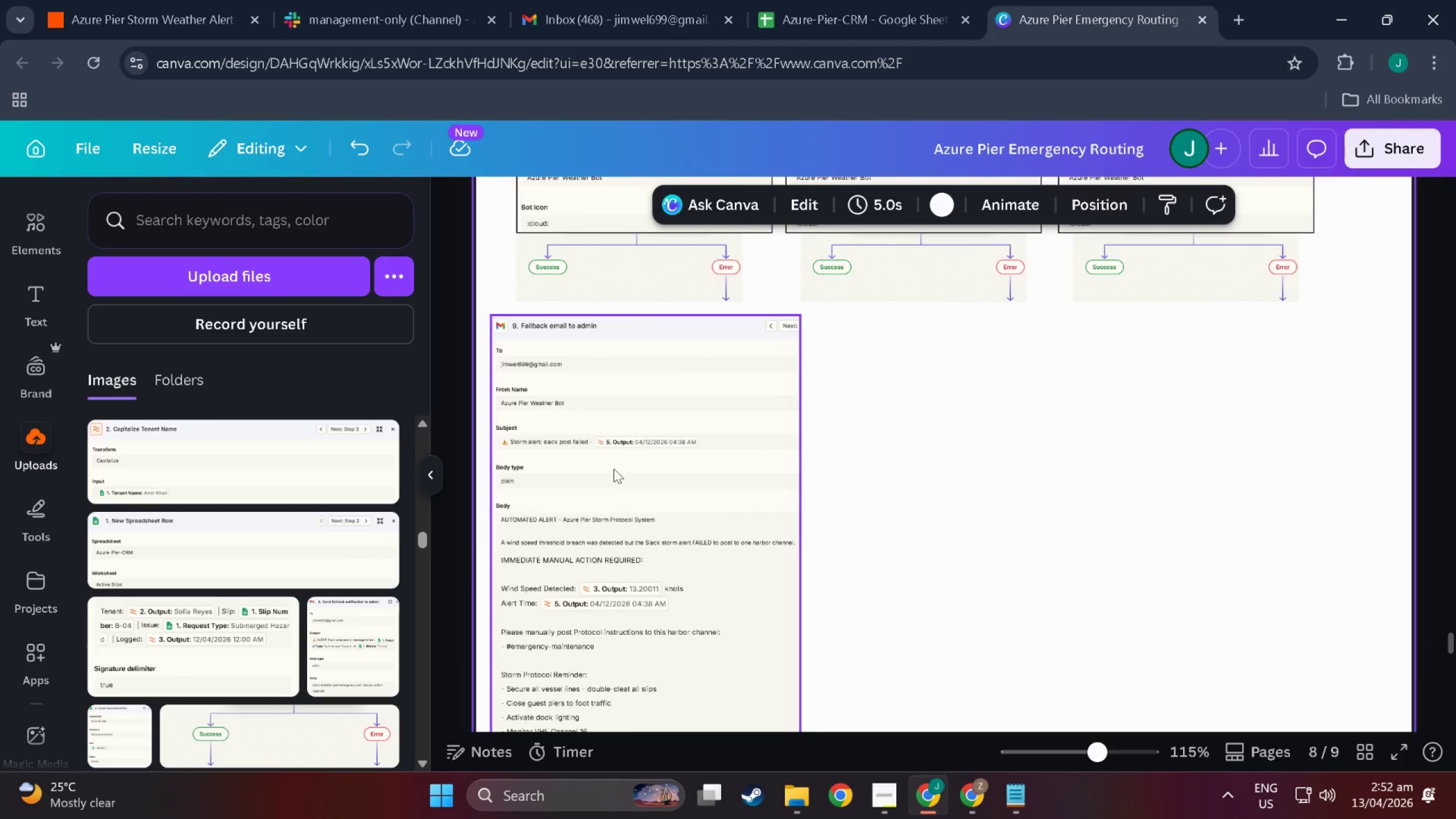 
left_click([614, 464])
 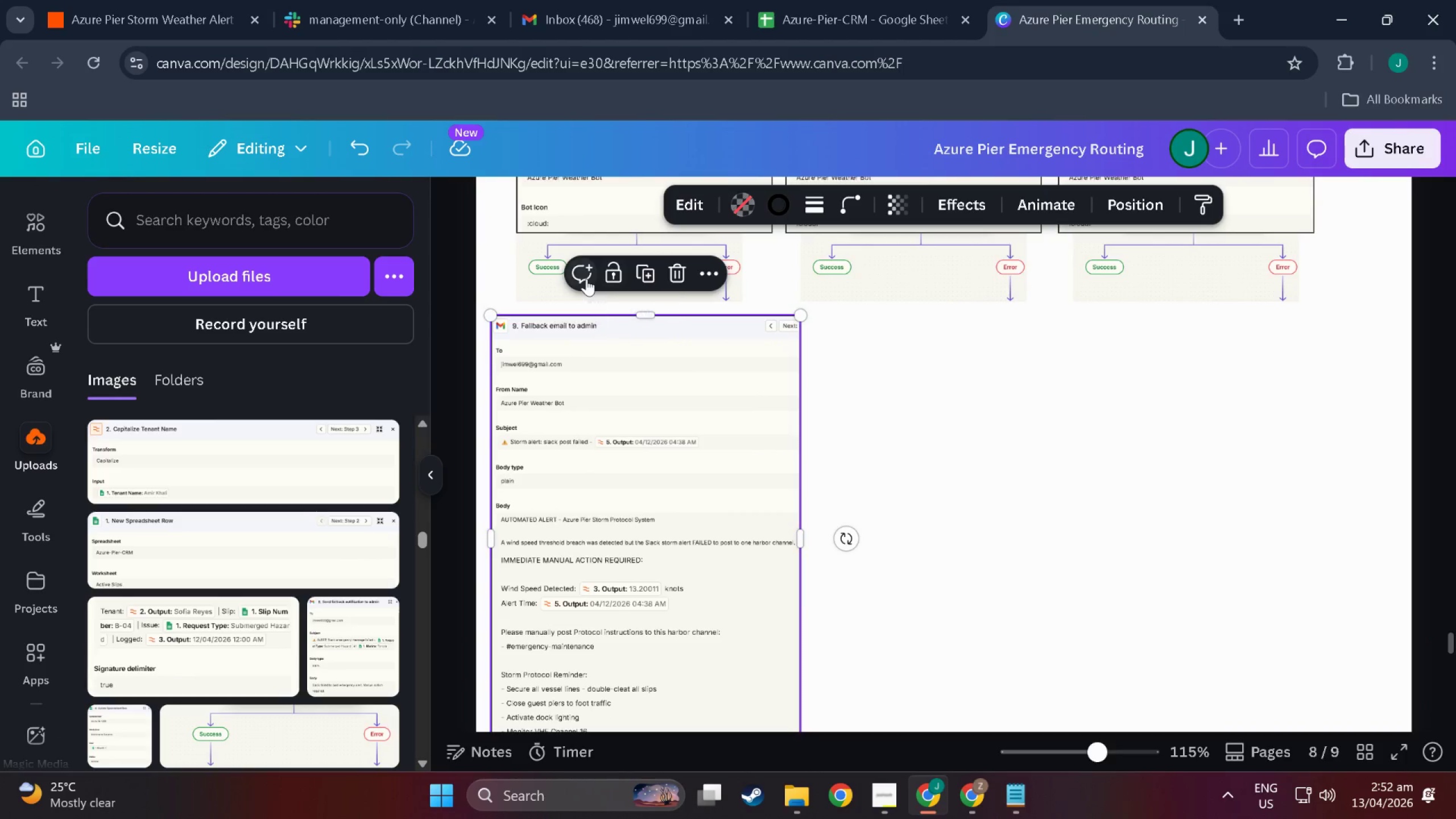 
left_click([929, 413])
 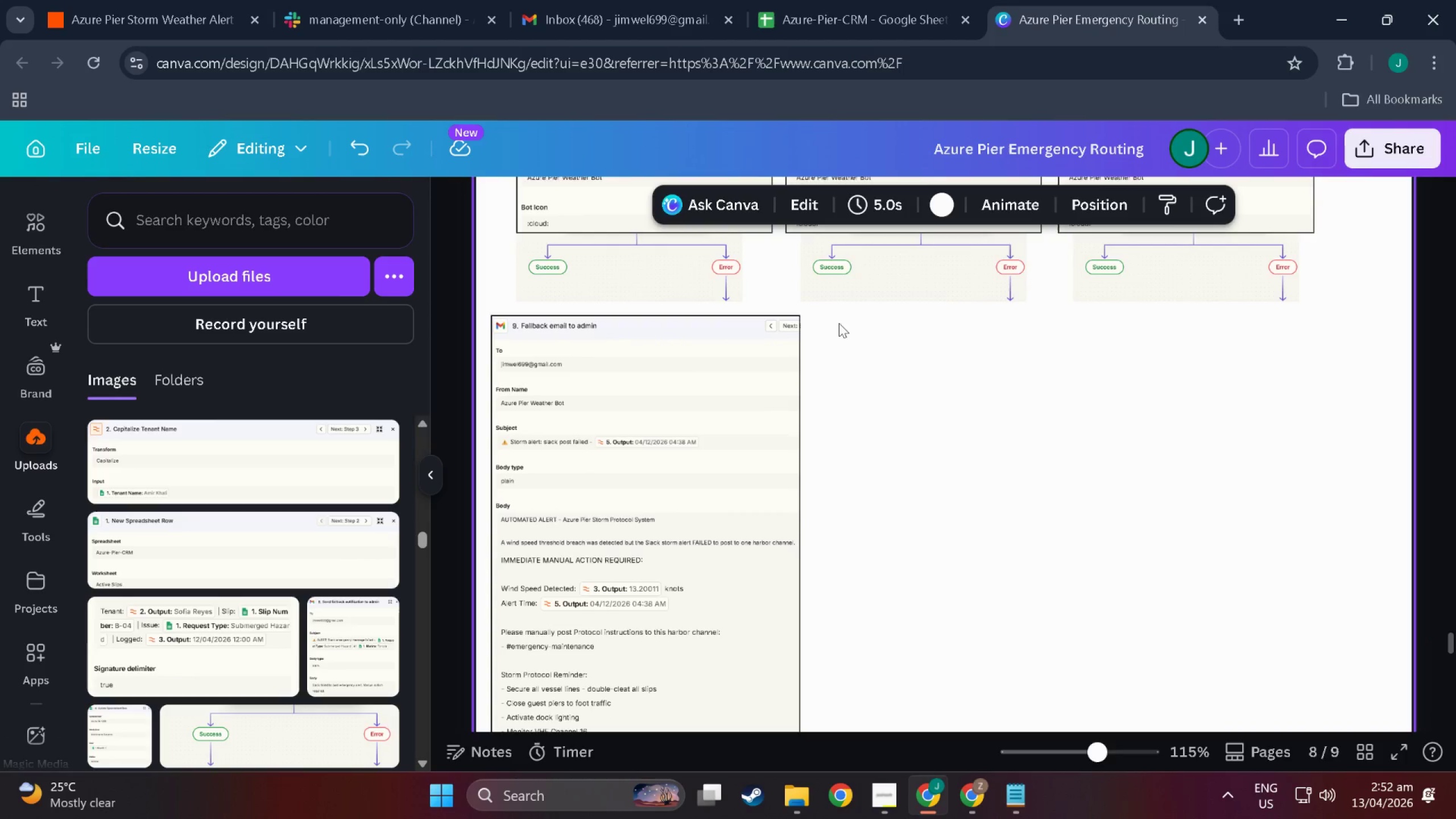 
left_click_drag(start_coordinate=[839, 323], to_coordinate=[904, 353])
 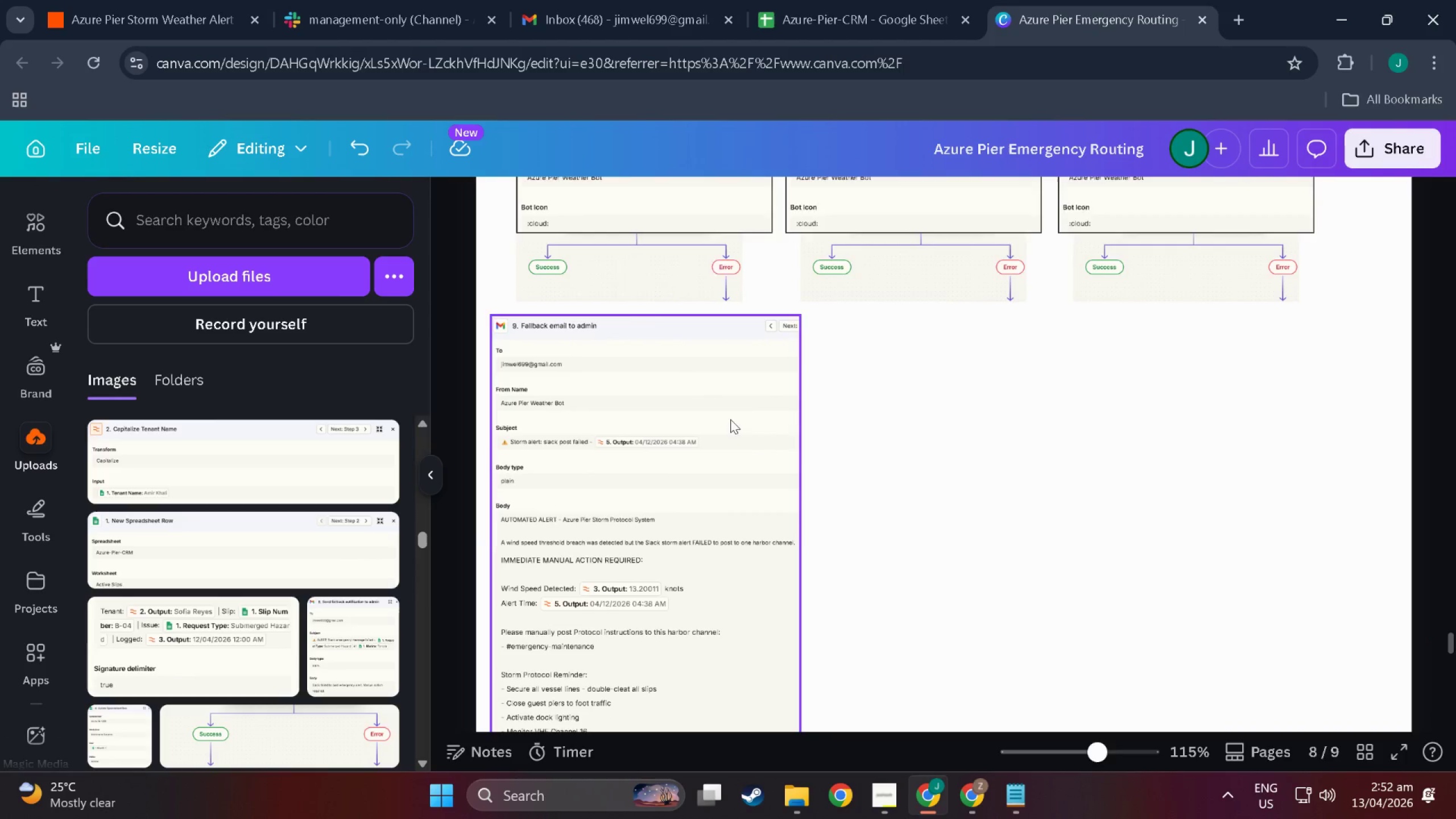 
left_click([730, 419])
 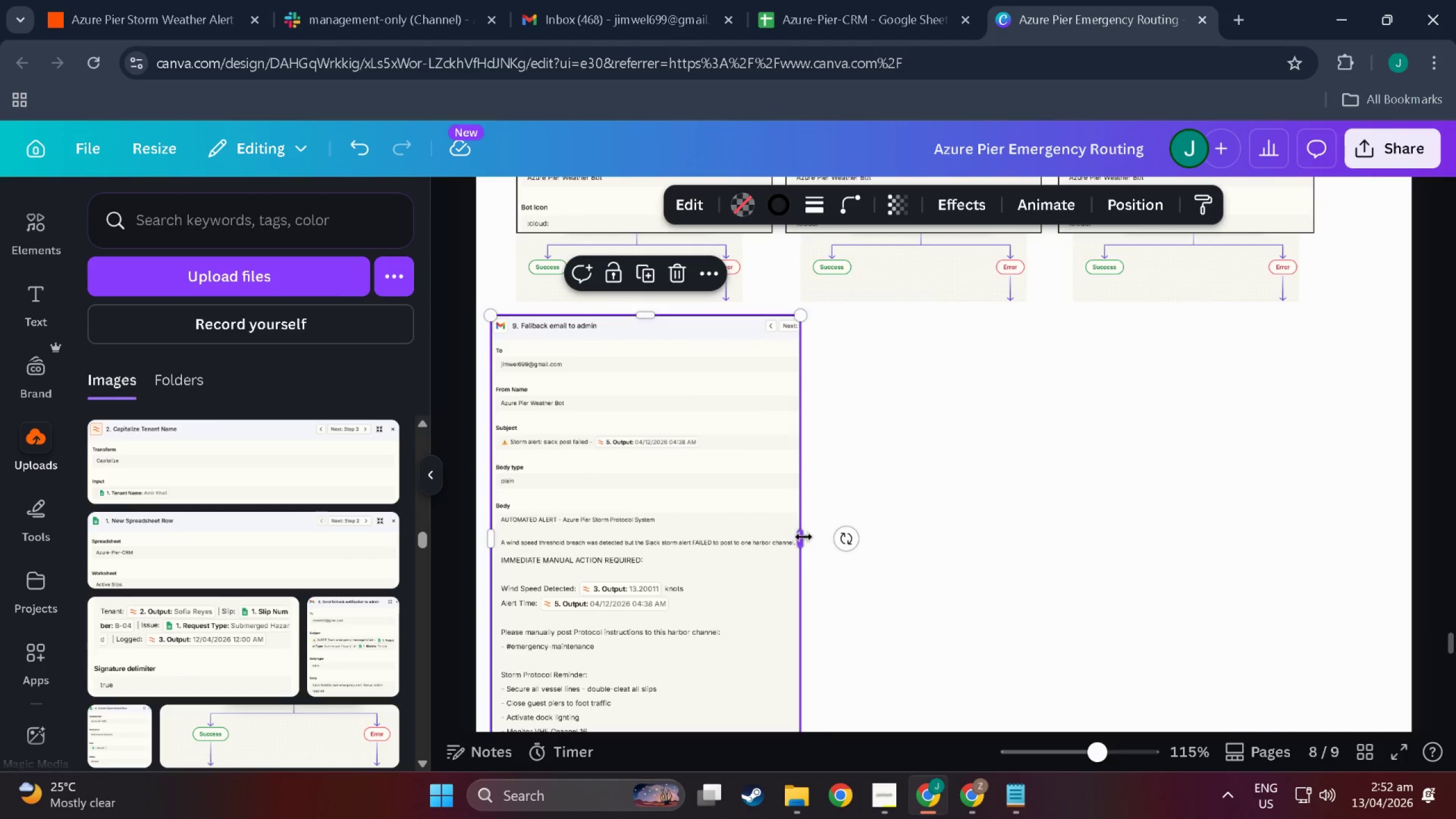 
left_click_drag(start_coordinate=[804, 544], to_coordinate=[811, 547])
 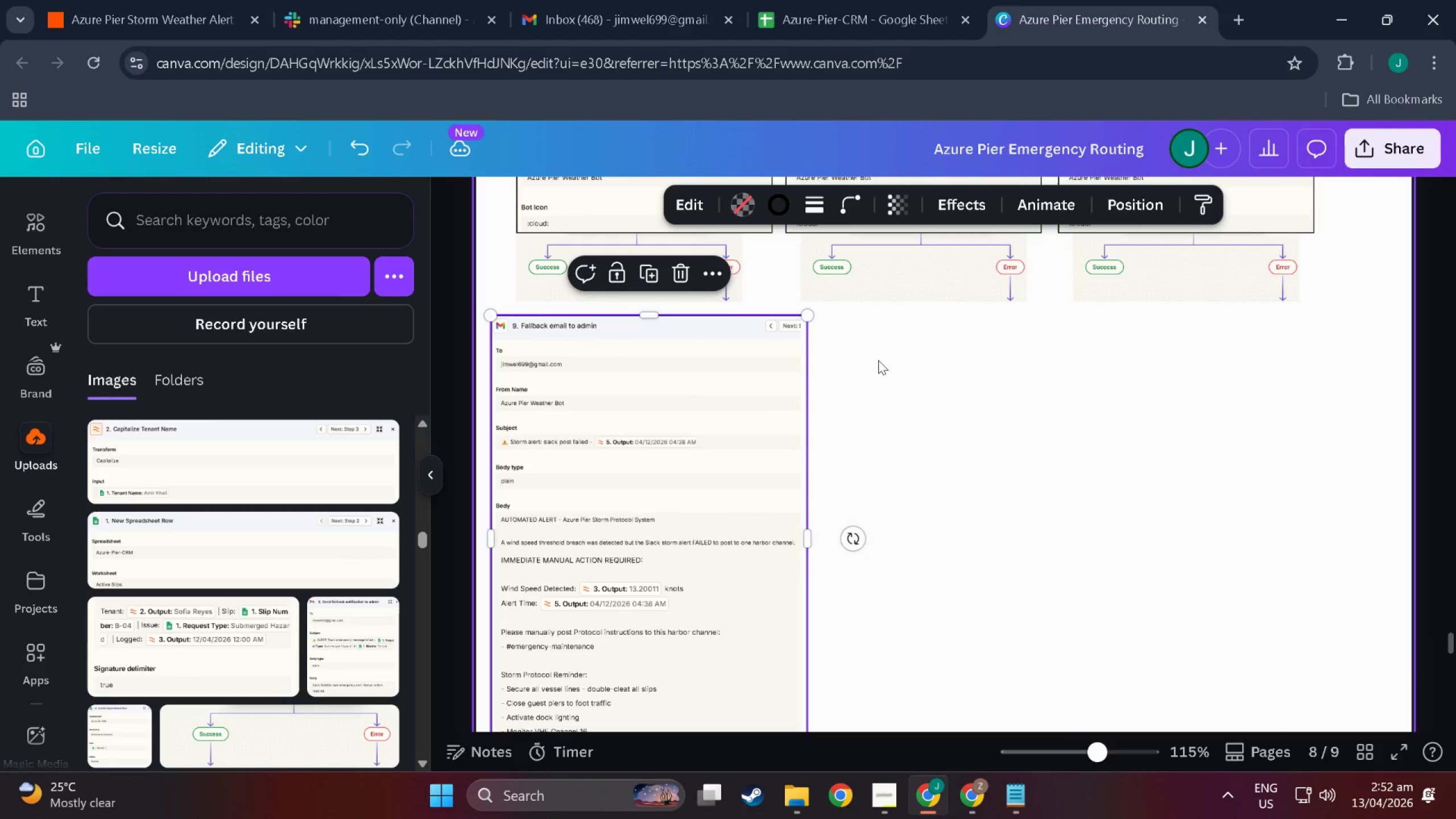 
left_click([878, 349])
 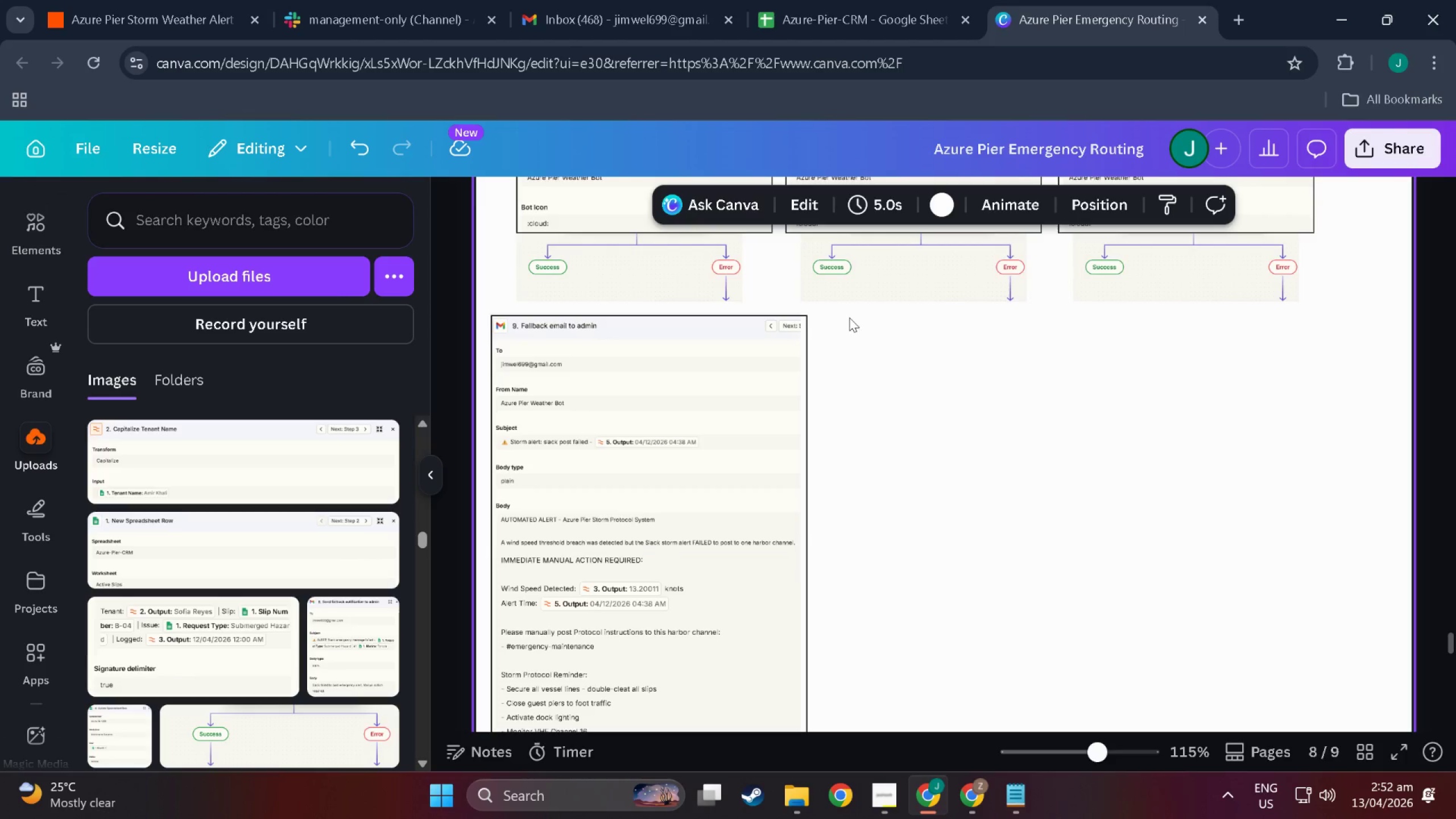 
left_click_drag(start_coordinate=[849, 317], to_coordinate=[591, 577])
 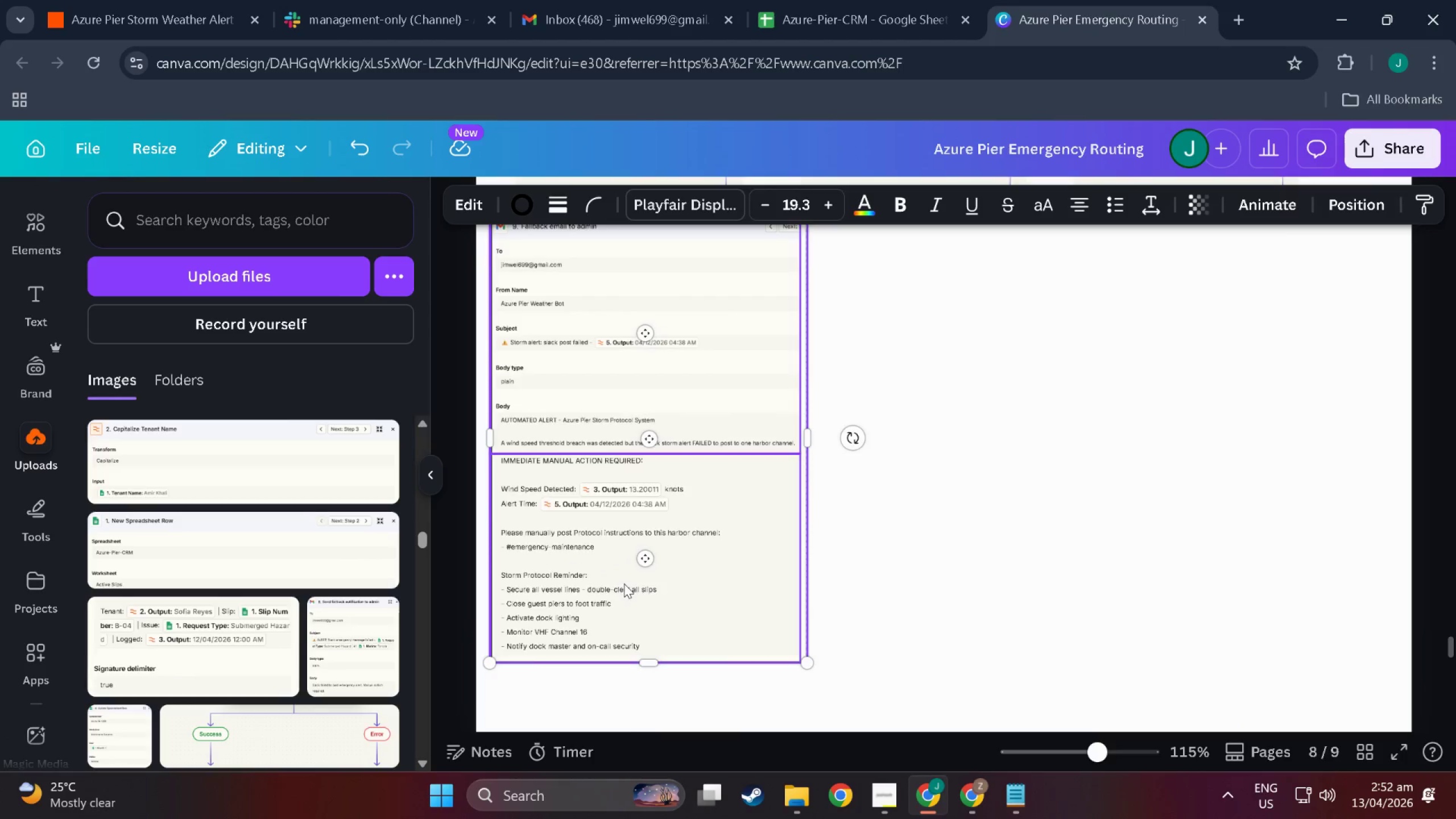 
scroll: coordinate [614, 630], scroll_direction: down, amount: 6.0
 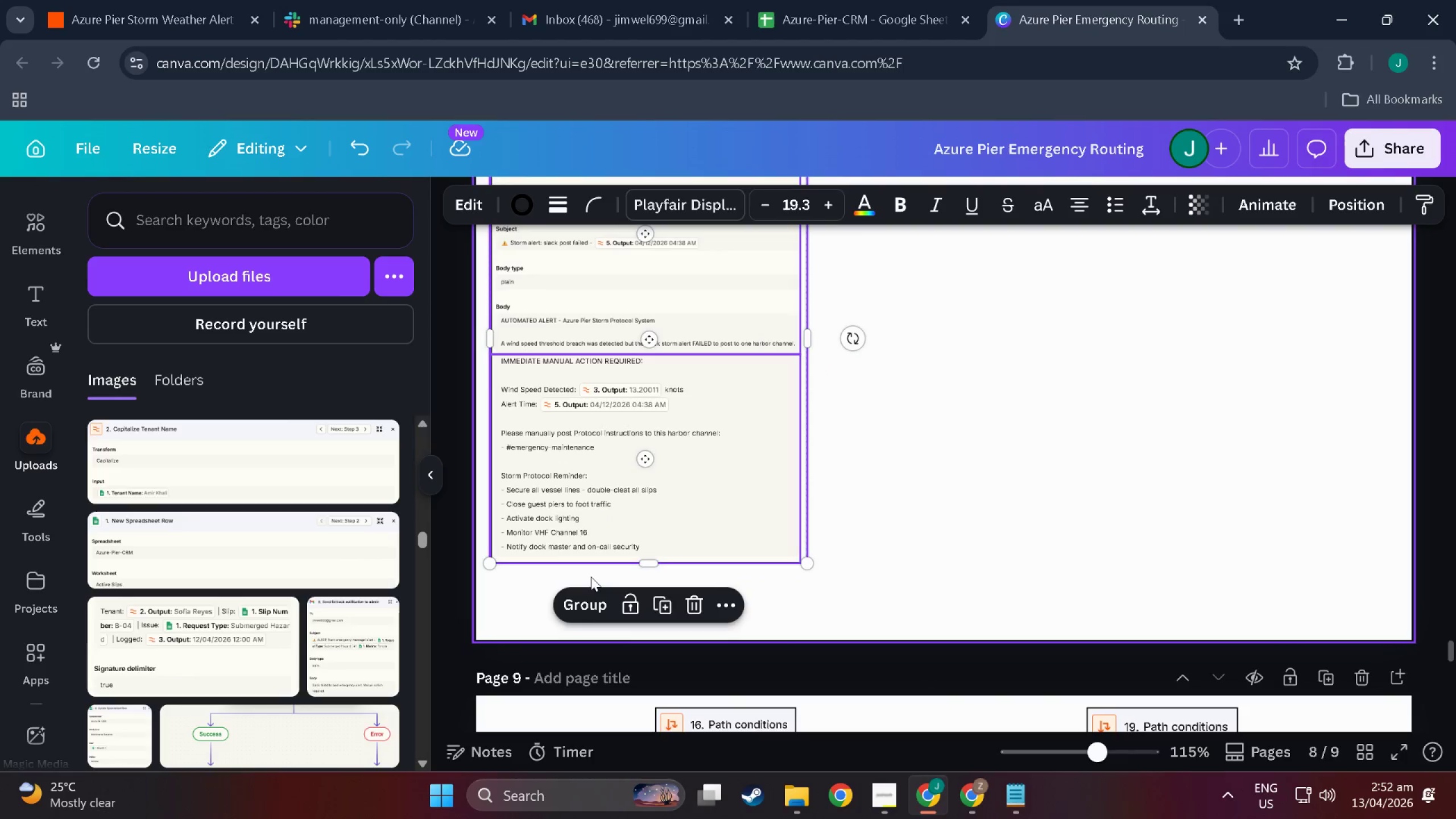 
scroll: coordinate [512, 427], scroll_direction: up, amount: 9.0
 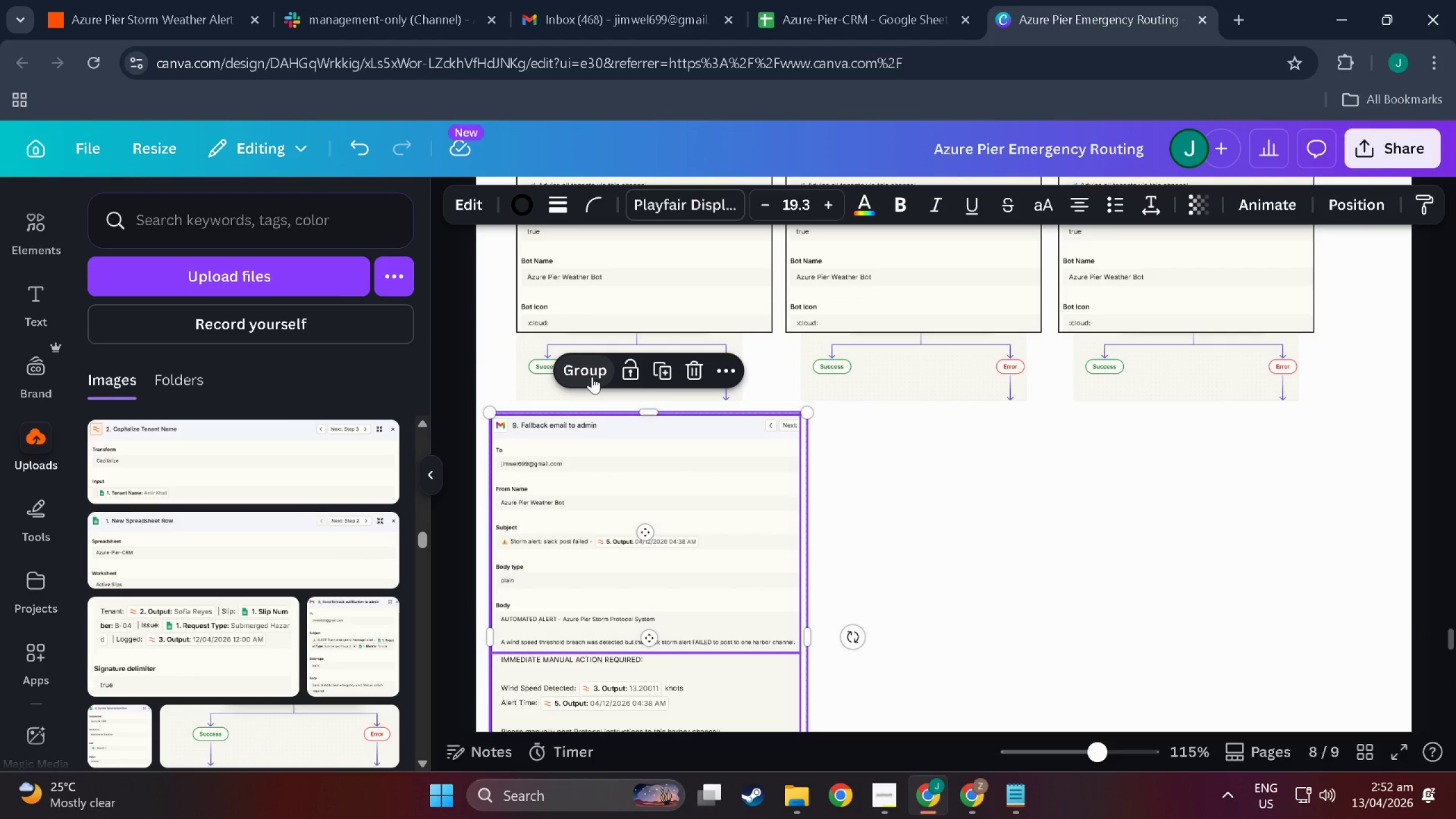 
left_click([592, 377])
 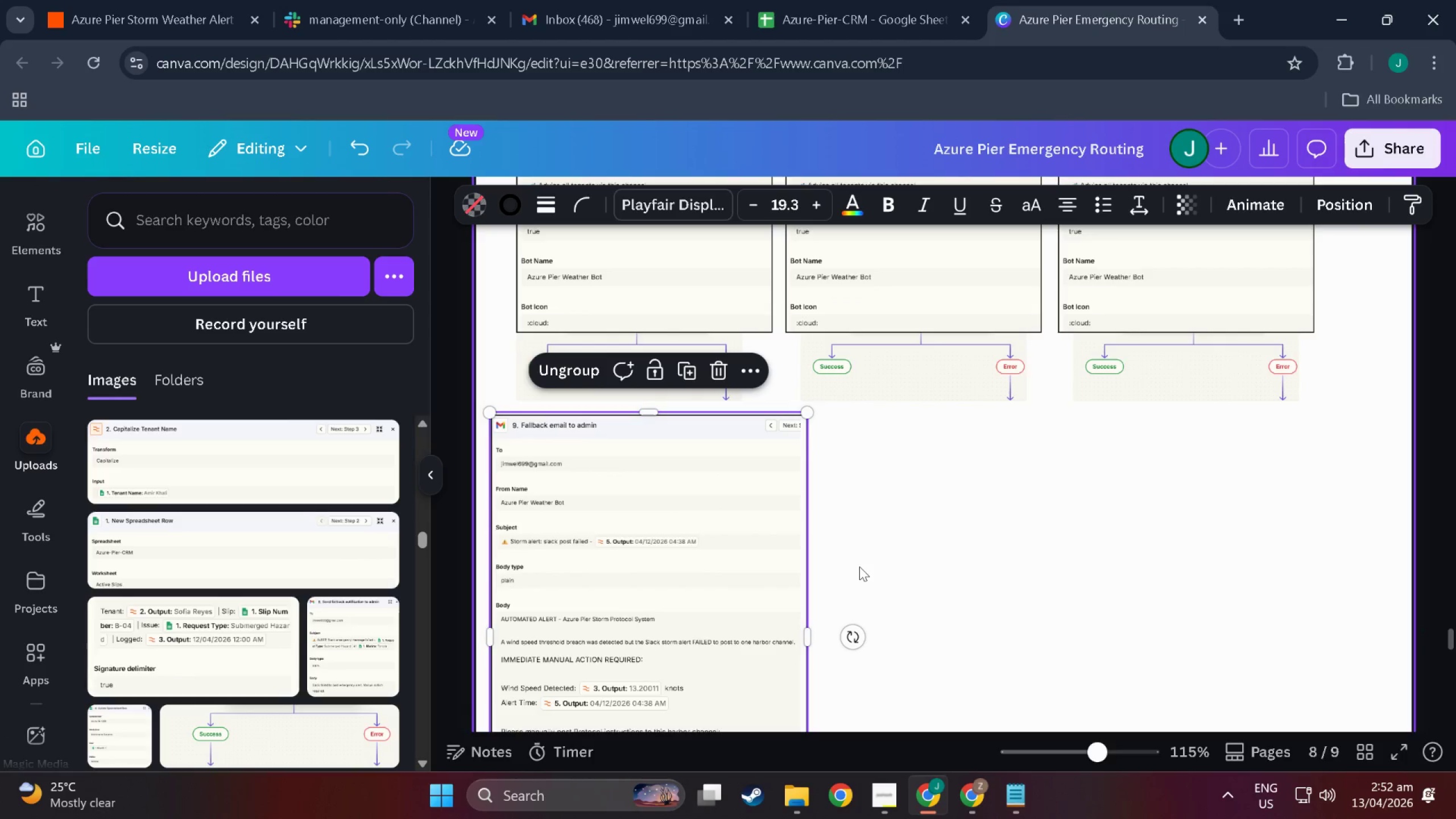 
left_click([859, 566])
 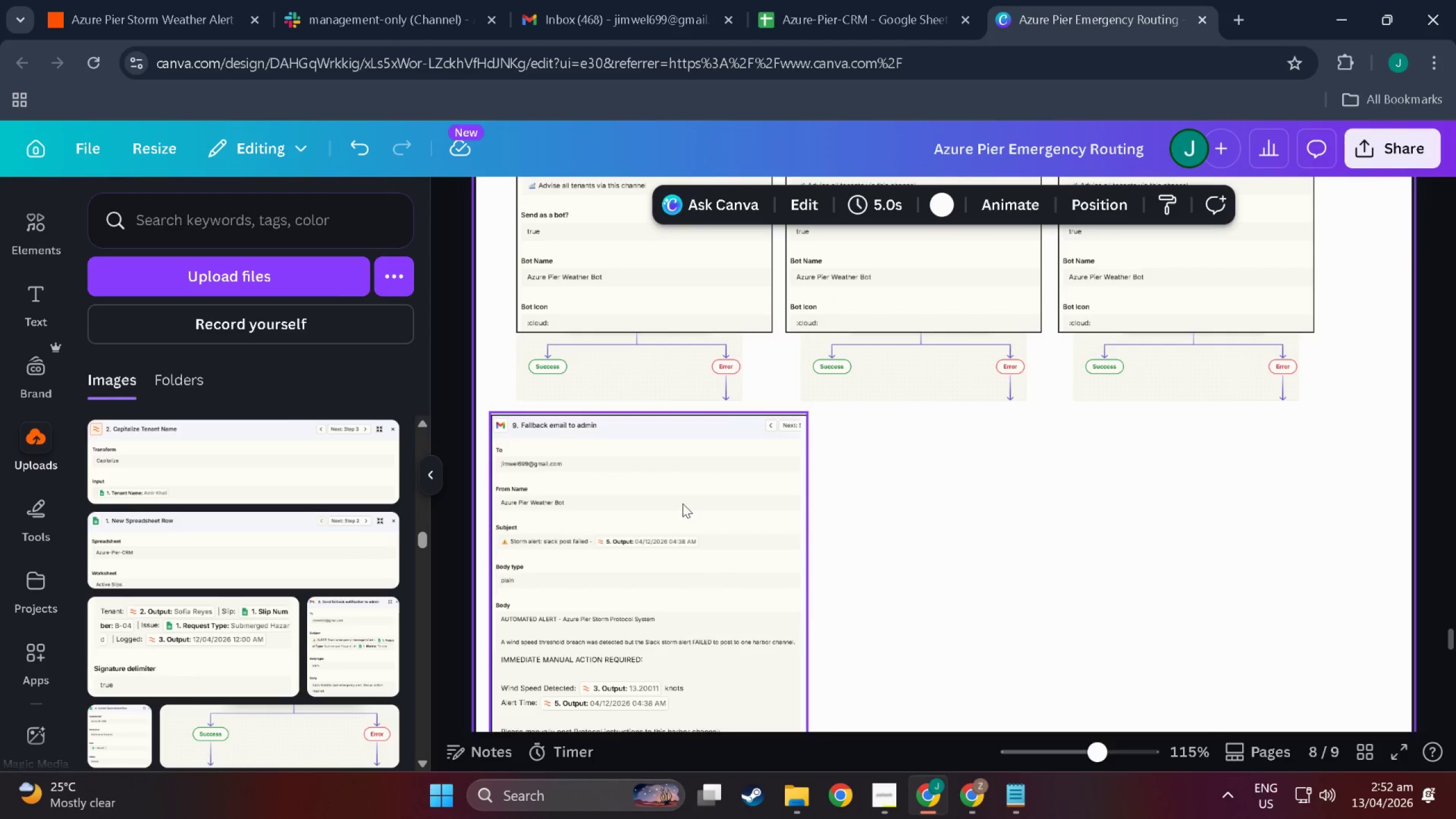 
left_click([682, 503])
 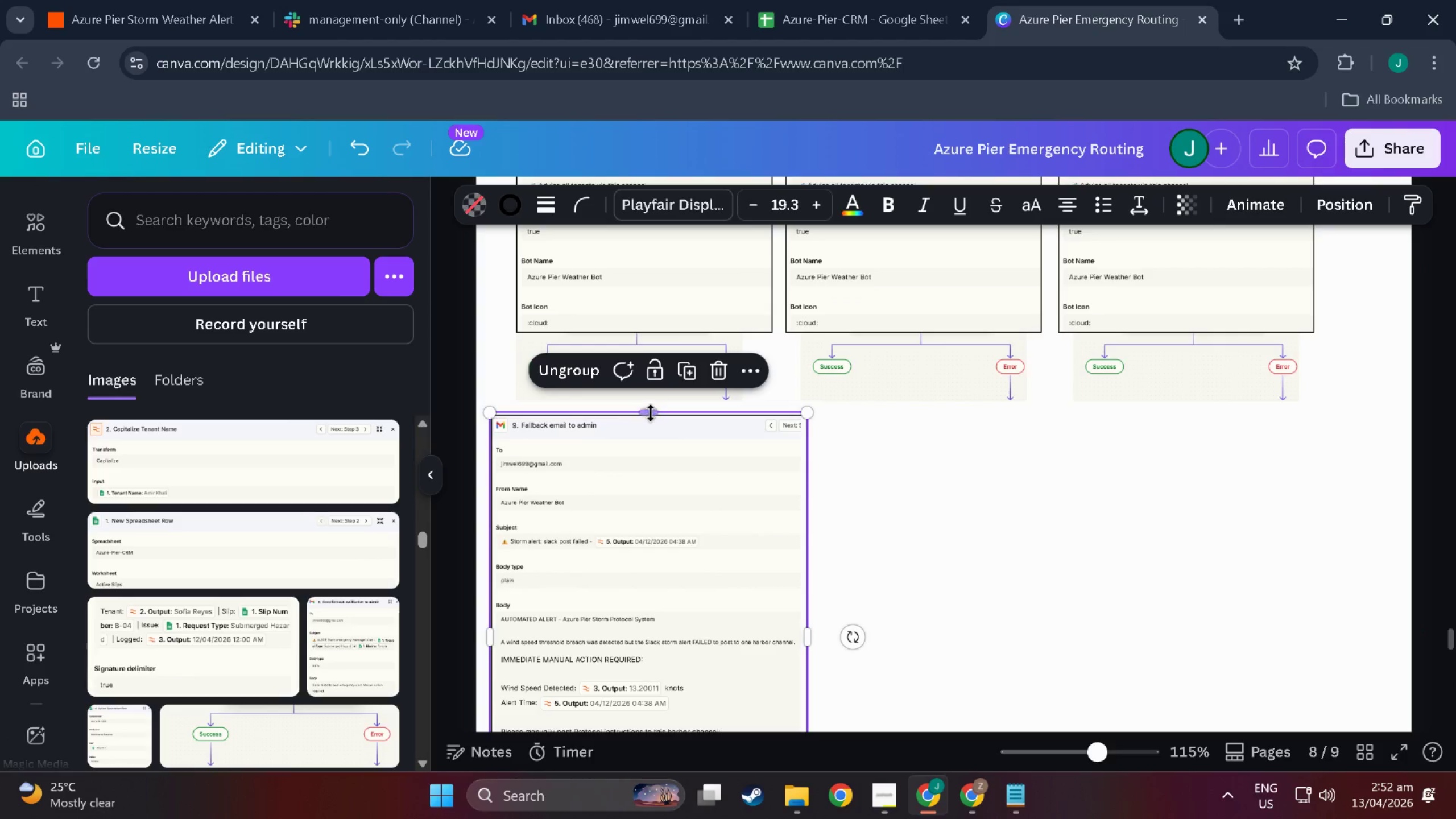 
left_click_drag(start_coordinate=[651, 413], to_coordinate=[651, 410])
 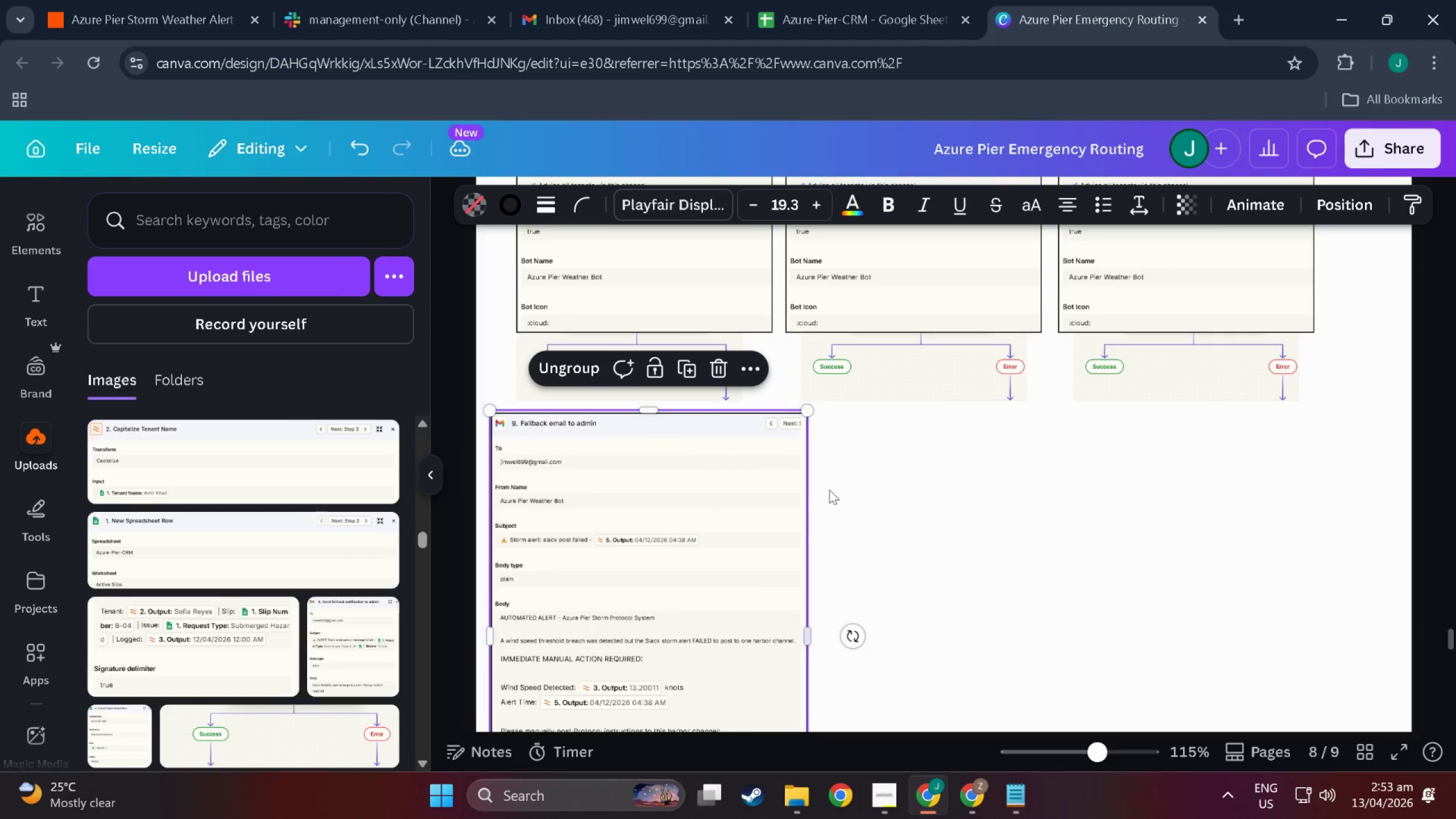 
key(Control+Z)
 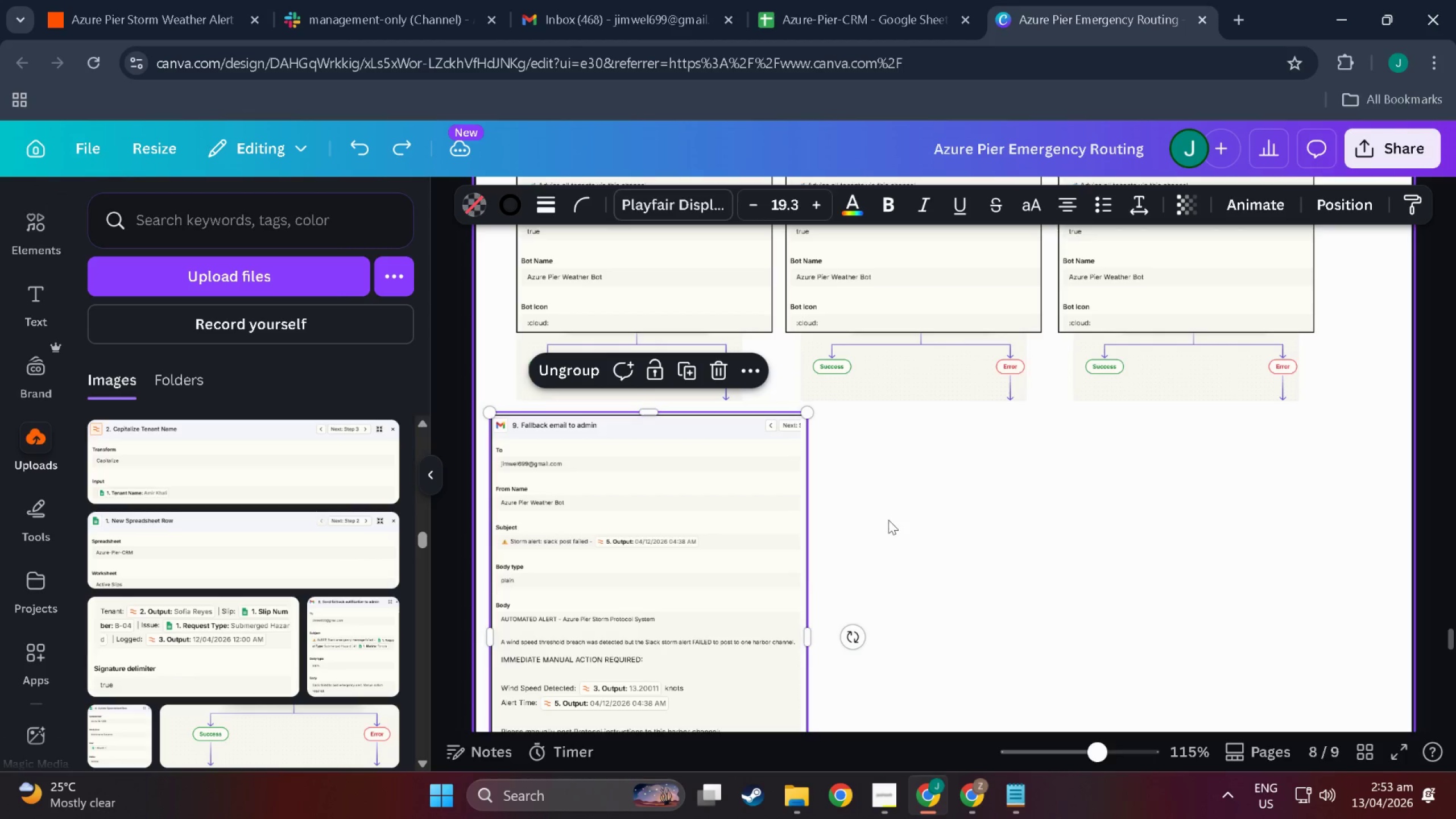 
left_click([888, 520])
 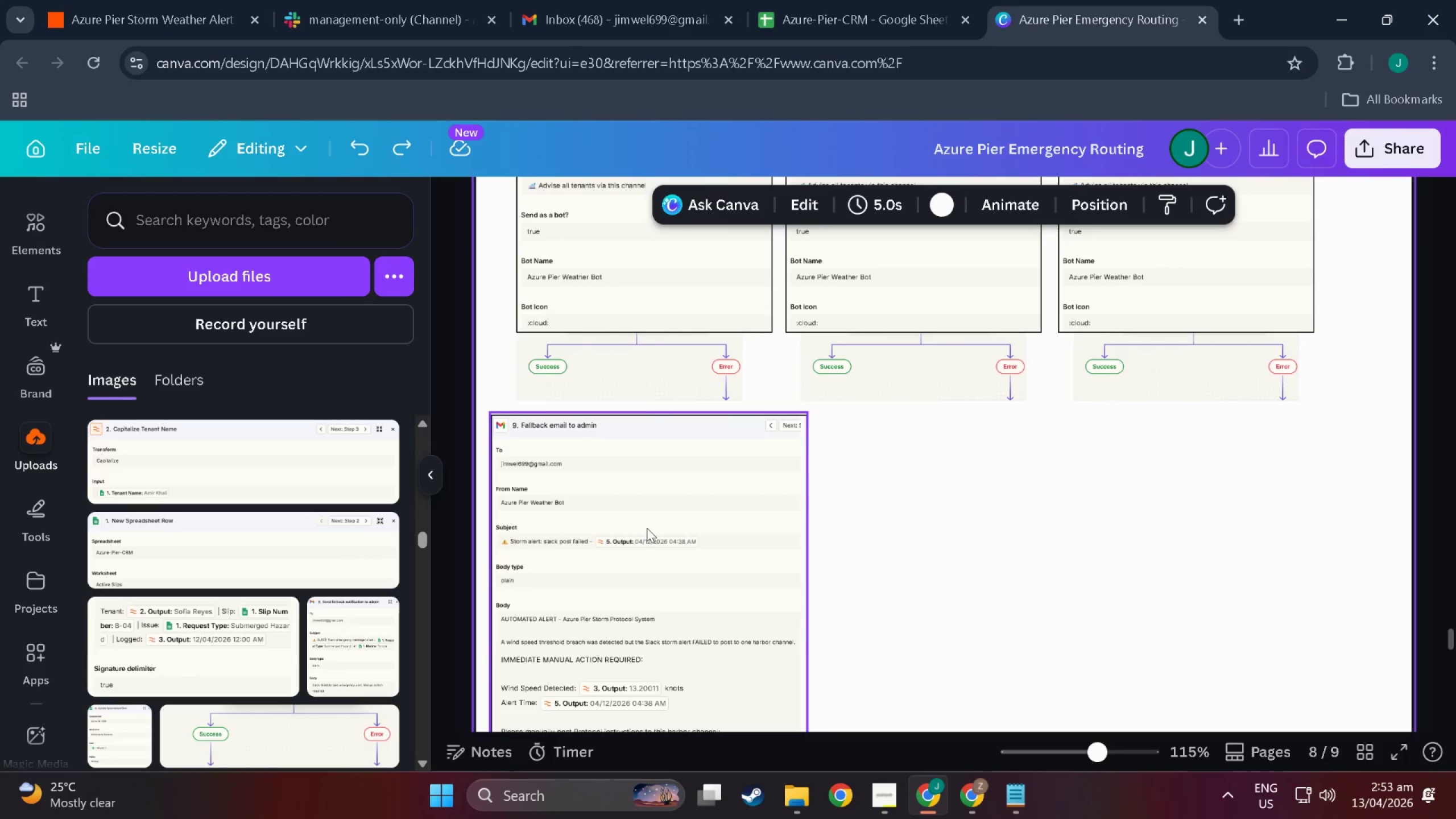 
left_click([647, 528])
 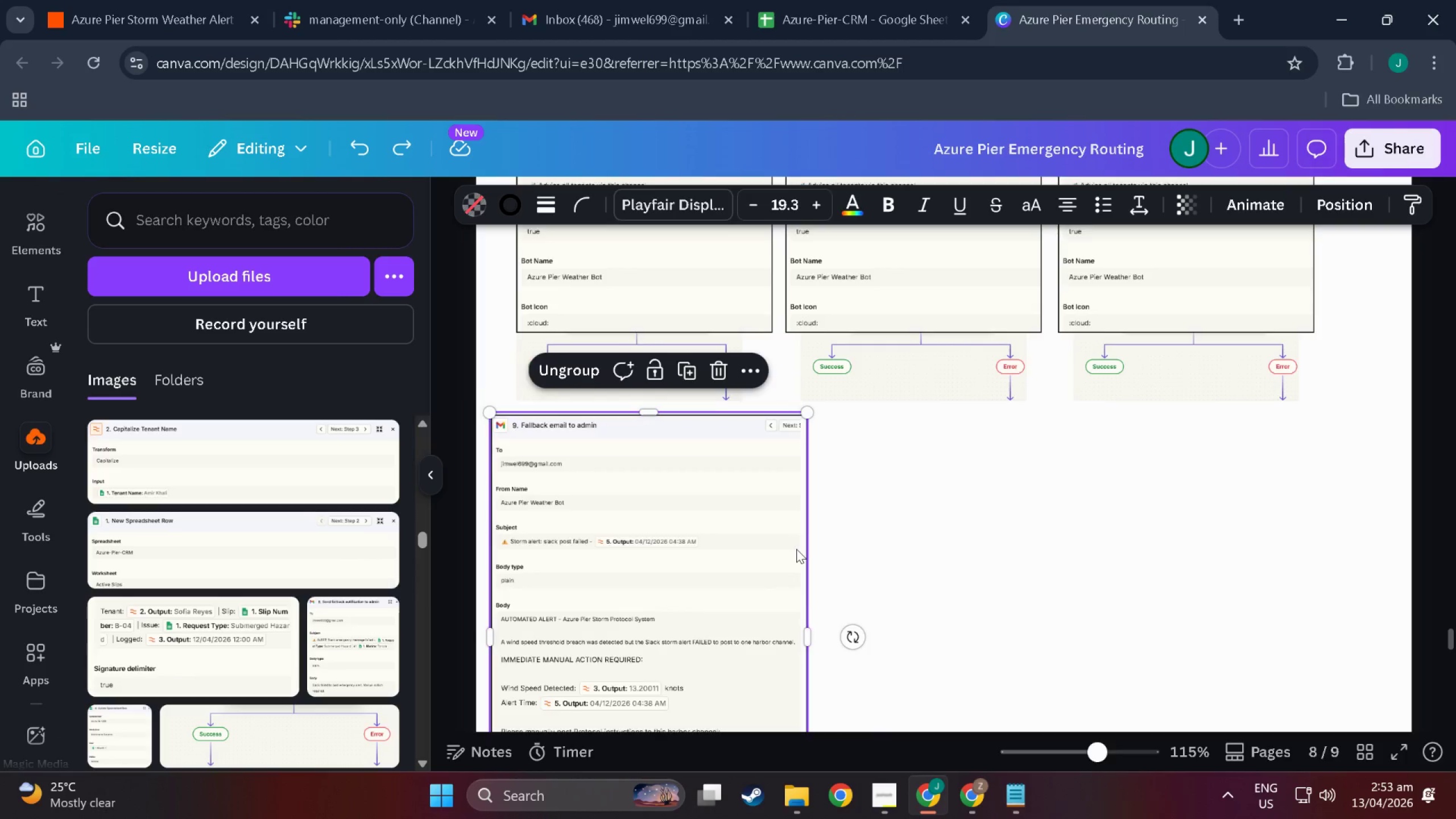 
key(Control+C)
 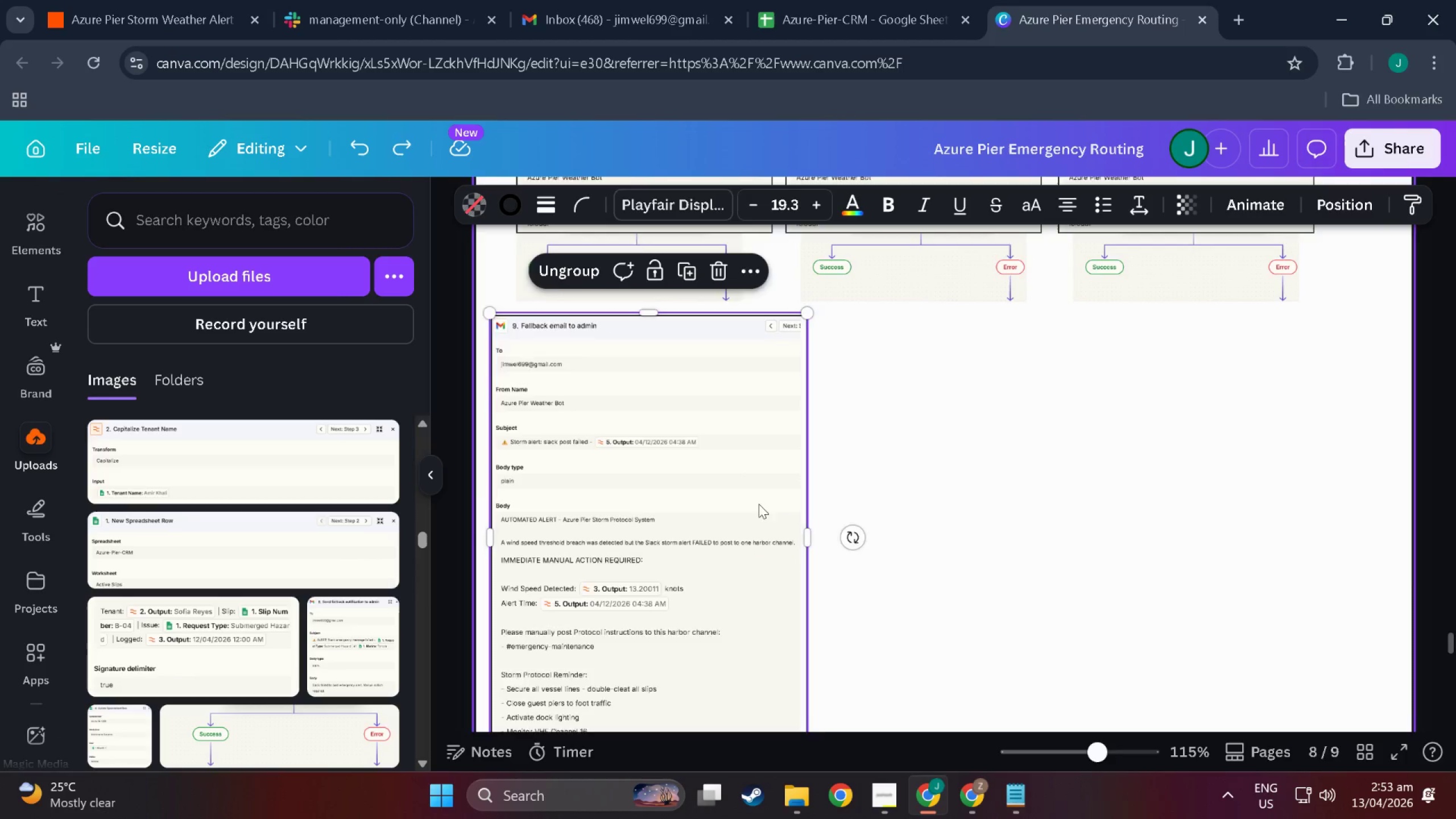 
scroll: coordinate [796, 549], scroll_direction: down, amount: 3.0
 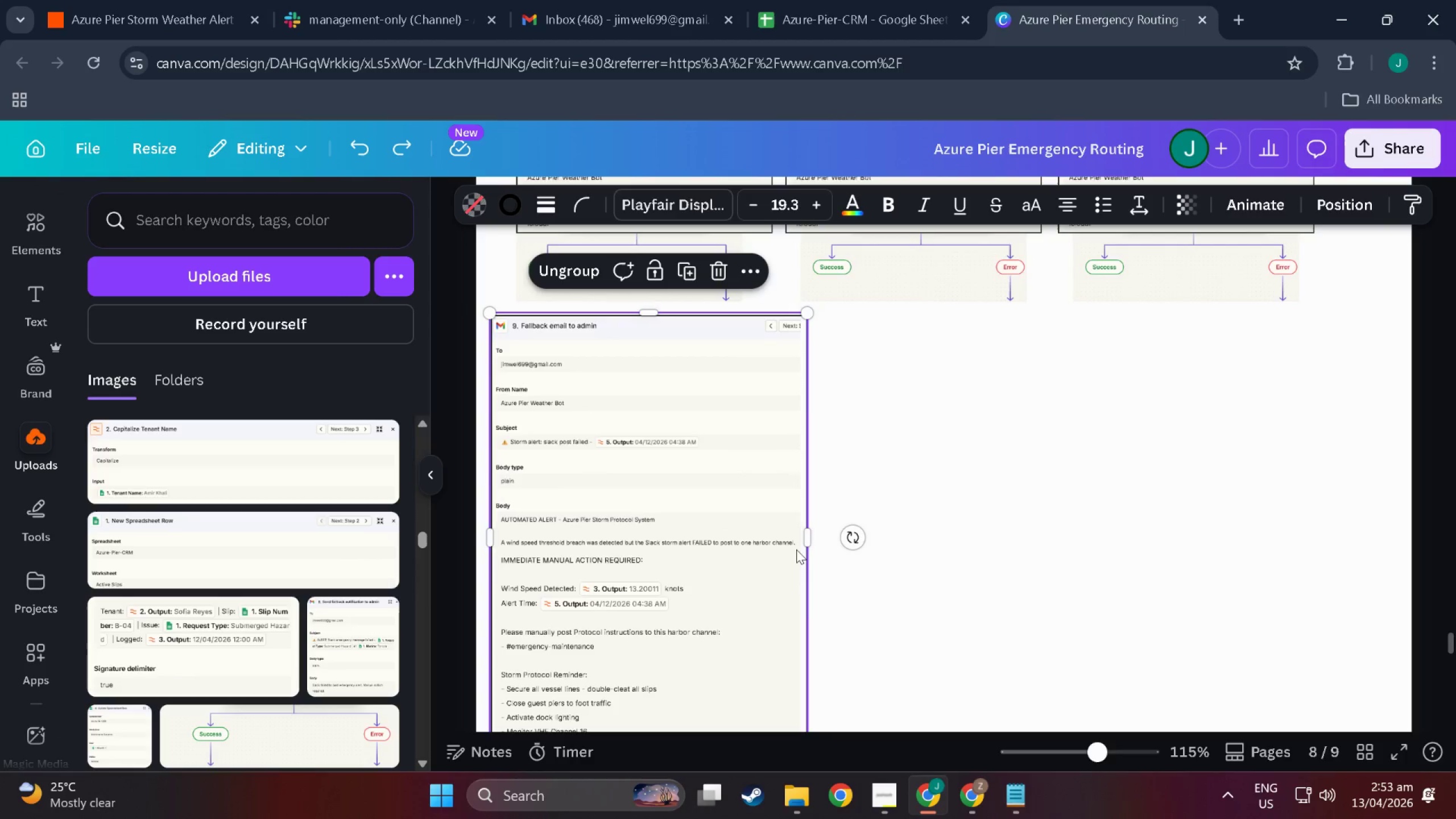 
key(Control+V)
 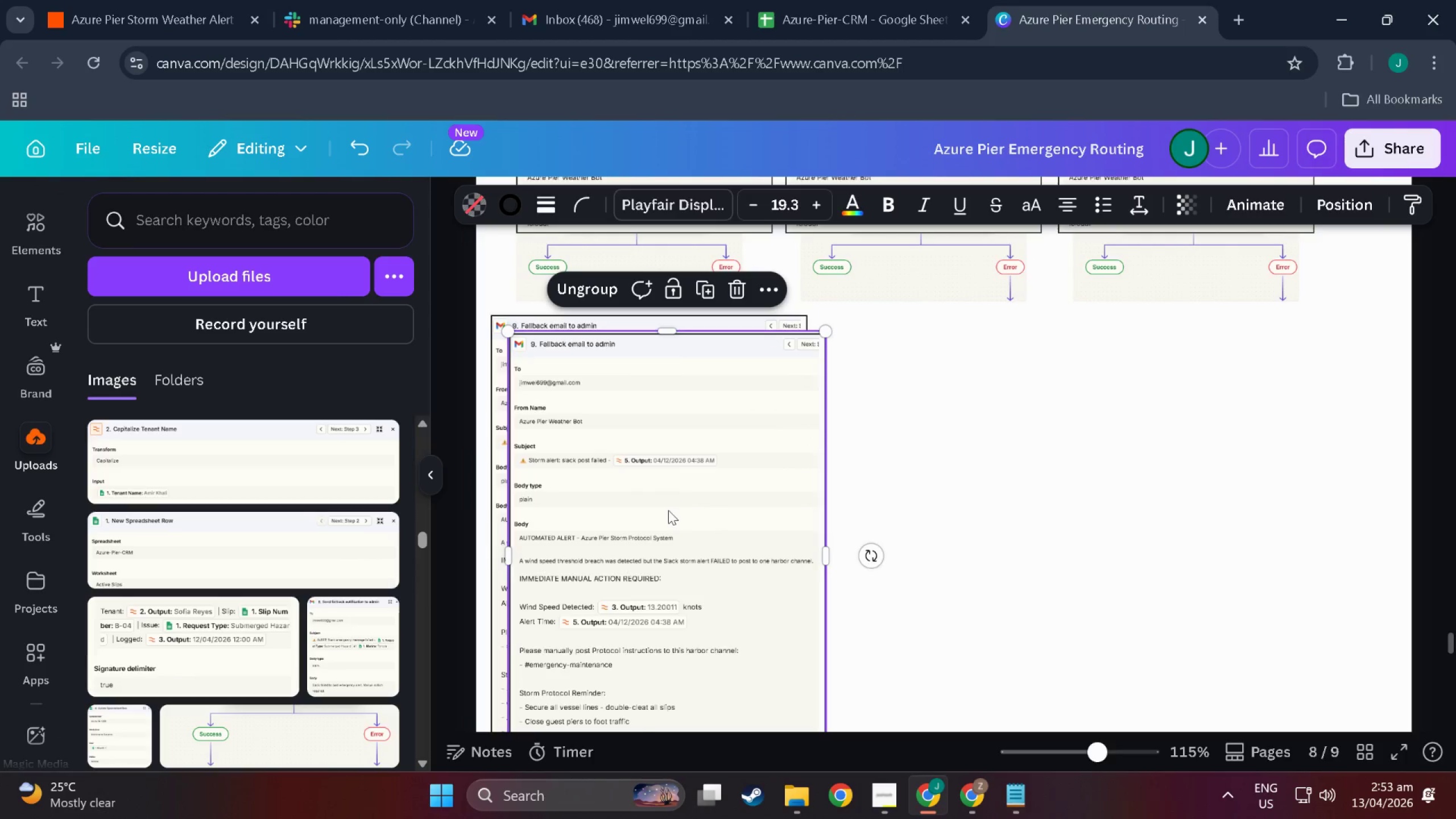 
left_click_drag(start_coordinate=[668, 510], to_coordinate=[976, 497])
 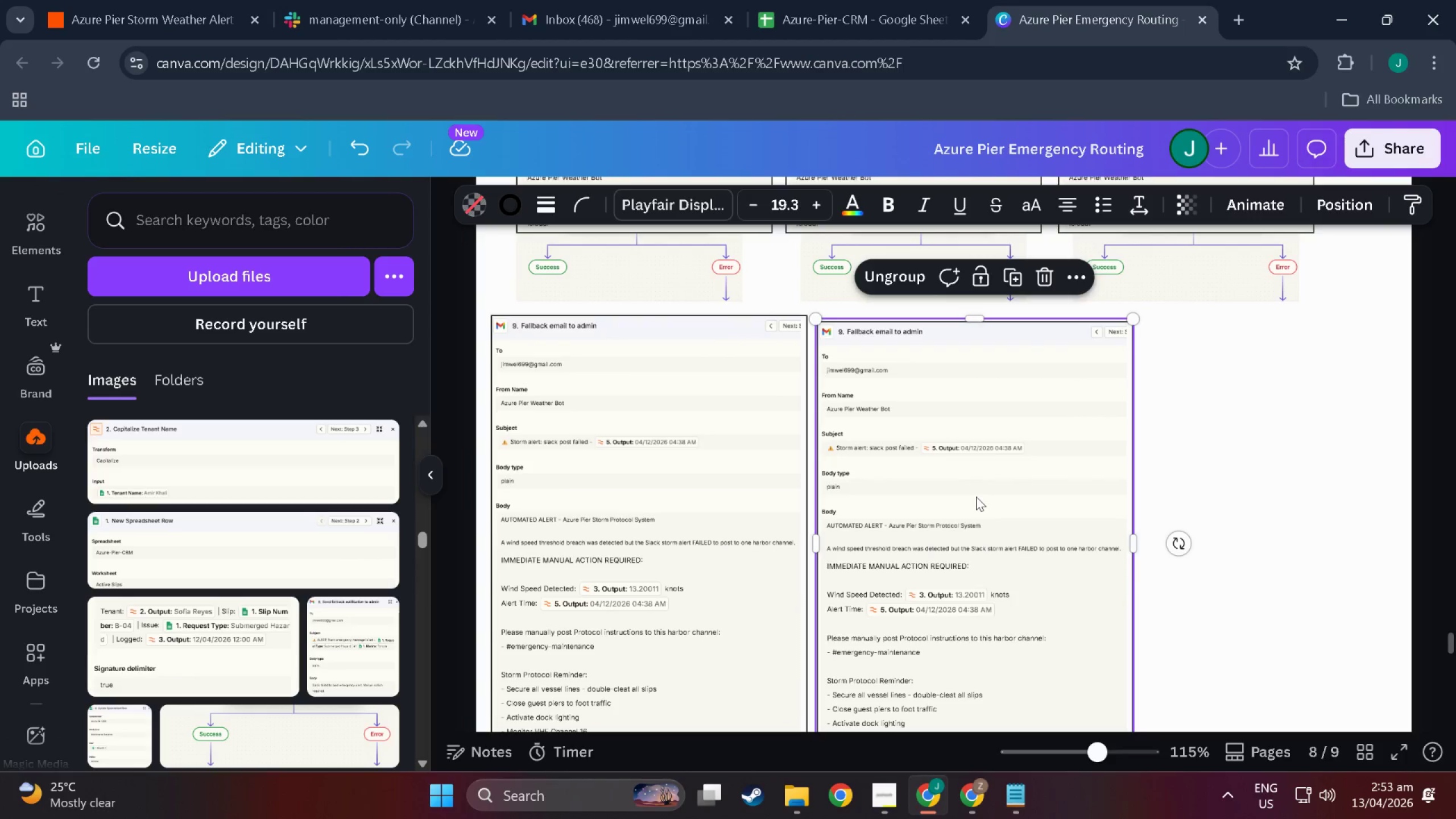 
key(Control+V)
 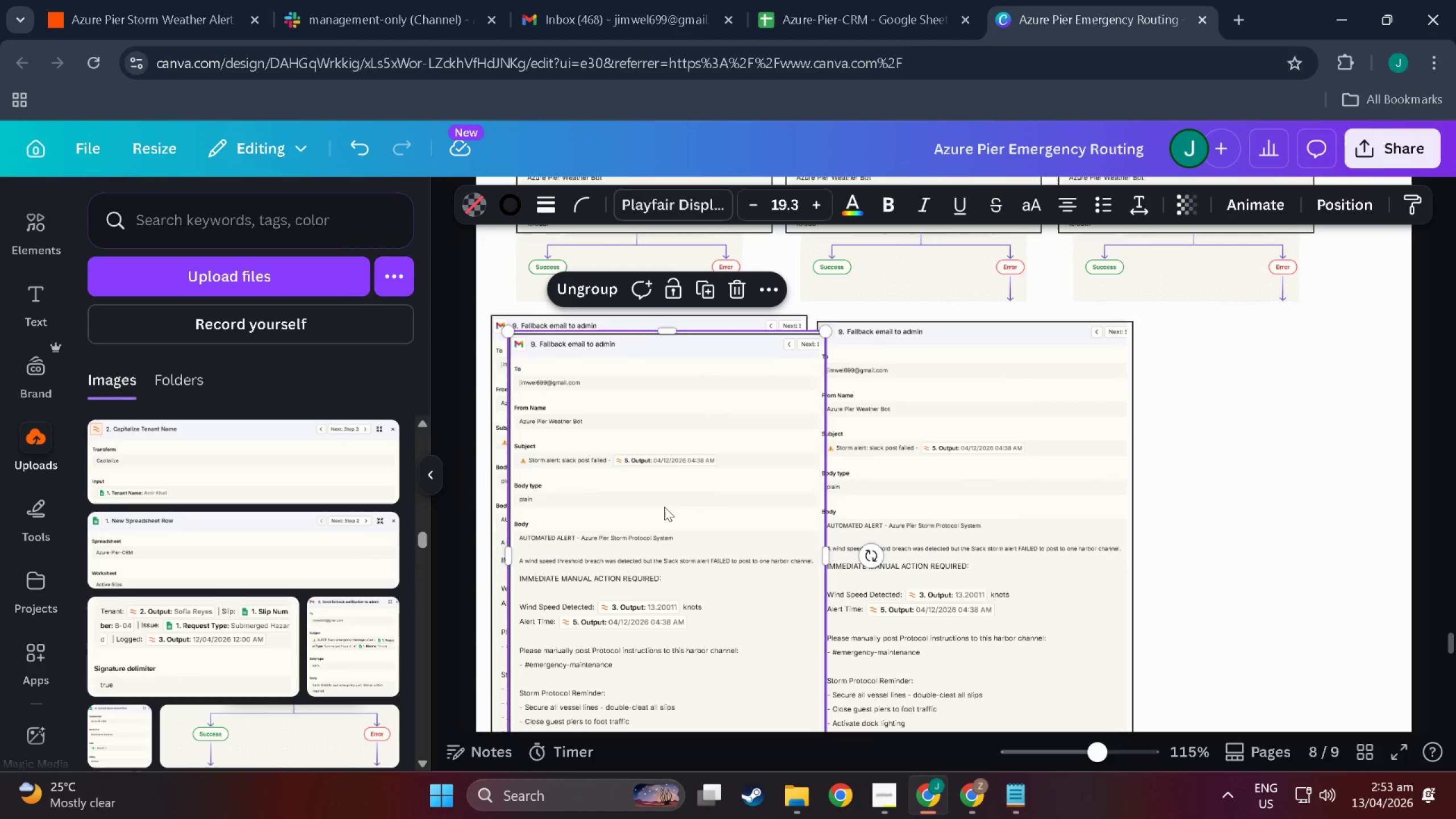 
left_click_drag(start_coordinate=[657, 507], to_coordinate=[1293, 492])
 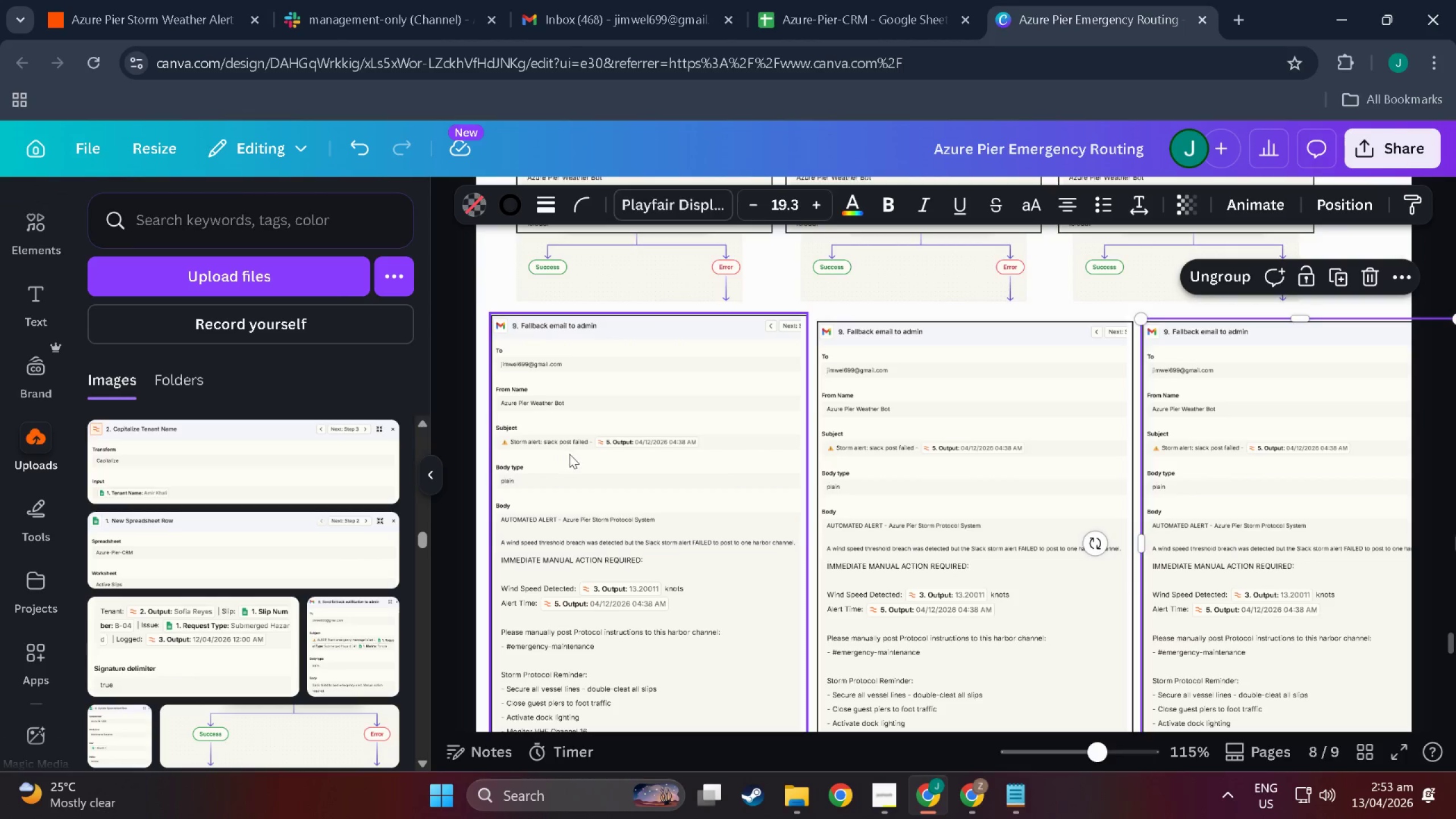 
left_click([569, 454])
 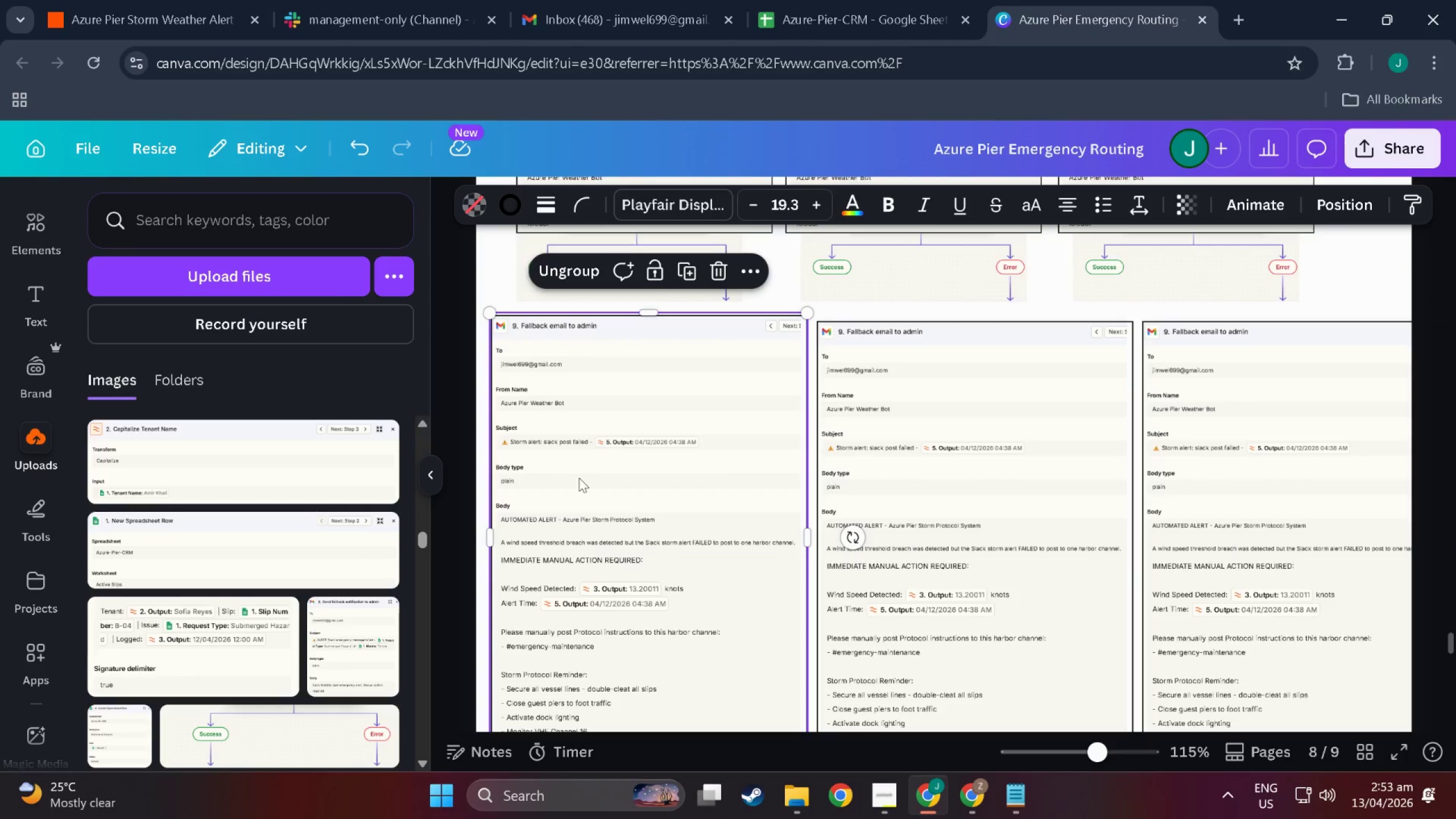 
scroll: coordinate [597, 461], scroll_direction: down, amount: 5.0
 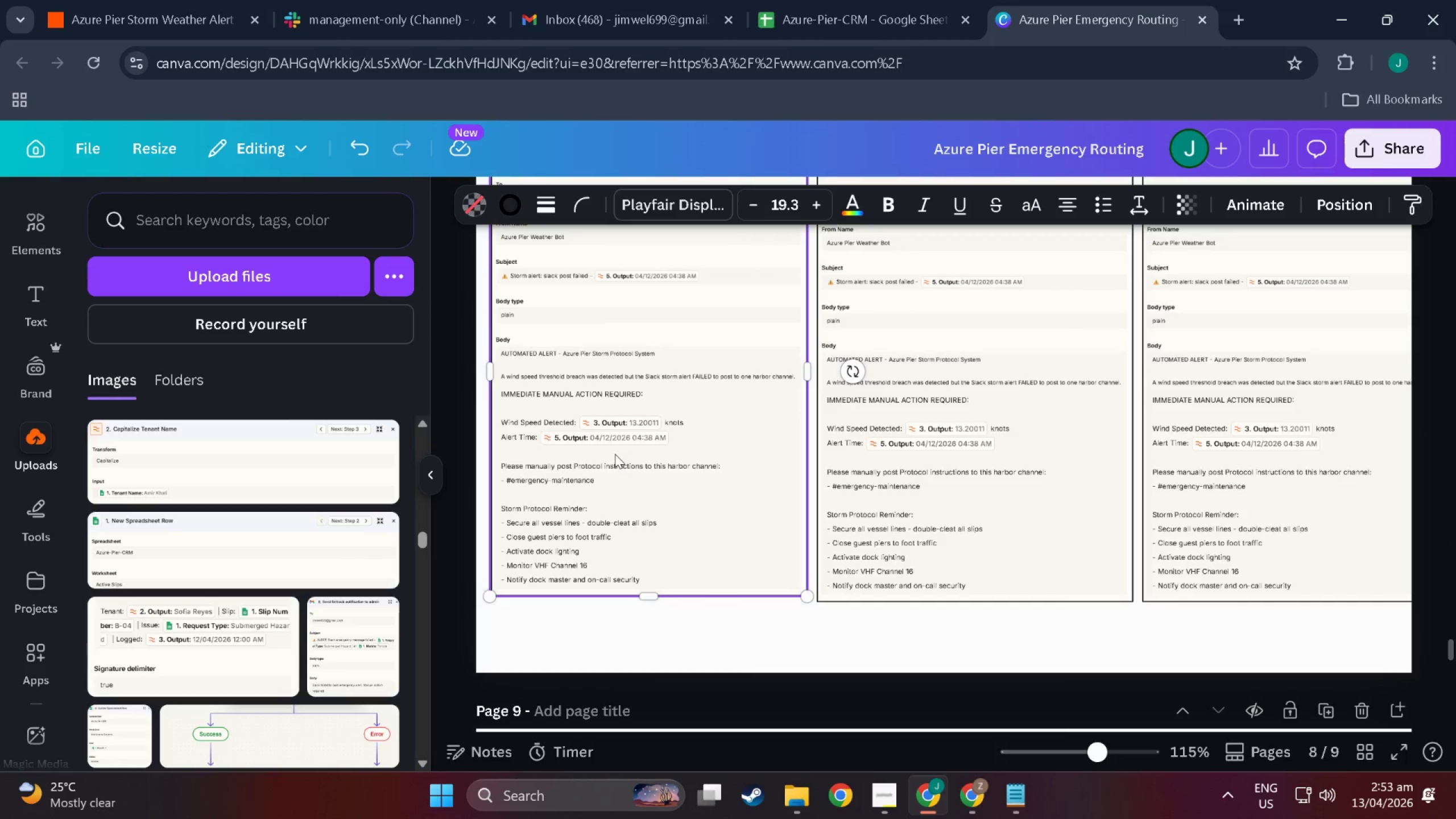 
left_click_drag(start_coordinate=[615, 454], to_coordinate=[605, 453])
 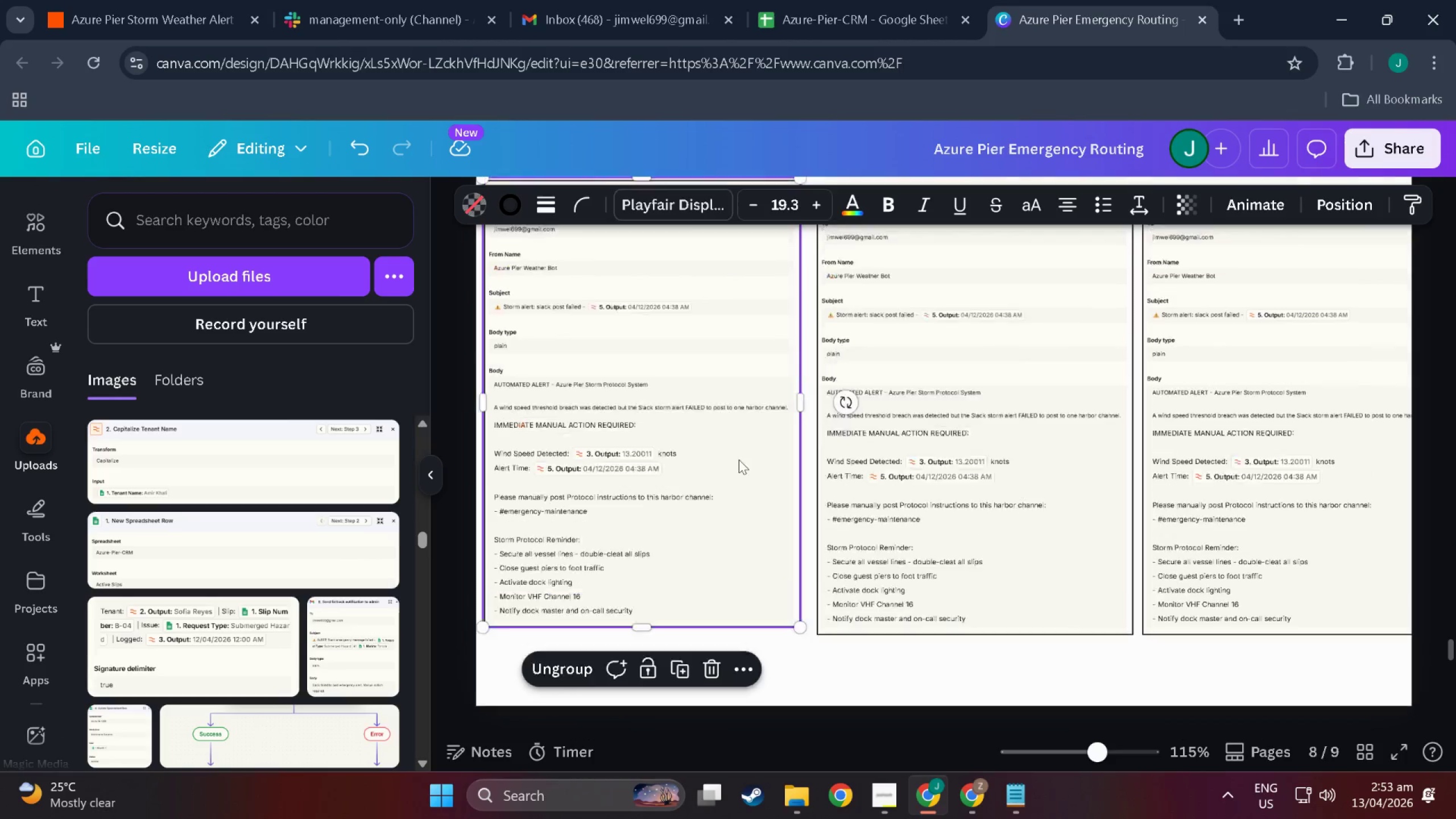 
left_click_drag(start_coordinate=[934, 496], to_coordinate=[922, 491])
 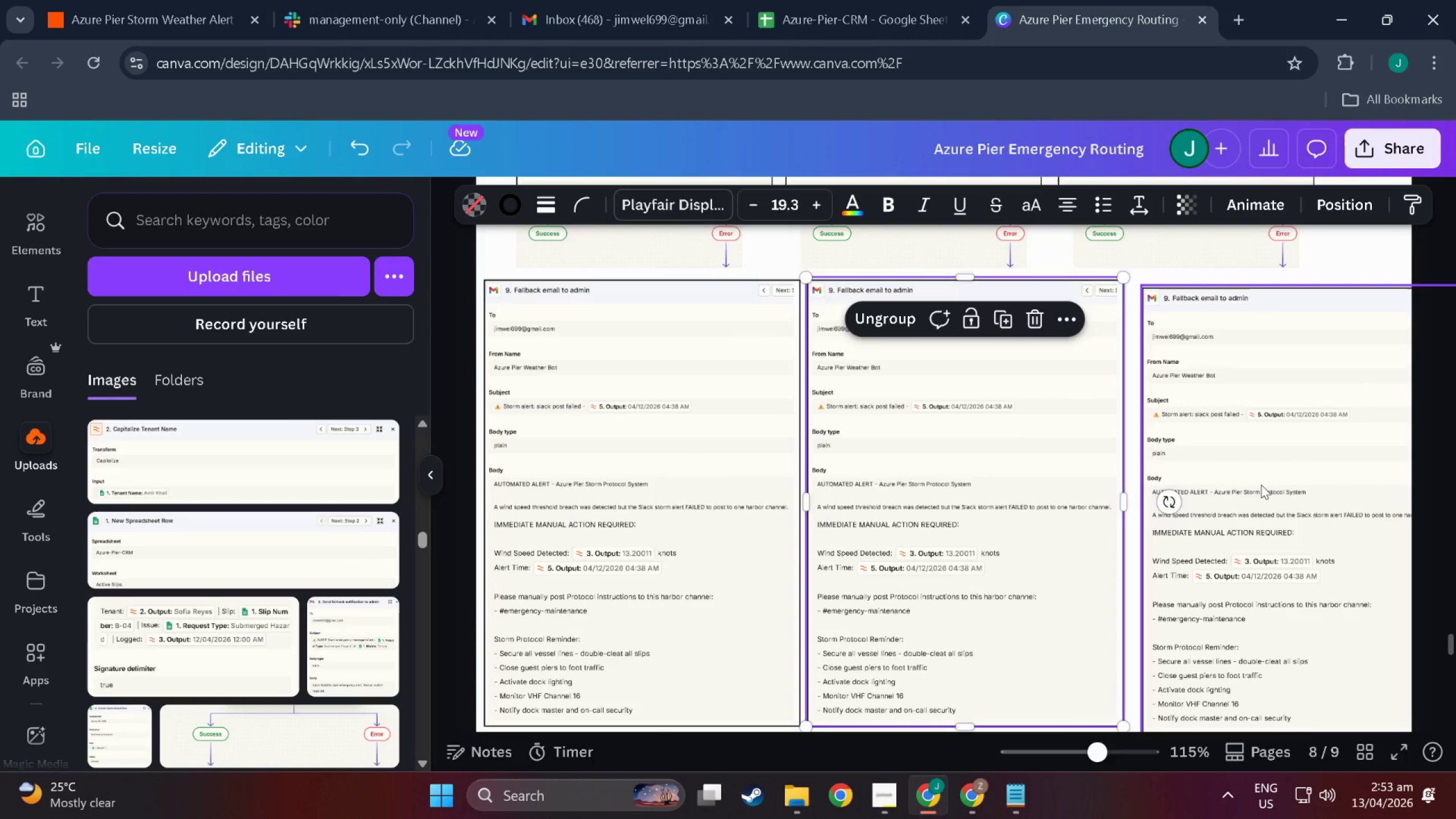 
scroll: coordinate [783, 469], scroll_direction: up, amount: 4.0
 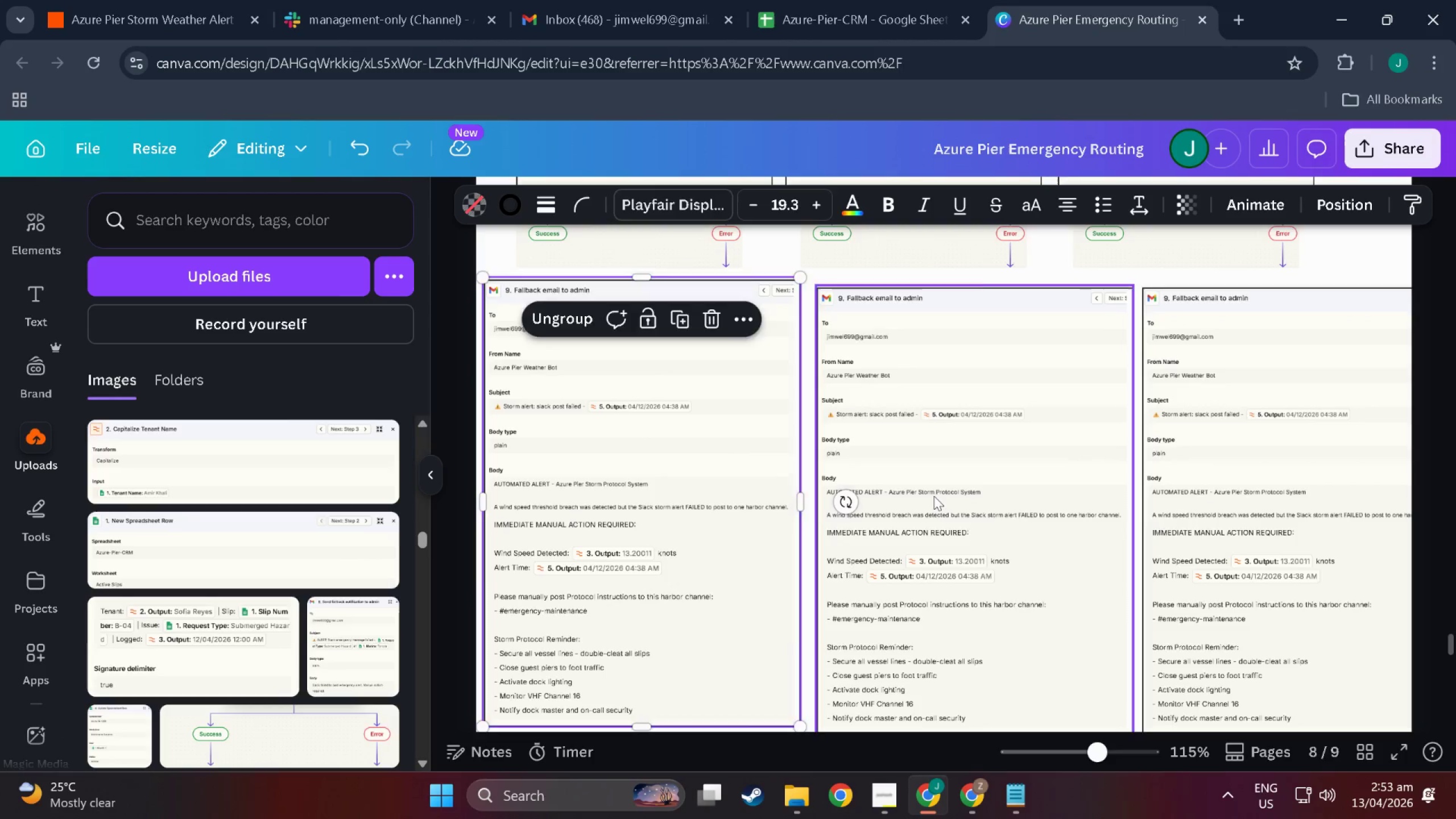 
left_click_drag(start_coordinate=[1261, 485], to_coordinate=[1251, 478])
 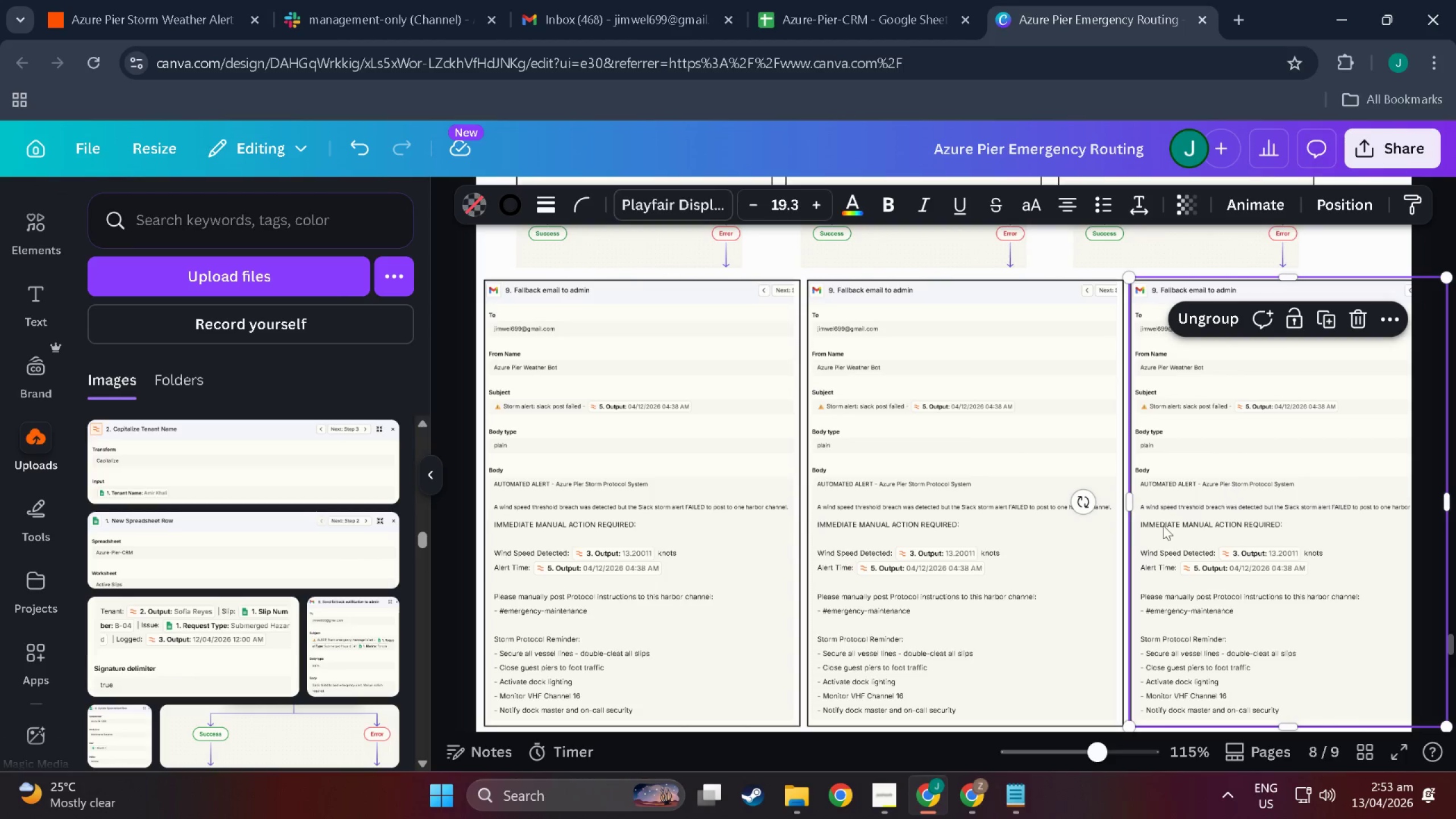 
scroll: coordinate [1161, 527], scroll_direction: up, amount: 3.0
 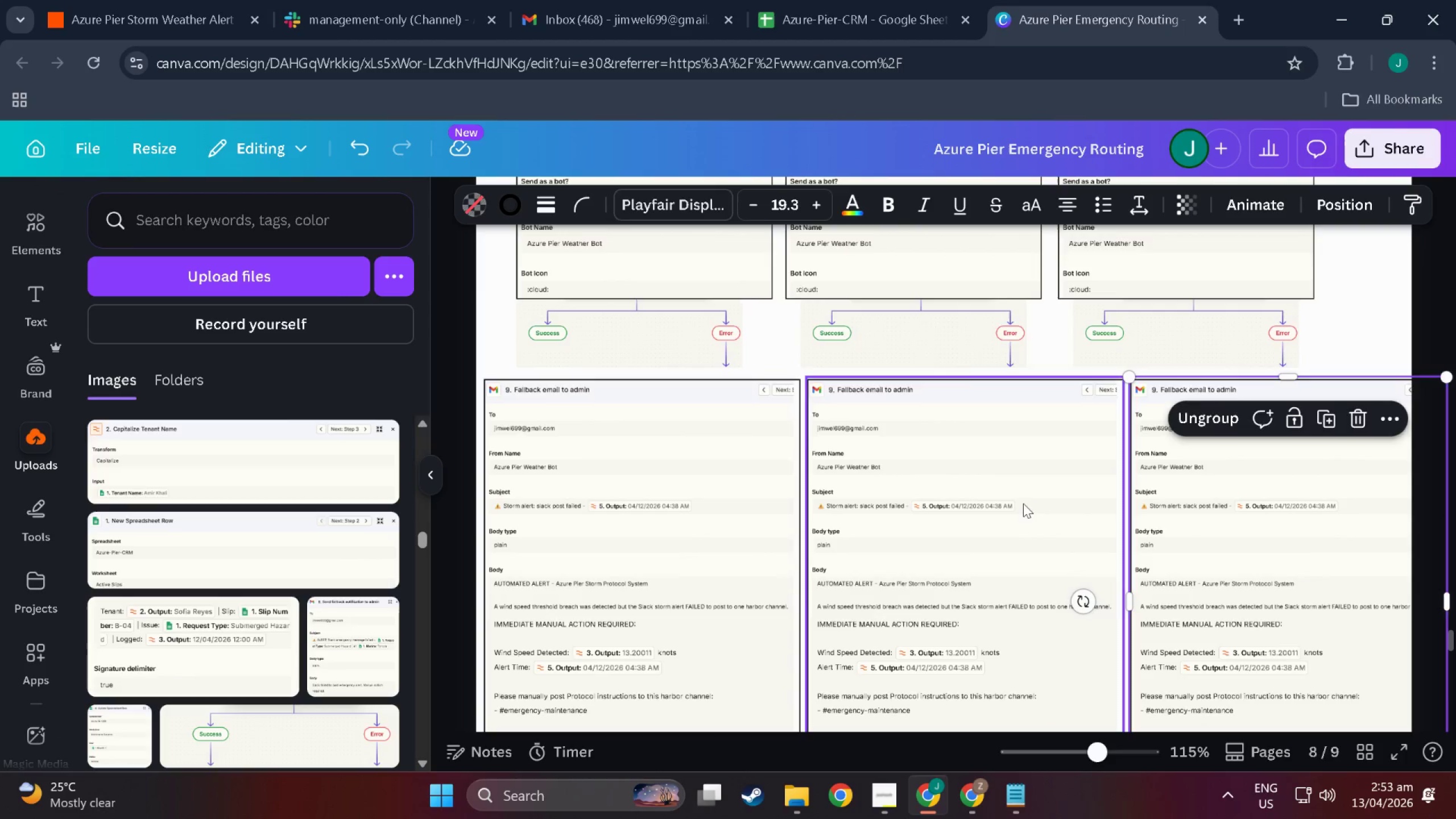 
left_click([1027, 504])
 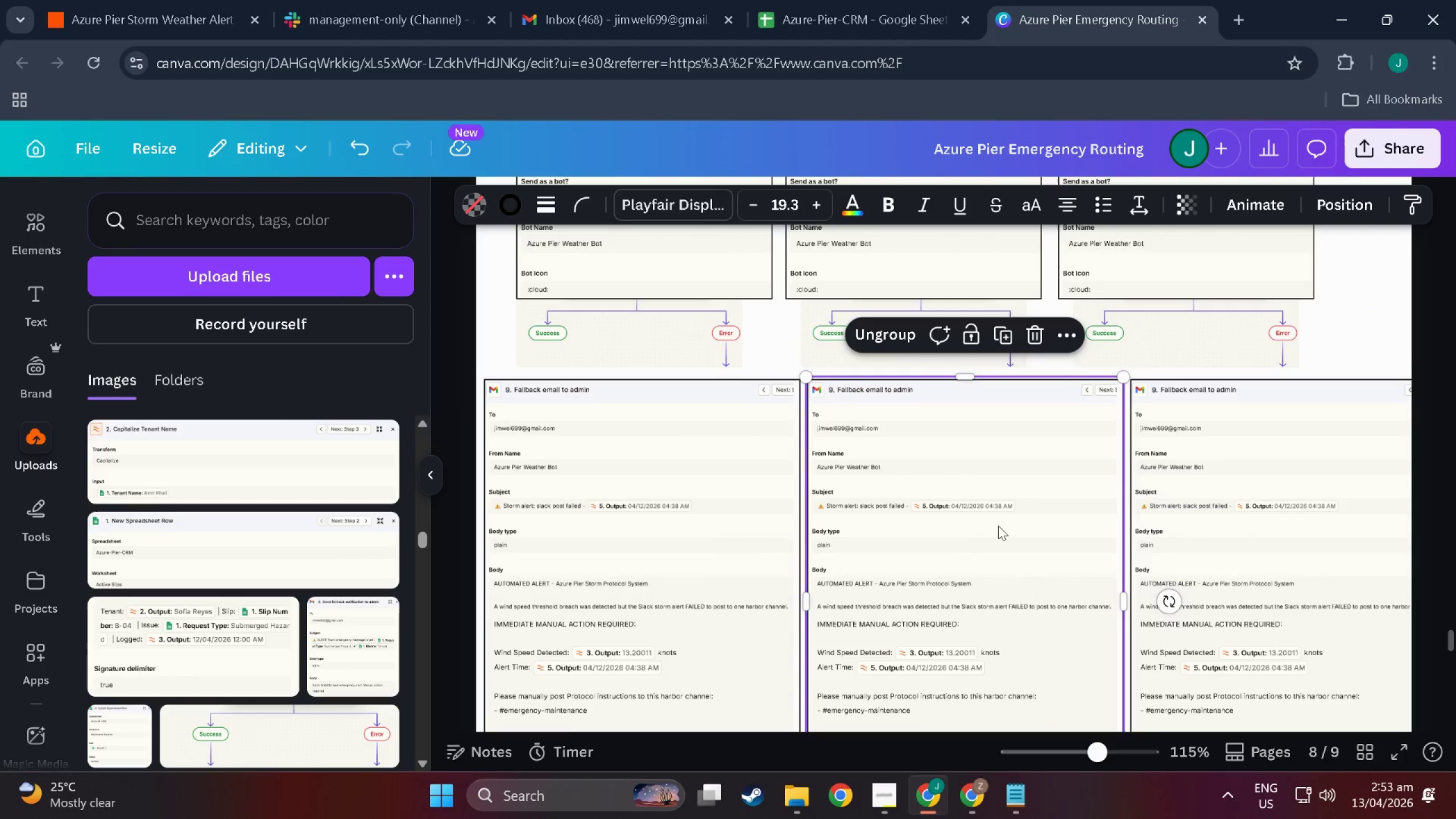 
scroll: coordinate [860, 588], scroll_direction: down, amount: 11.0
 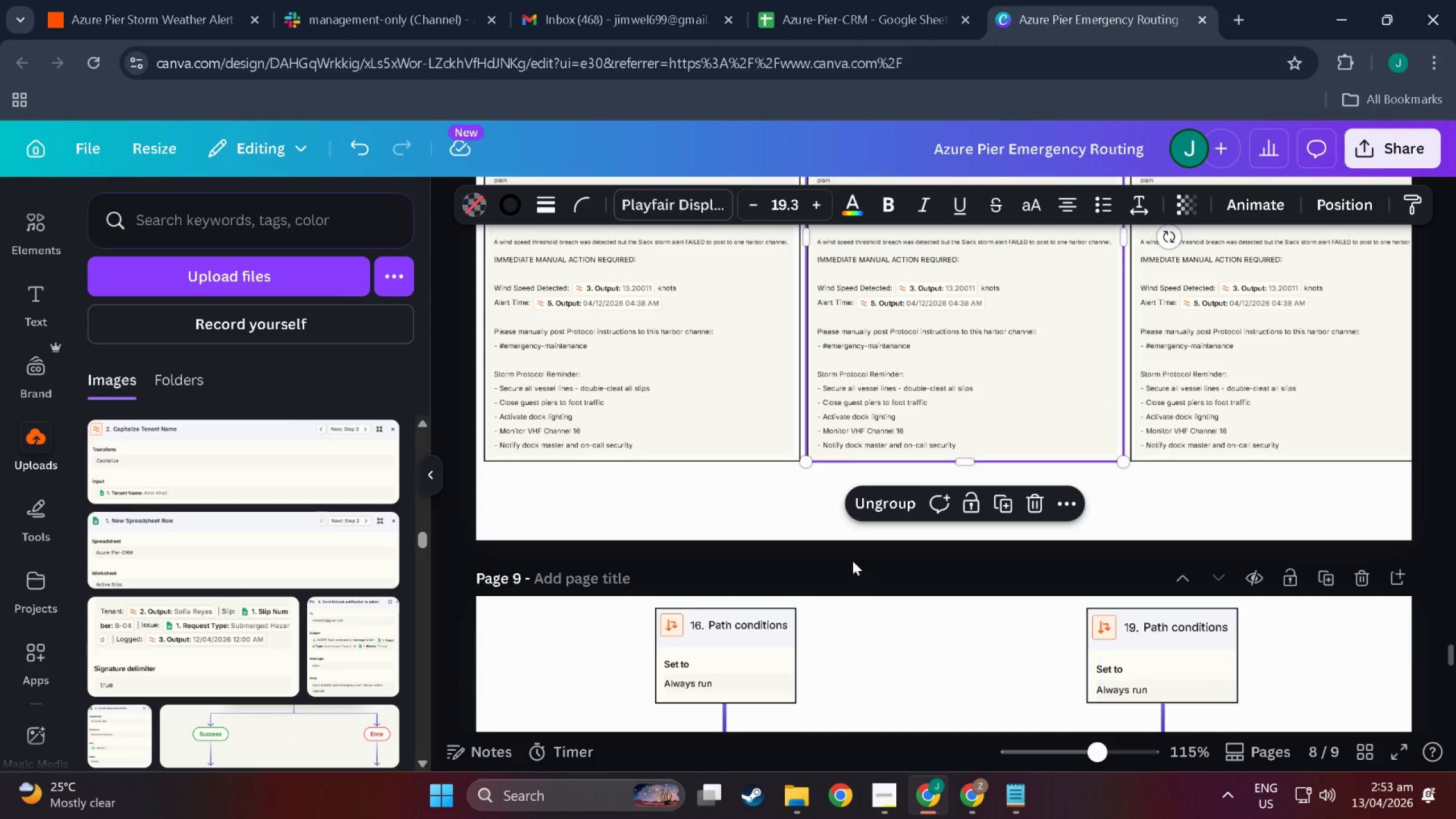 
scroll: coordinate [903, 570], scroll_direction: up, amount: 8.0
 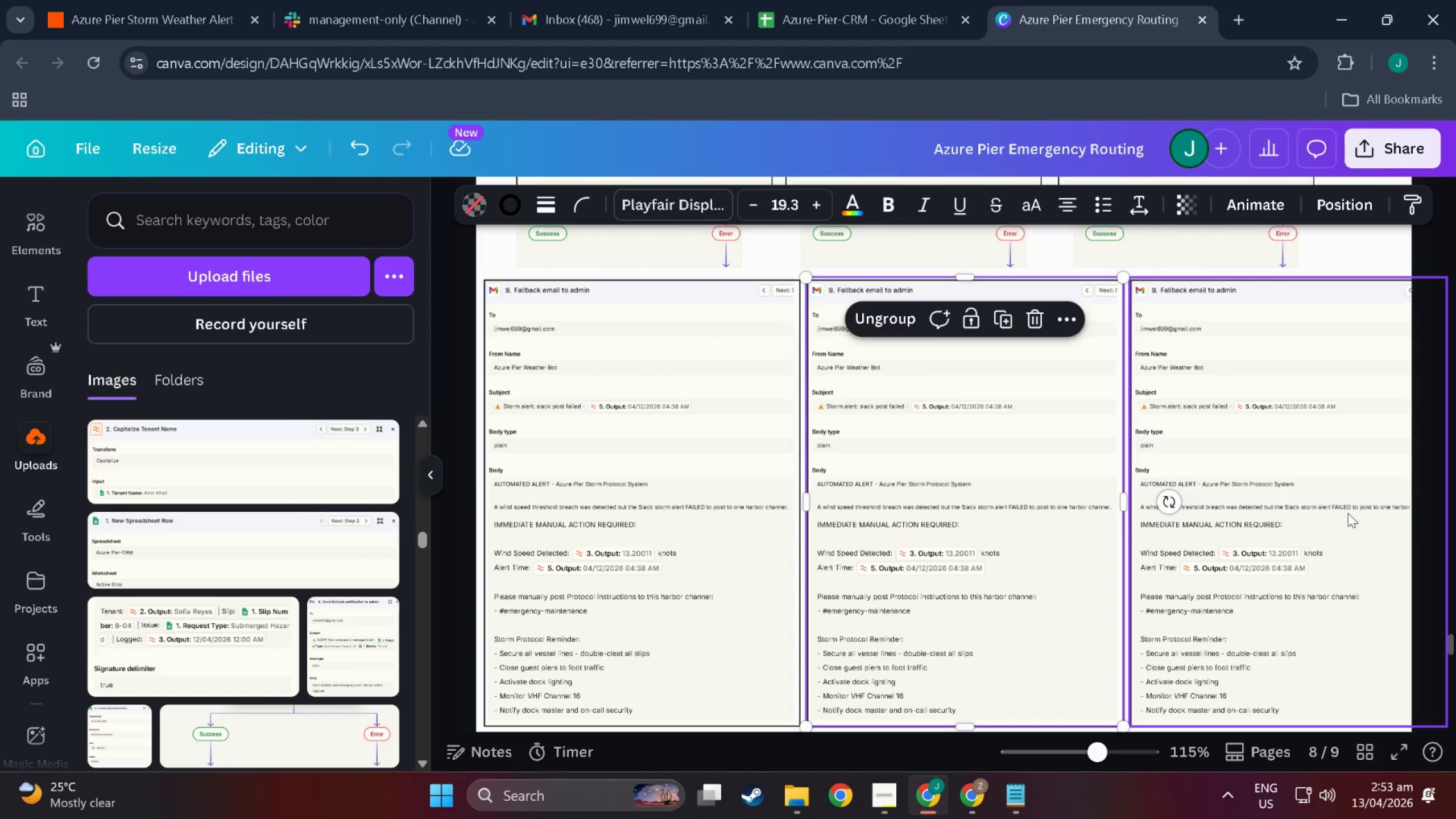 
hold_key(key=ControlLeft, duration=0.72)
scroll: coordinate [1361, 566], scroll_direction: down, amount: 3.0
 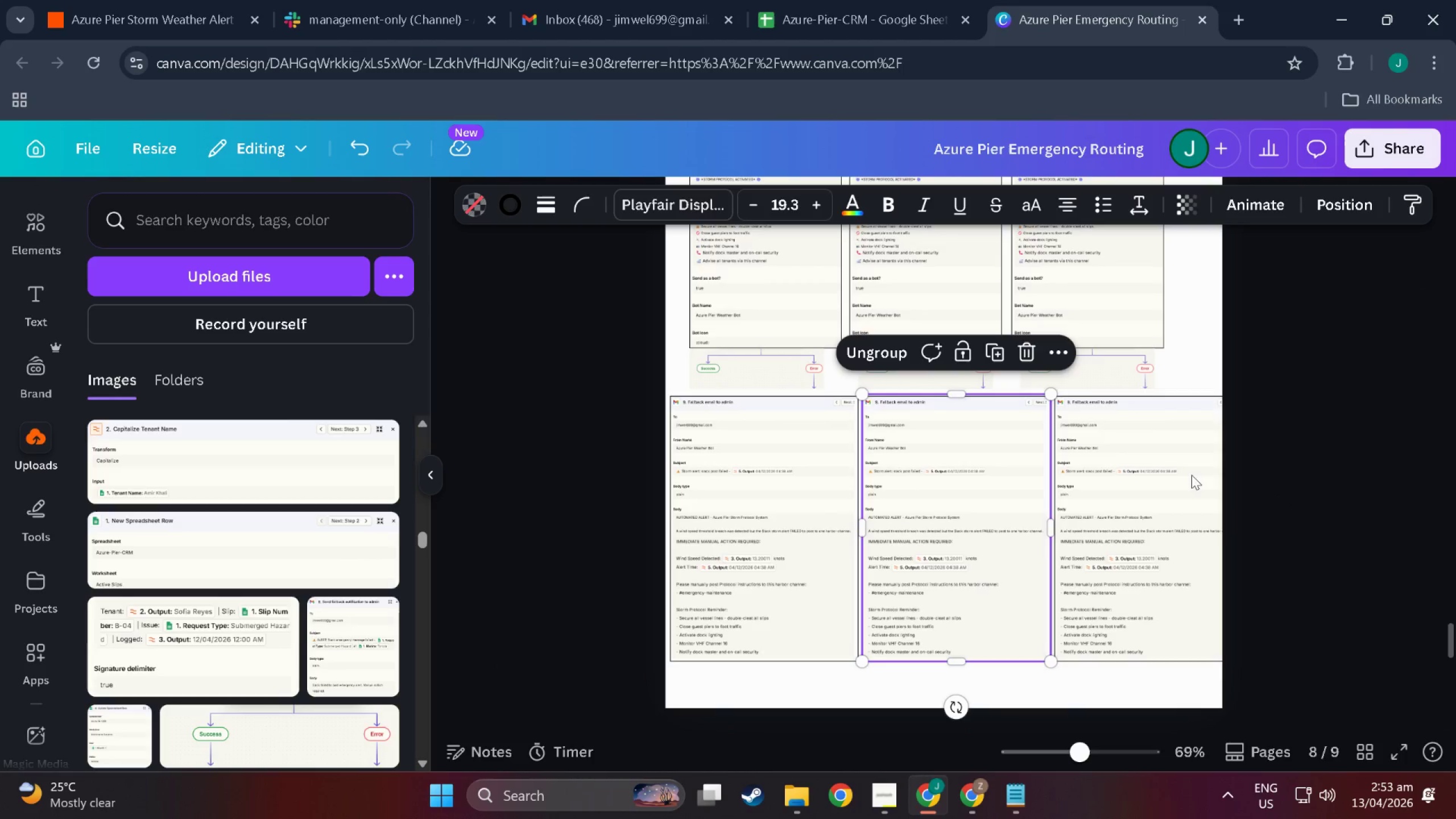 
left_click([1164, 463])
 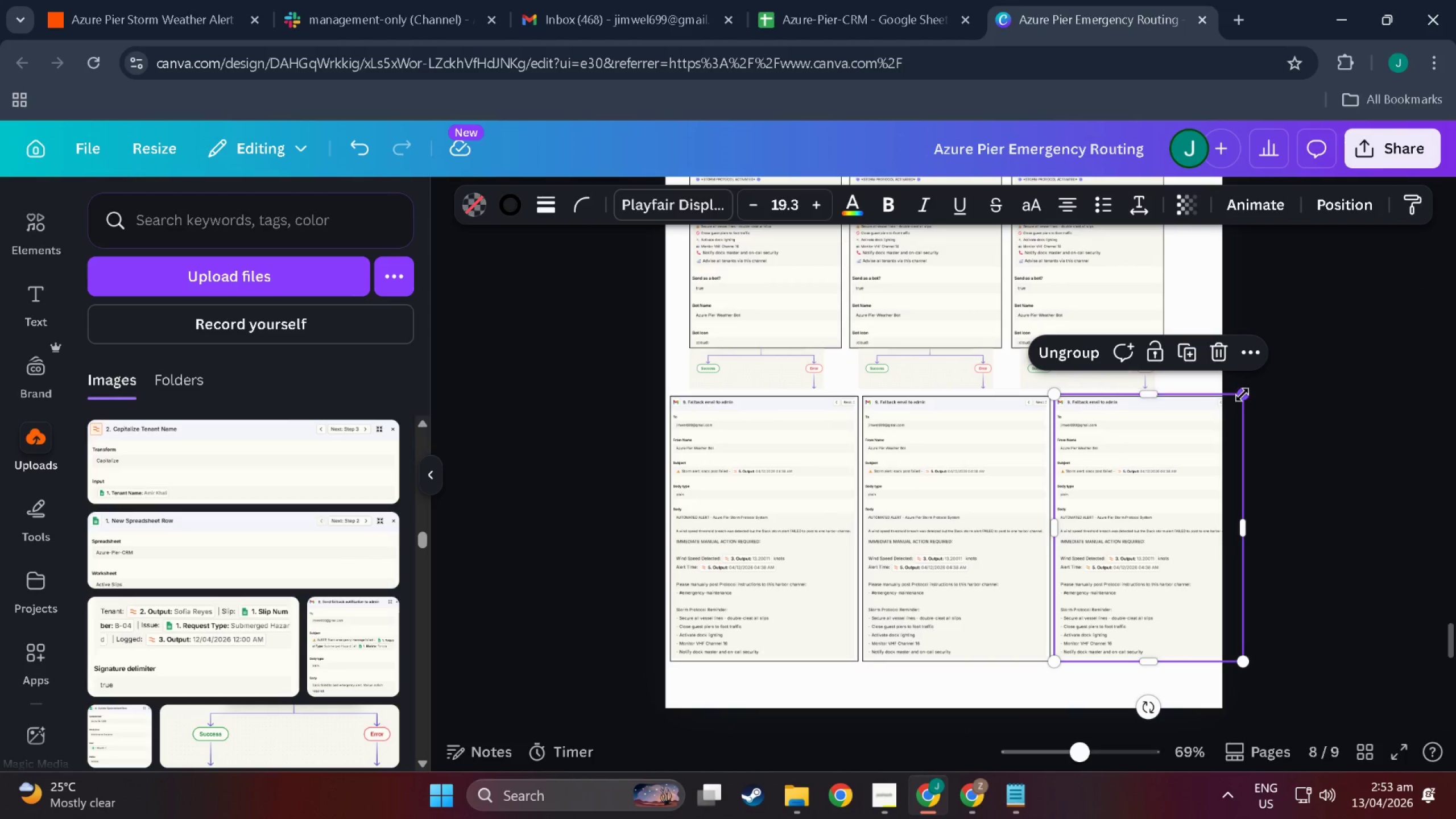 
left_click_drag(start_coordinate=[1242, 395], to_coordinate=[1201, 408])
 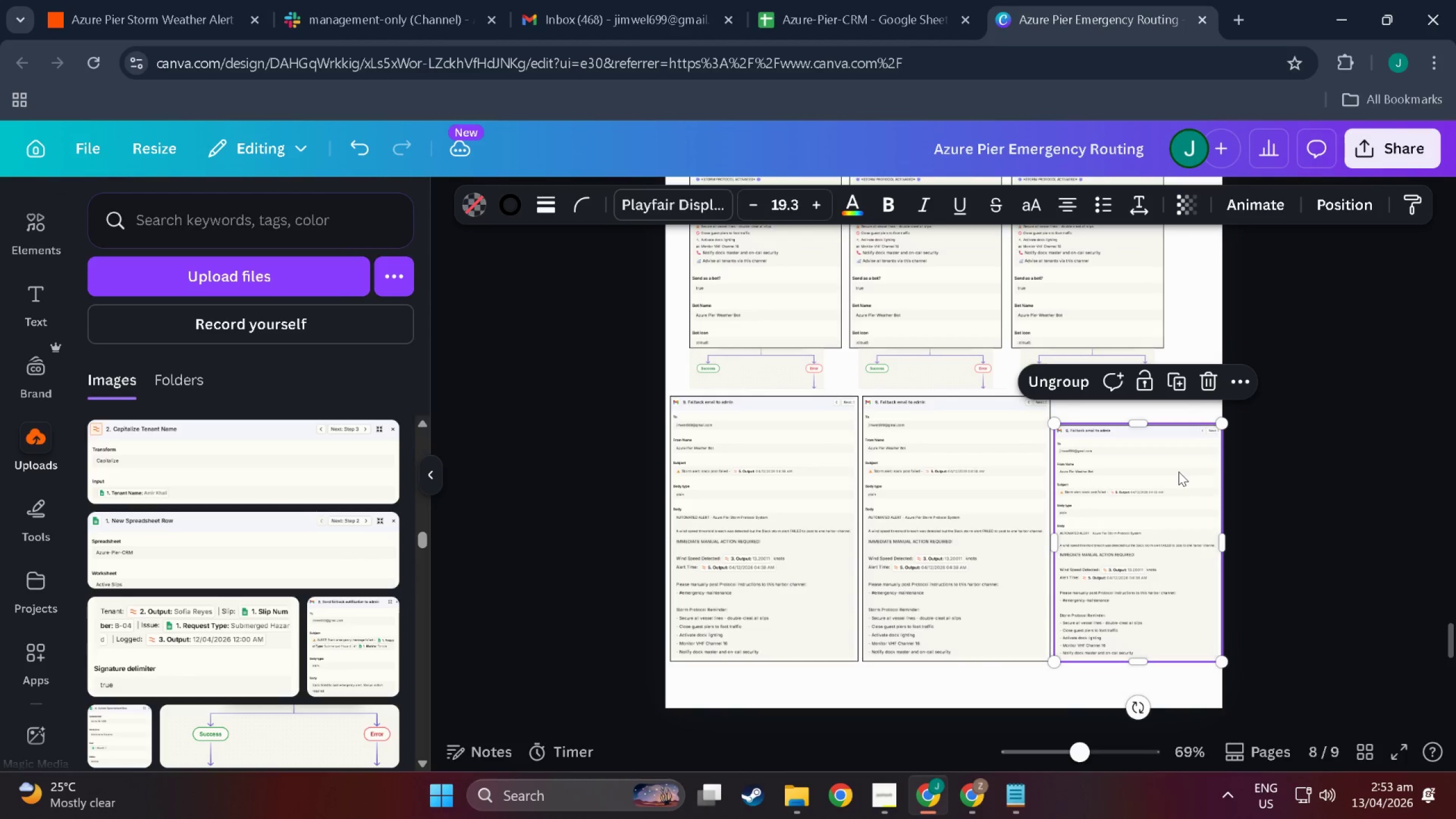 
left_click_drag(start_coordinate=[1178, 471], to_coordinate=[987, 444])
 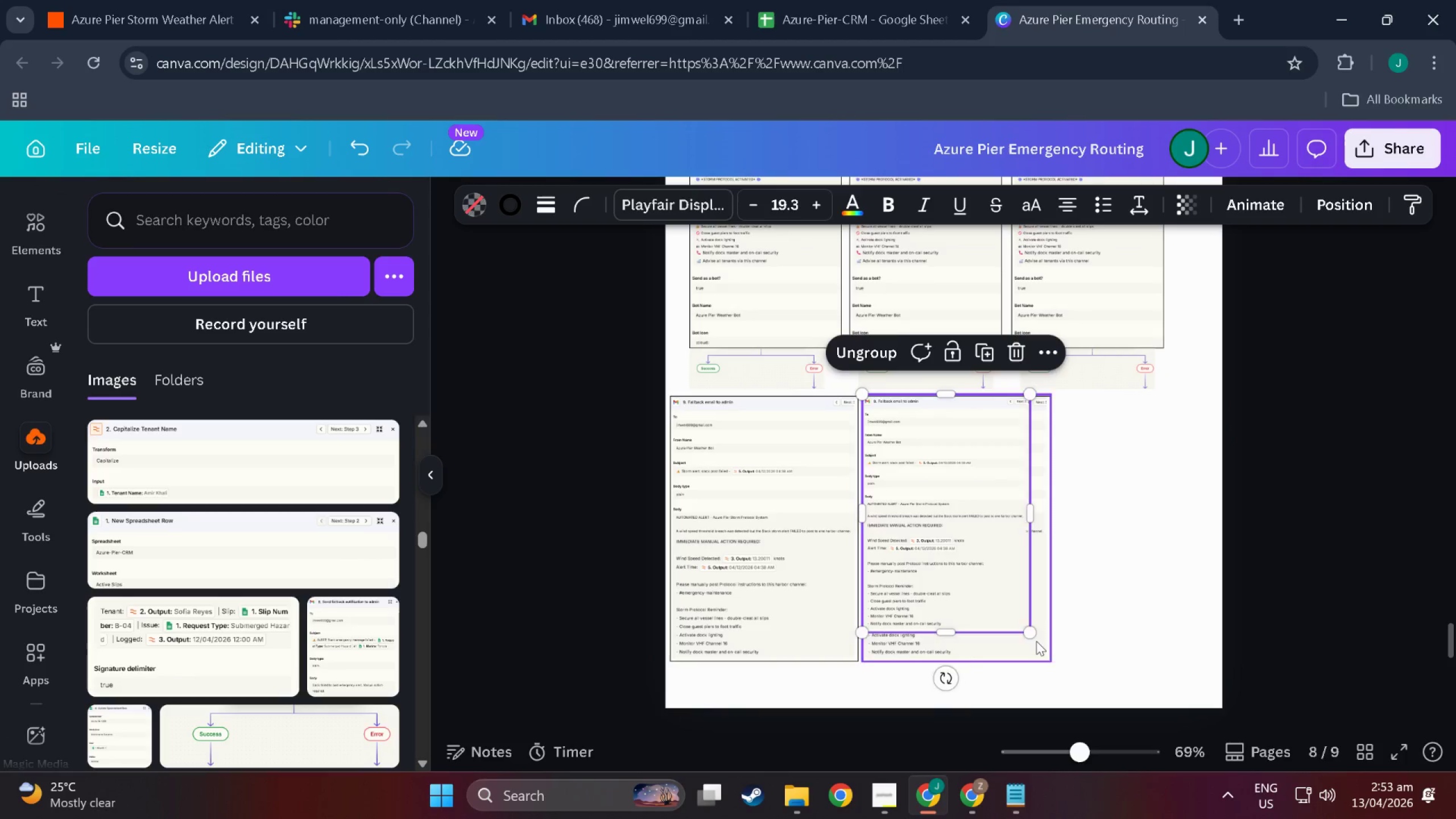 
left_click([1036, 641])
 